 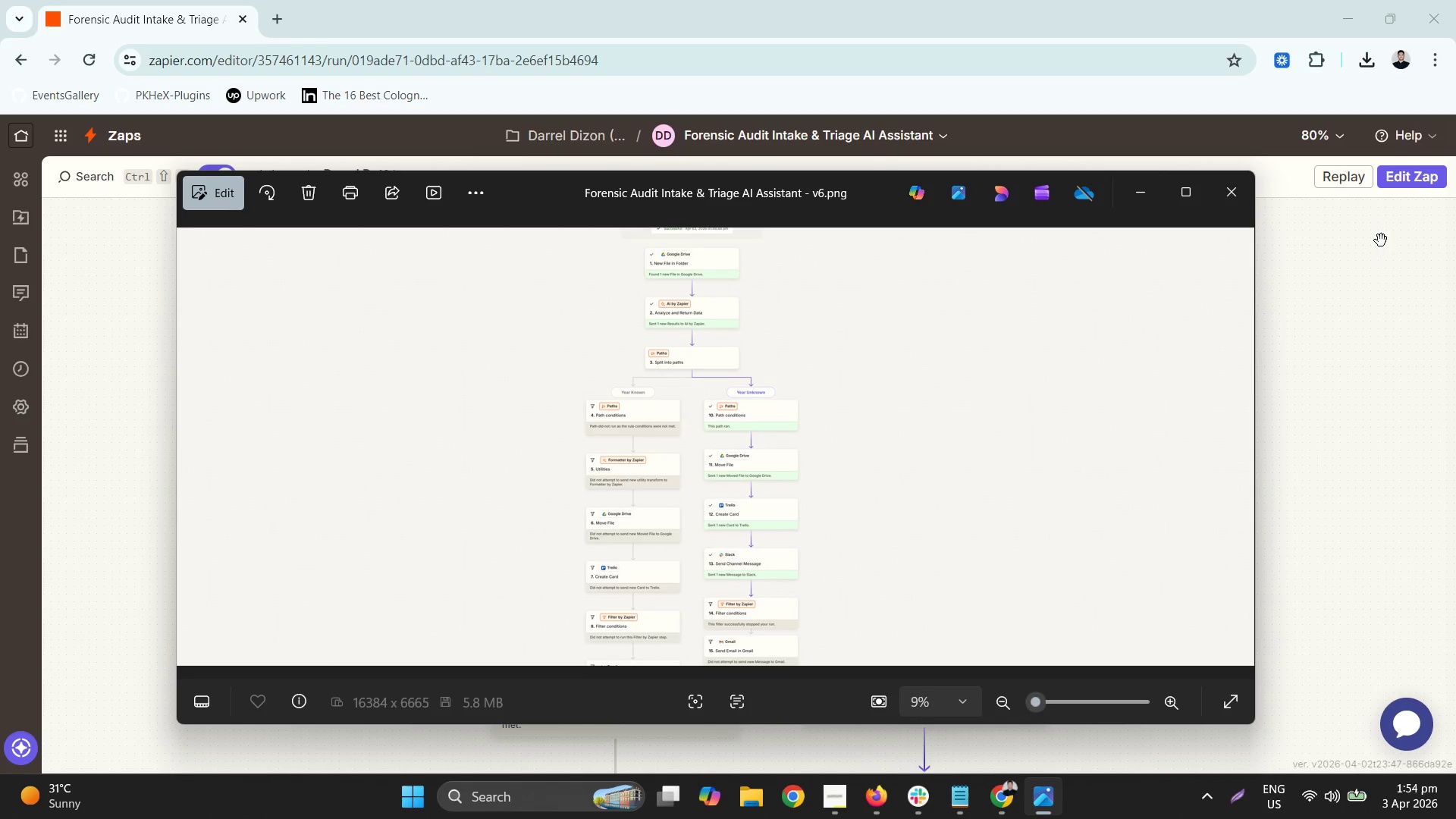 
left_click([1205, 206])
 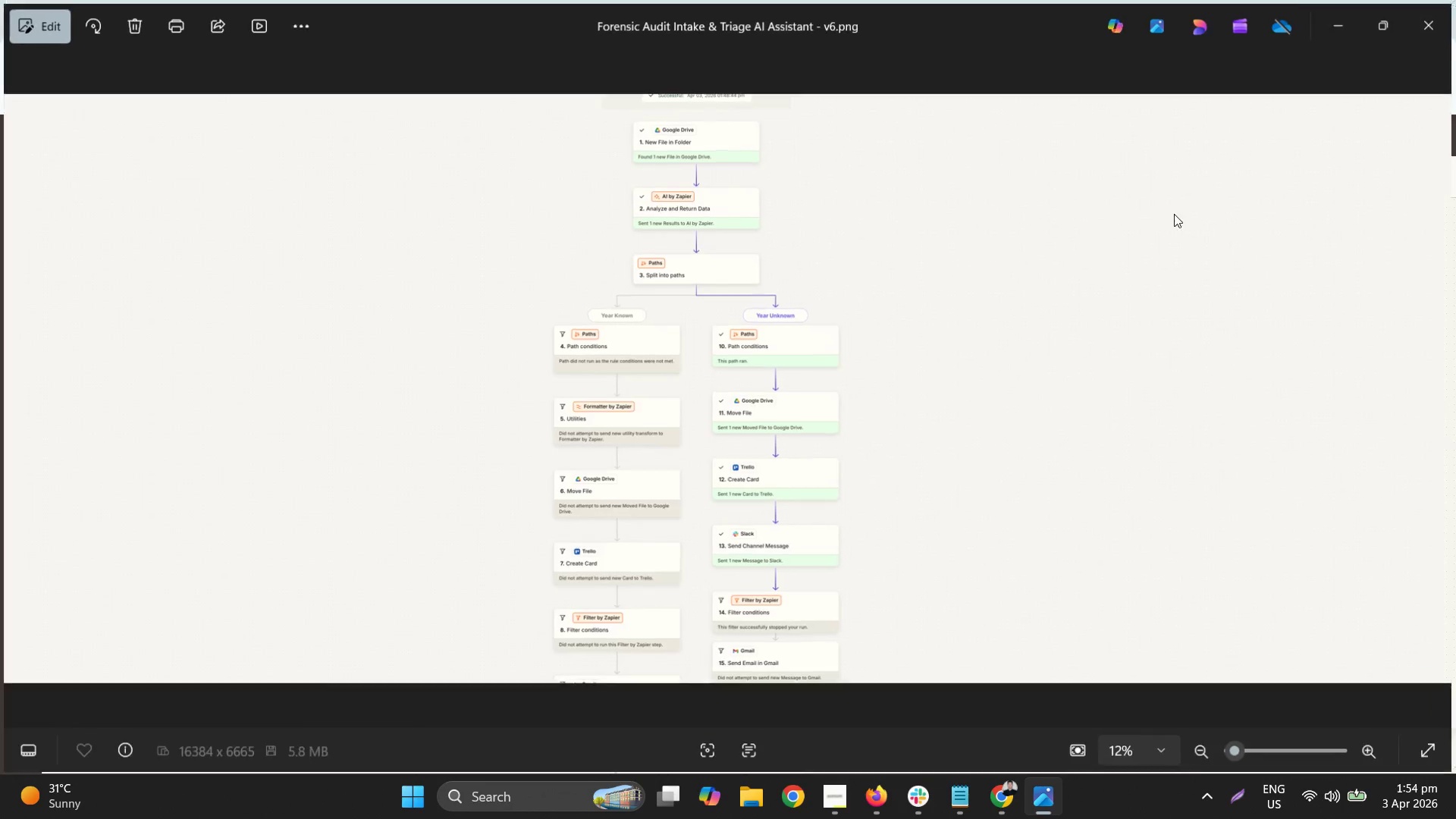 
hold_key(key=ControlLeft, duration=1.03)
scroll: coordinate [687, 162], scroll_direction: up, amount: 6.0
 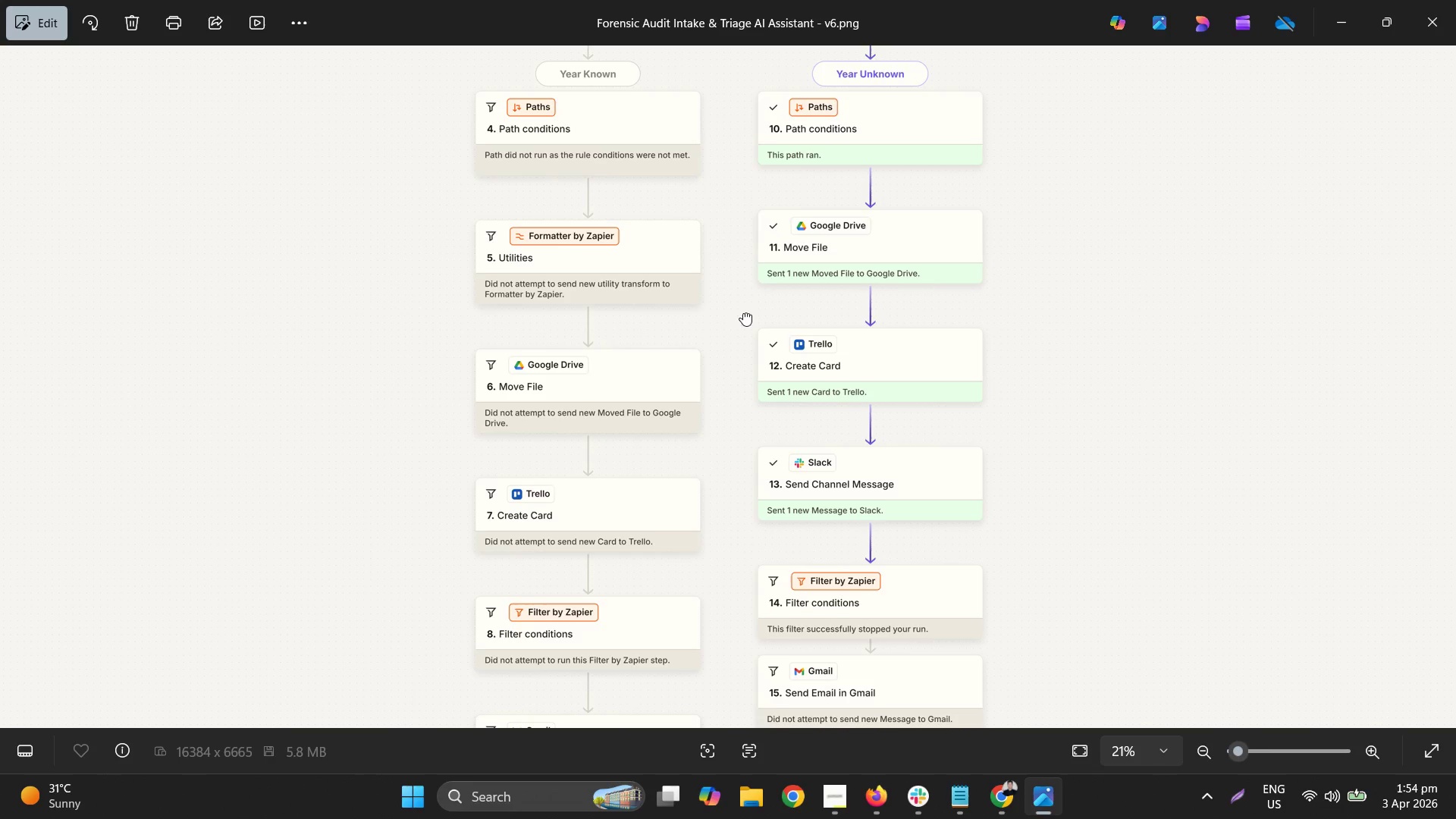 
left_click([1454, 0])
 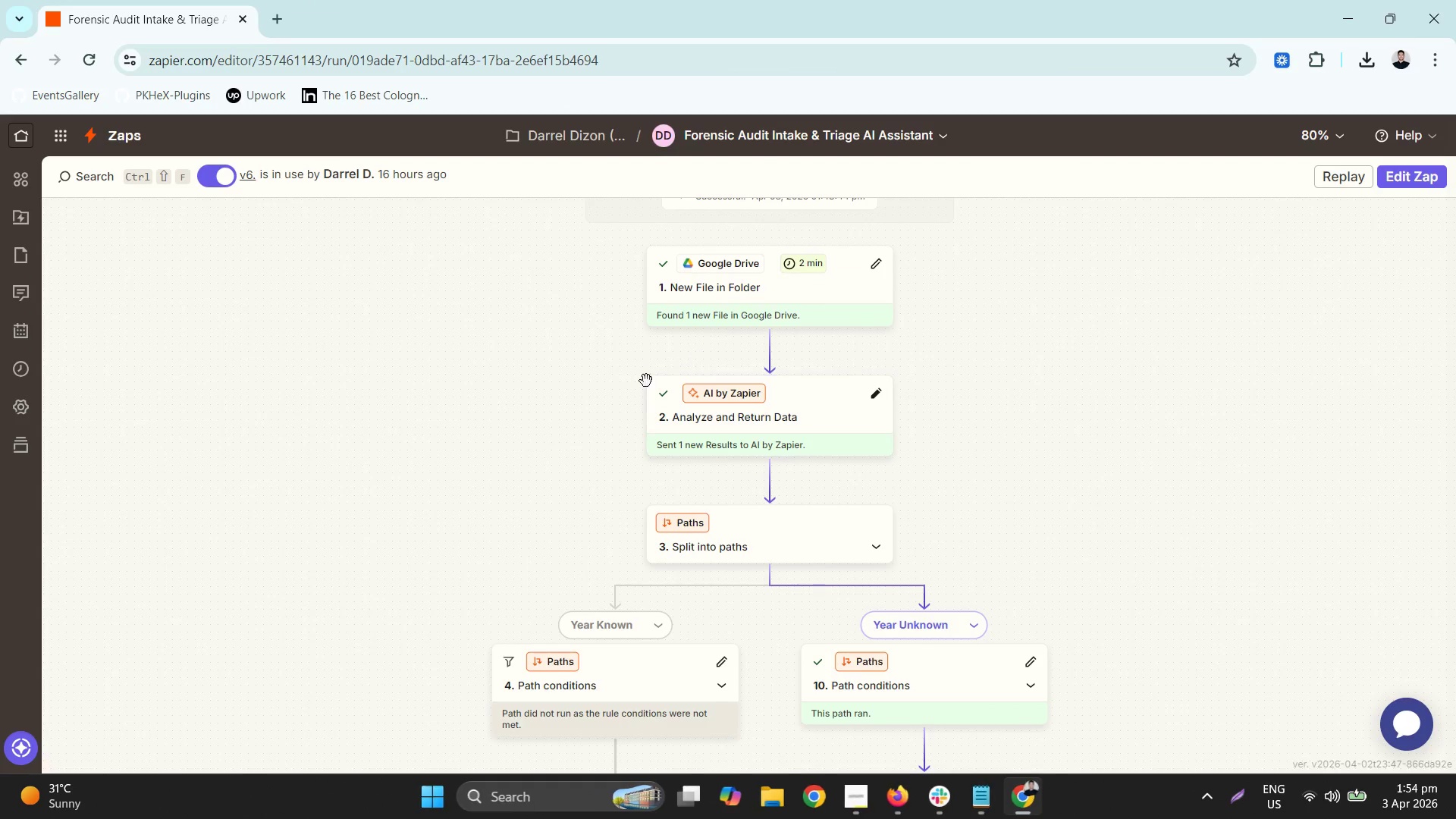 
hold_key(key=ControlLeft, duration=0.66)
scroll: coordinate [422, 445], scroll_direction: down, amount: 2.0
 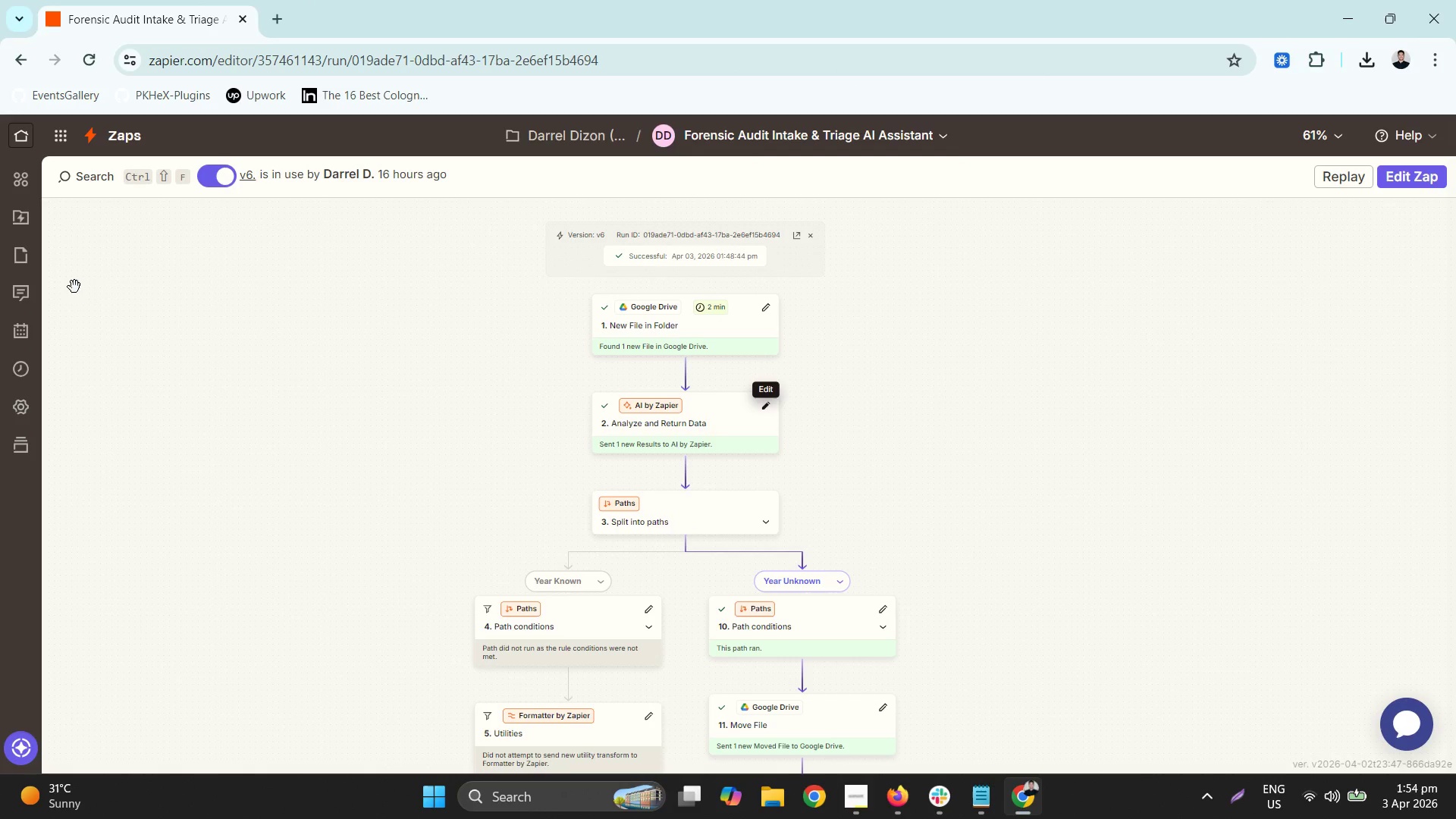 
mouse_move([23, 282])
 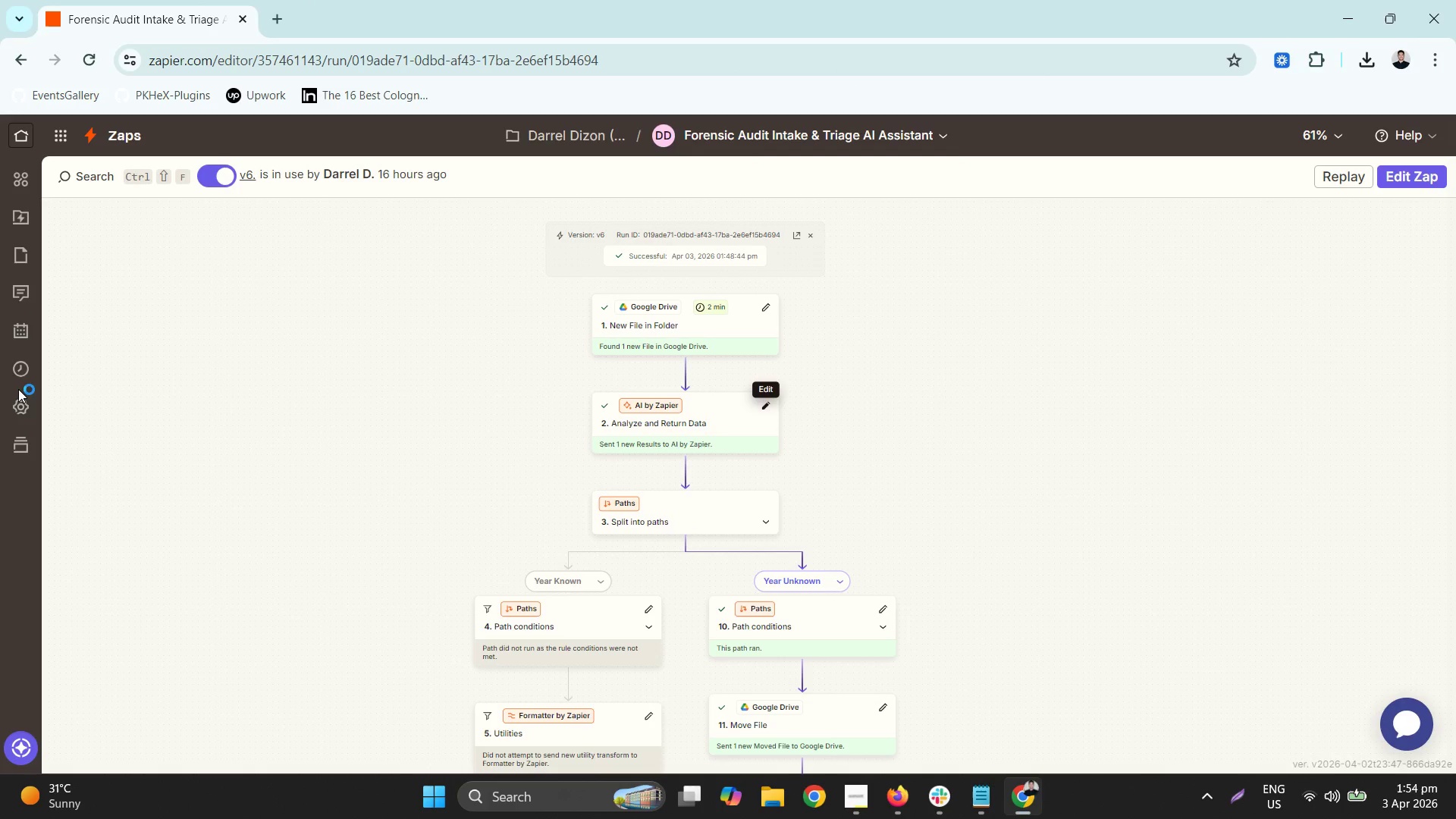 
left_click([20, 372])
 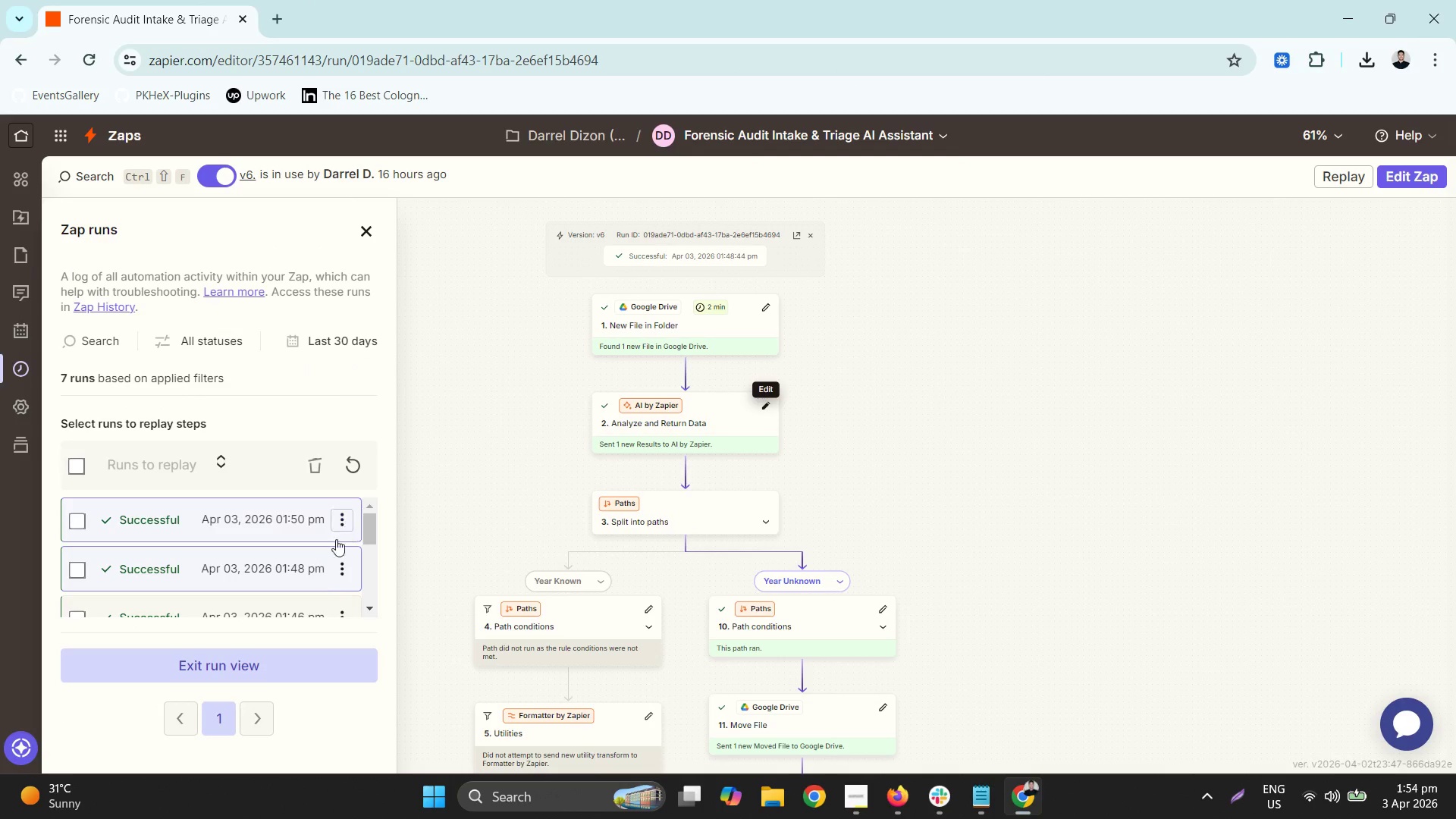 
scroll: coordinate [322, 574], scroll_direction: down, amount: 6.0
 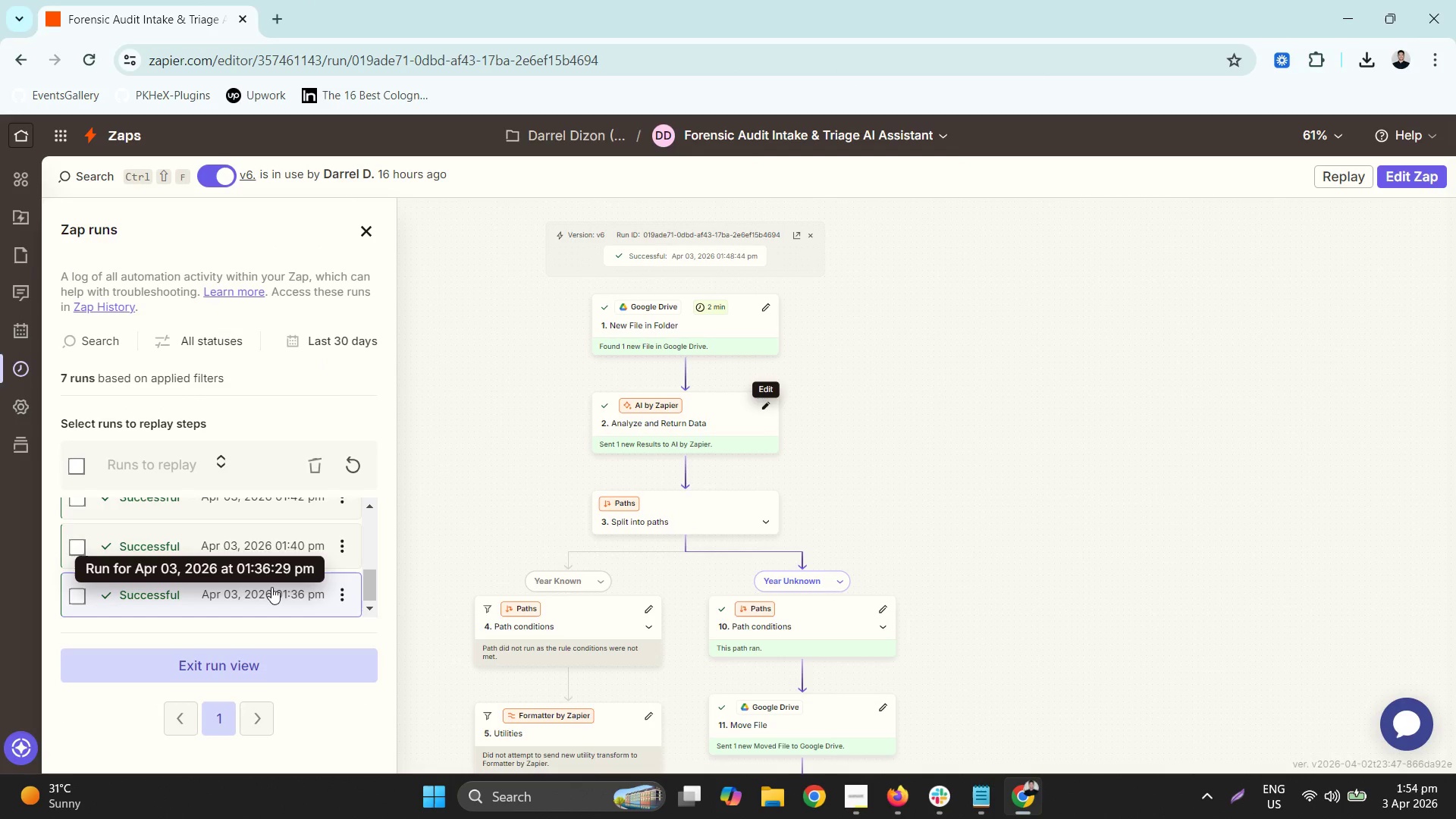 
left_click([271, 587])
 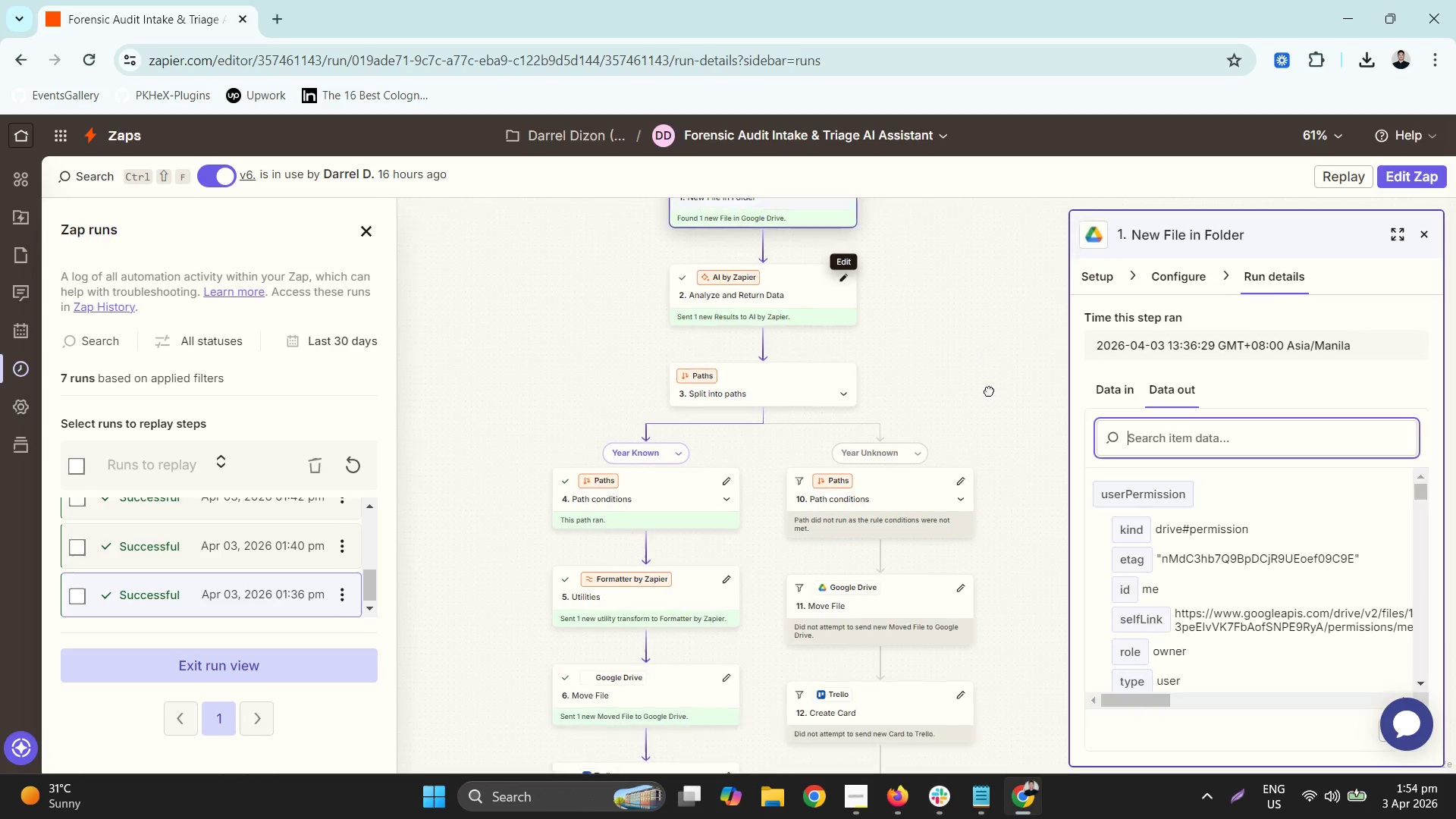 
key(Control+ControlLeft)
 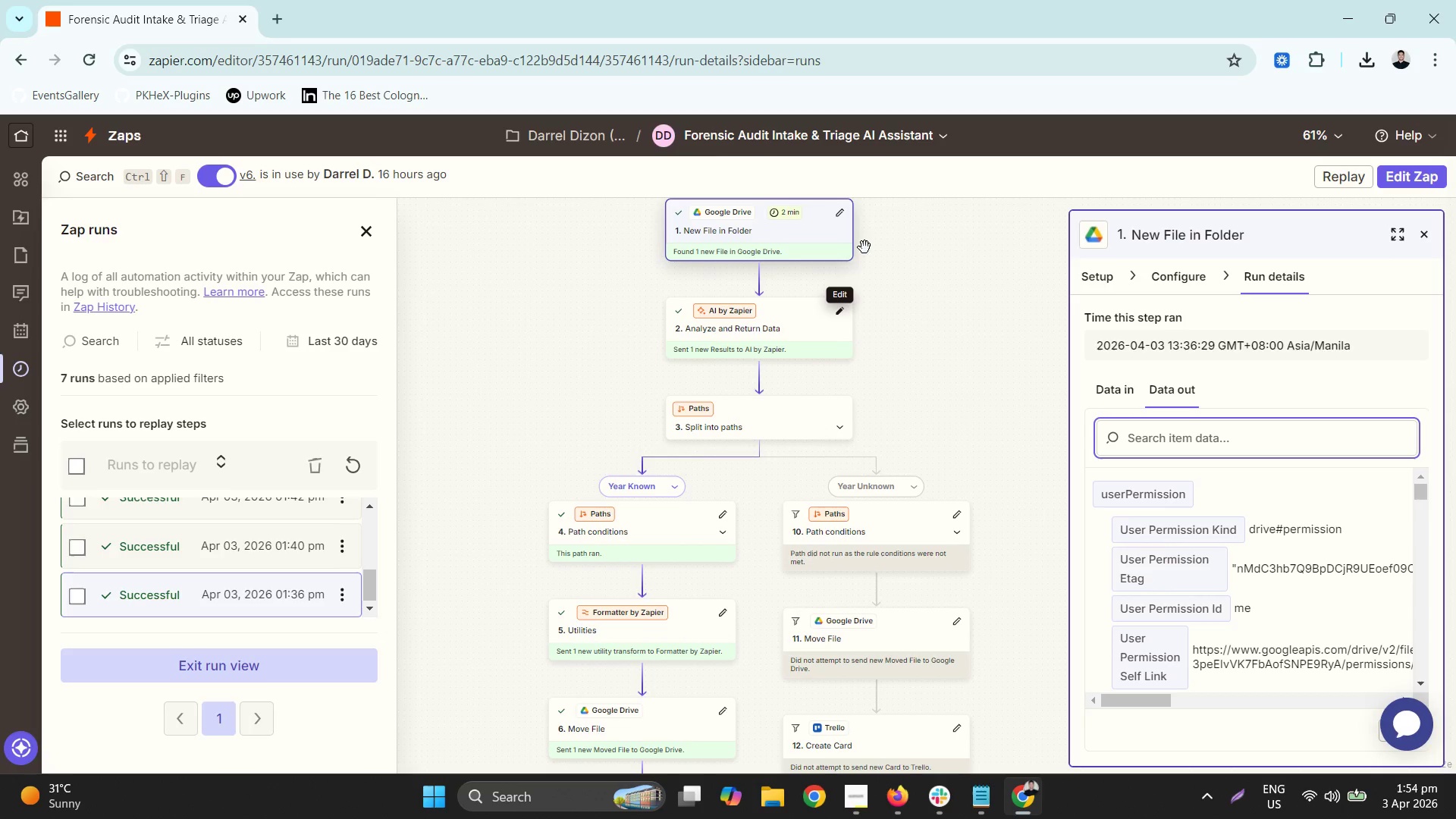 
left_click([871, 146])
 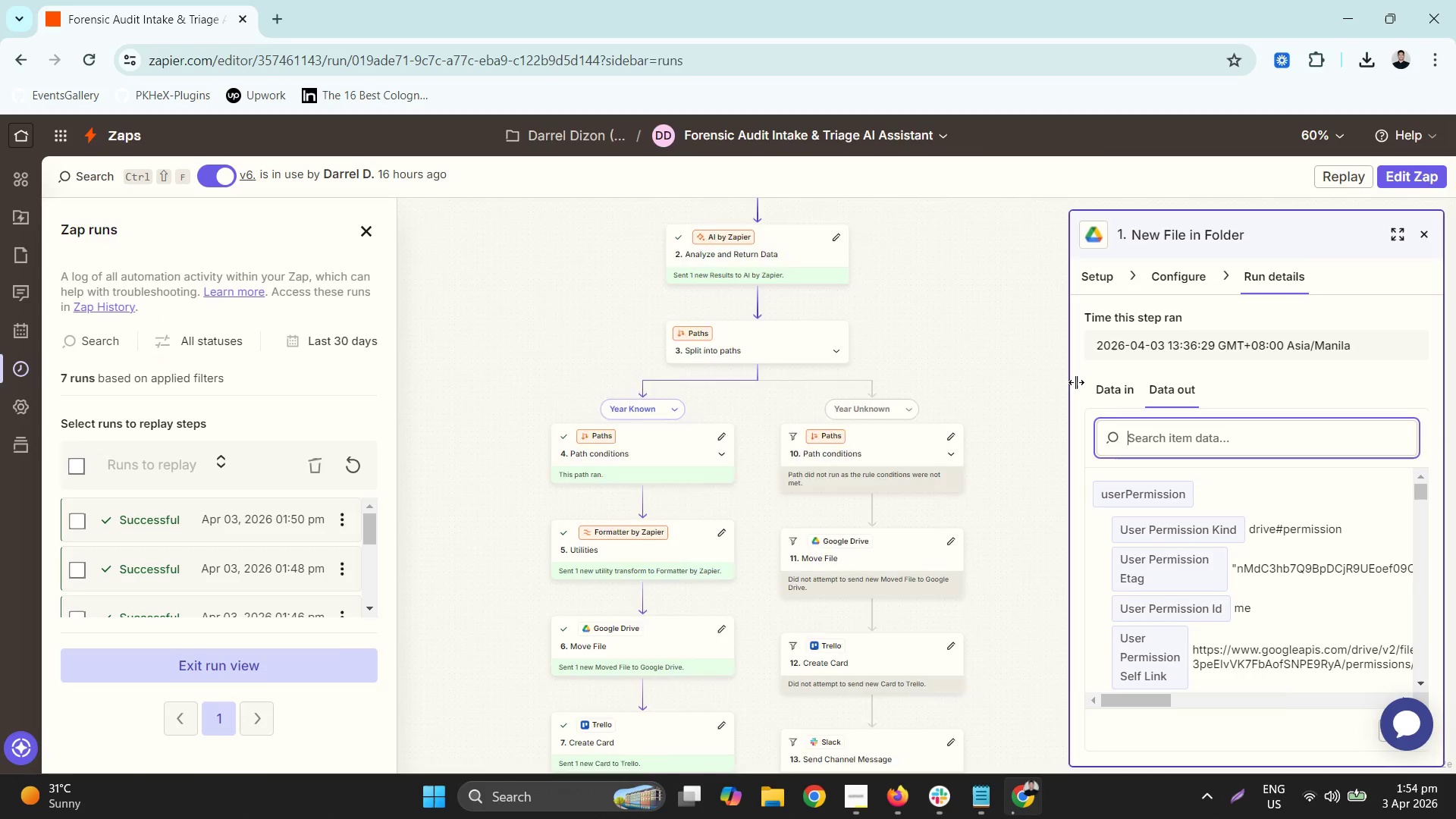 
scroll: coordinate [886, 315], scroll_direction: down, amount: 3.0
 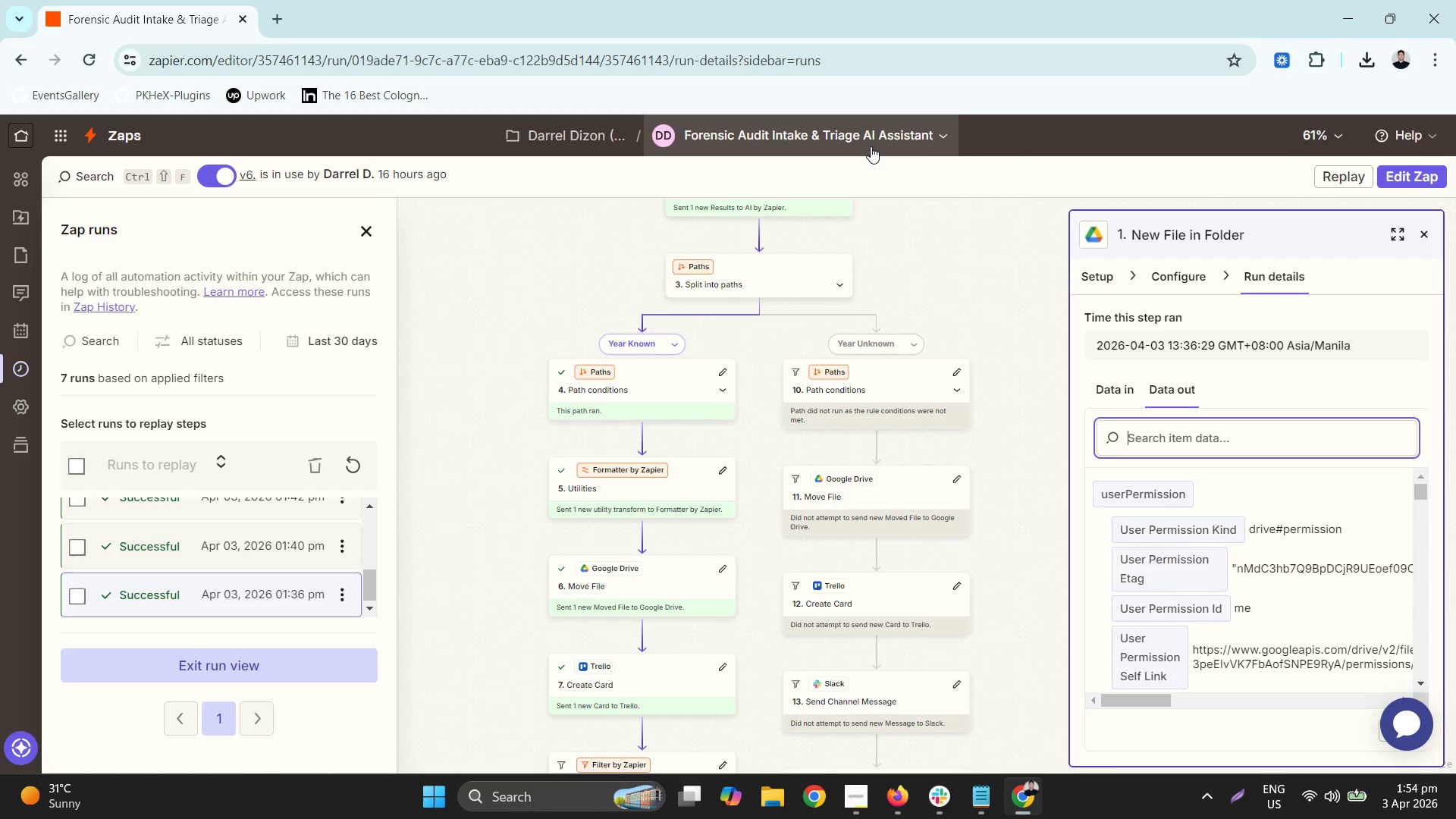 
wait(5.22)
 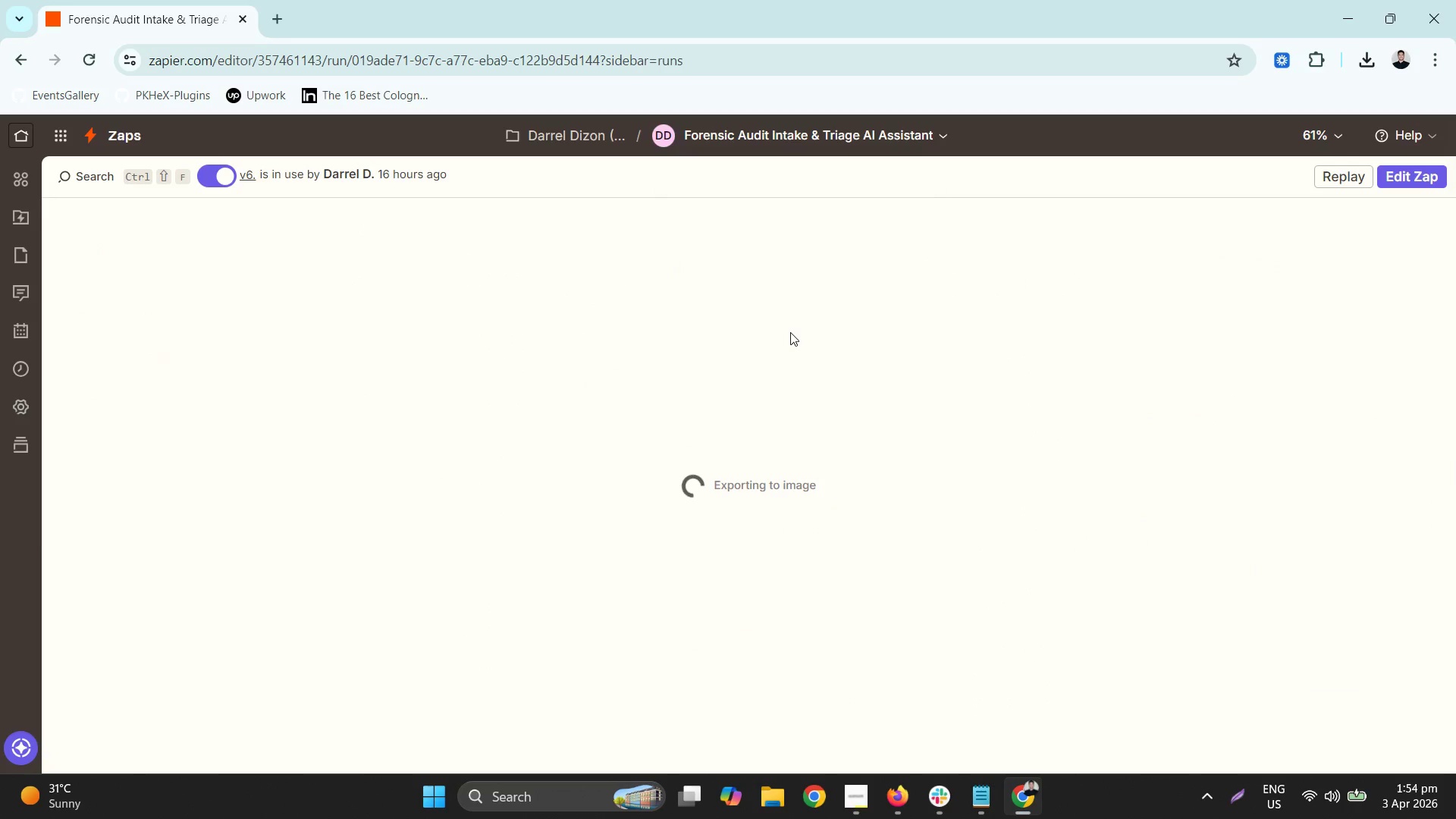 
left_click([1292, 116])
 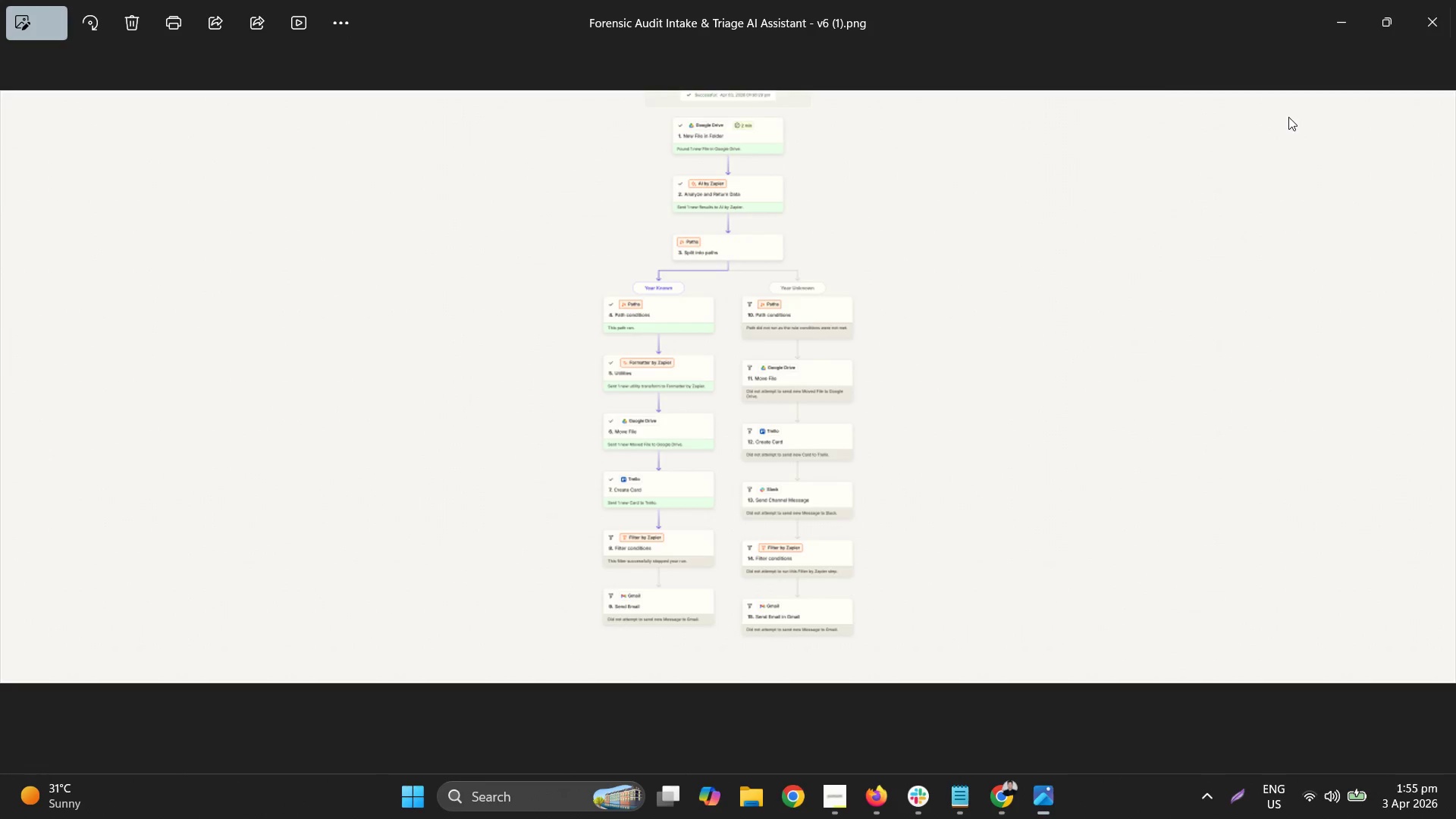 
hold_key(key=ControlLeft, duration=1.88)
scroll: coordinate [728, 108], scroll_direction: up, amount: 1.0
 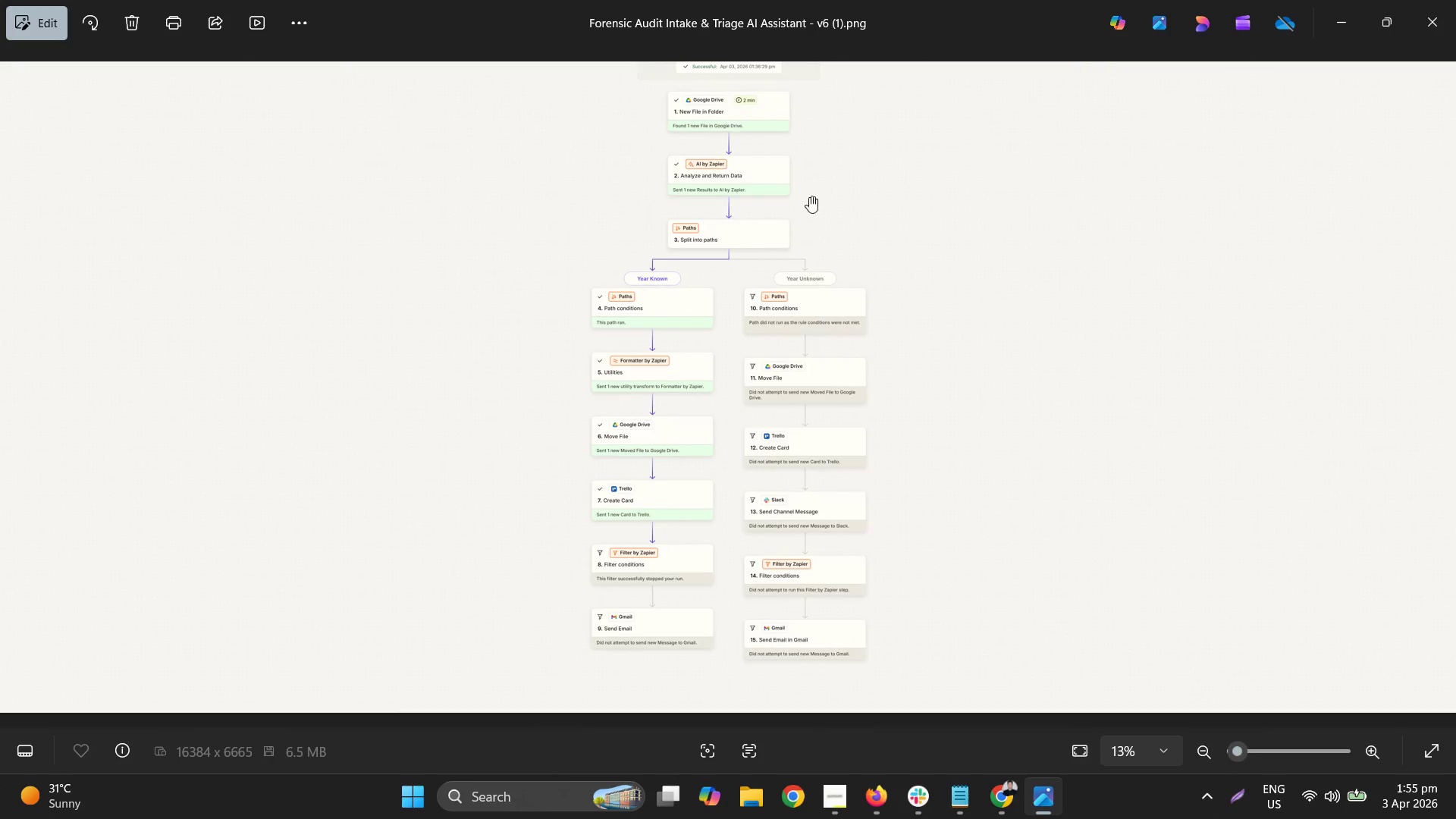 
hold_key(key=ControlLeft, duration=0.61)
scroll: coordinate [836, 204], scroll_direction: up, amount: 2.0
 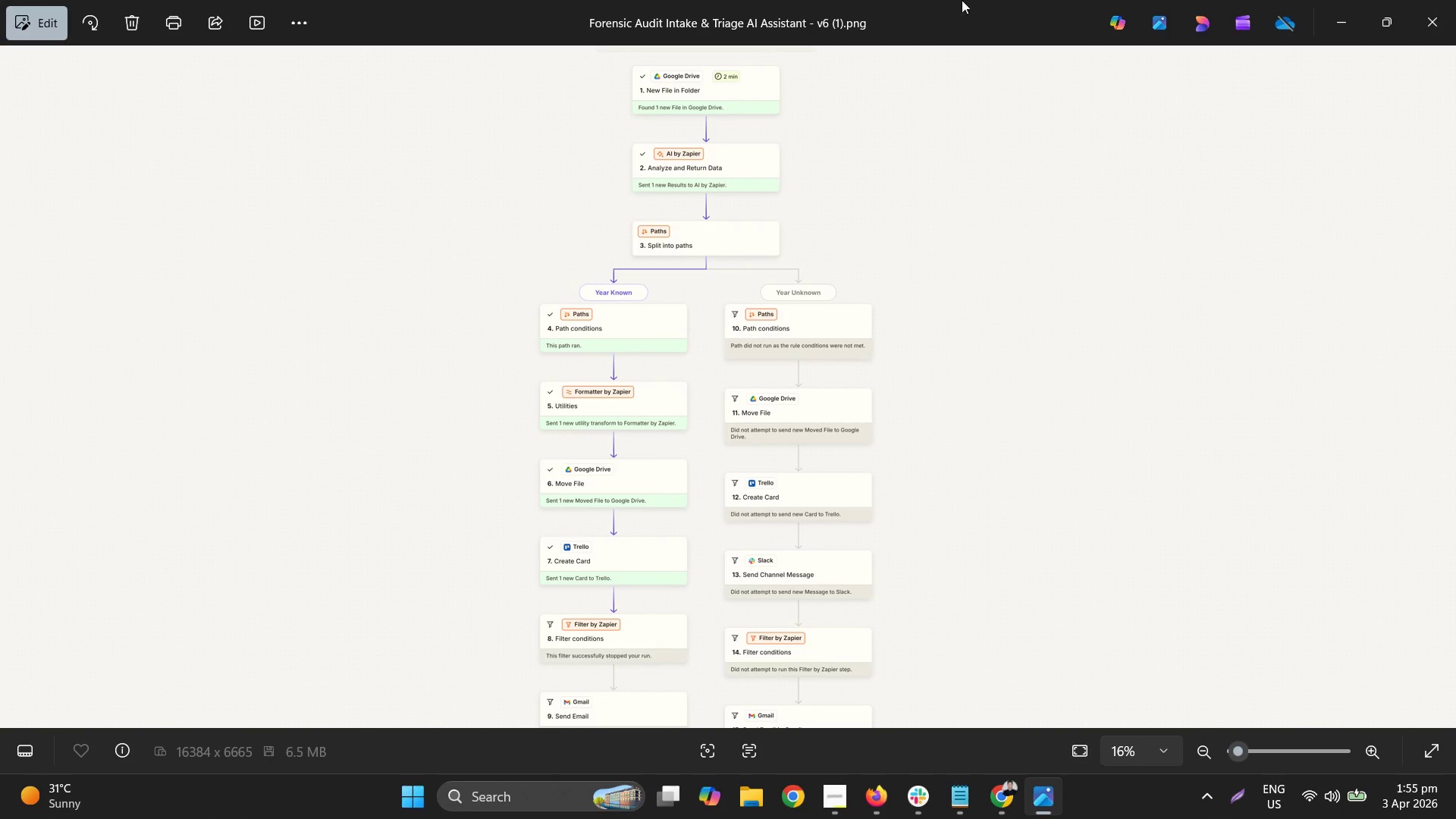 
left_click_drag(start_coordinate=[982, 14], to_coordinate=[767, 281])
 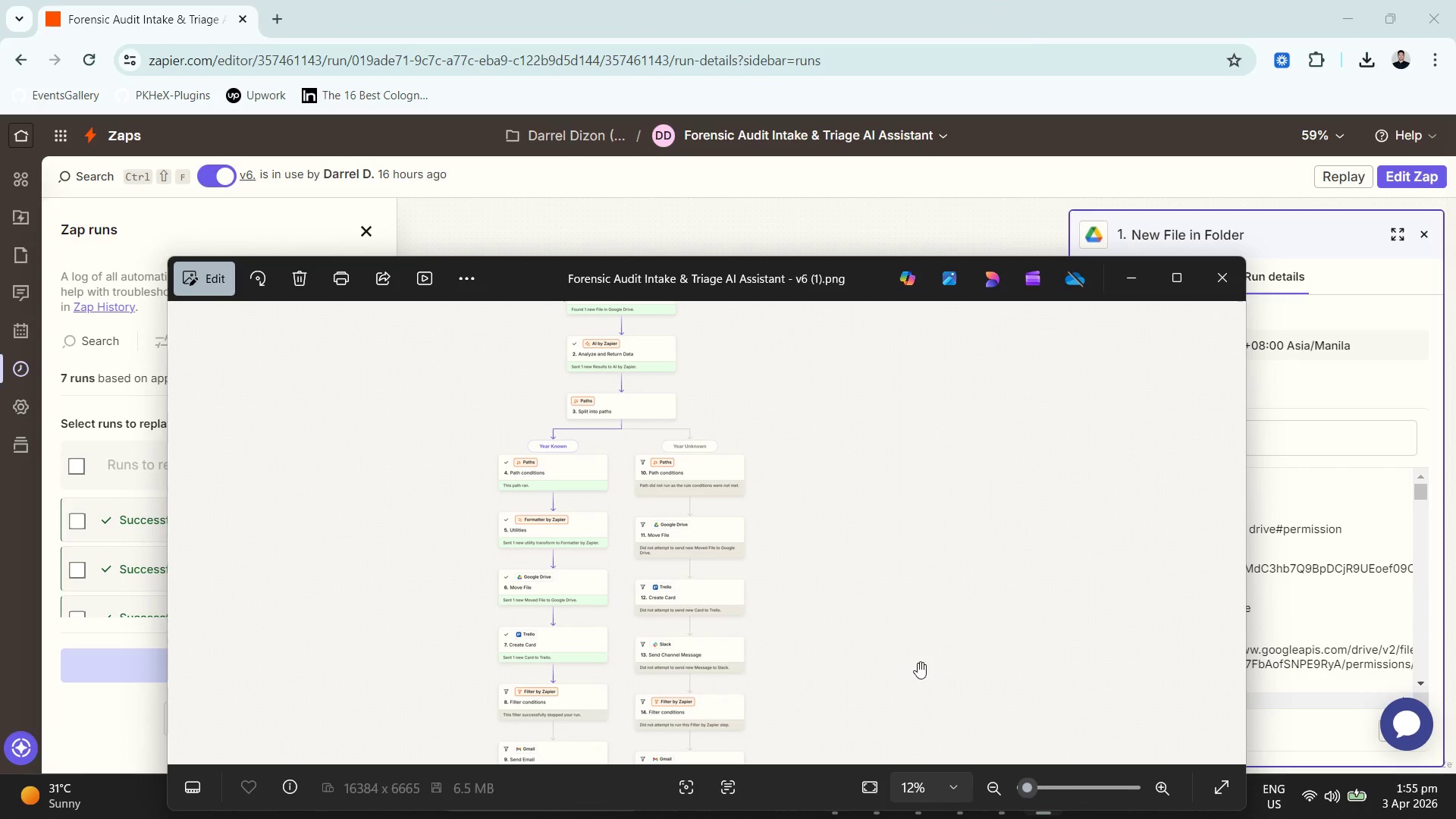 
left_click_drag(start_coordinate=[836, 269], to_coordinate=[1455, 335])
 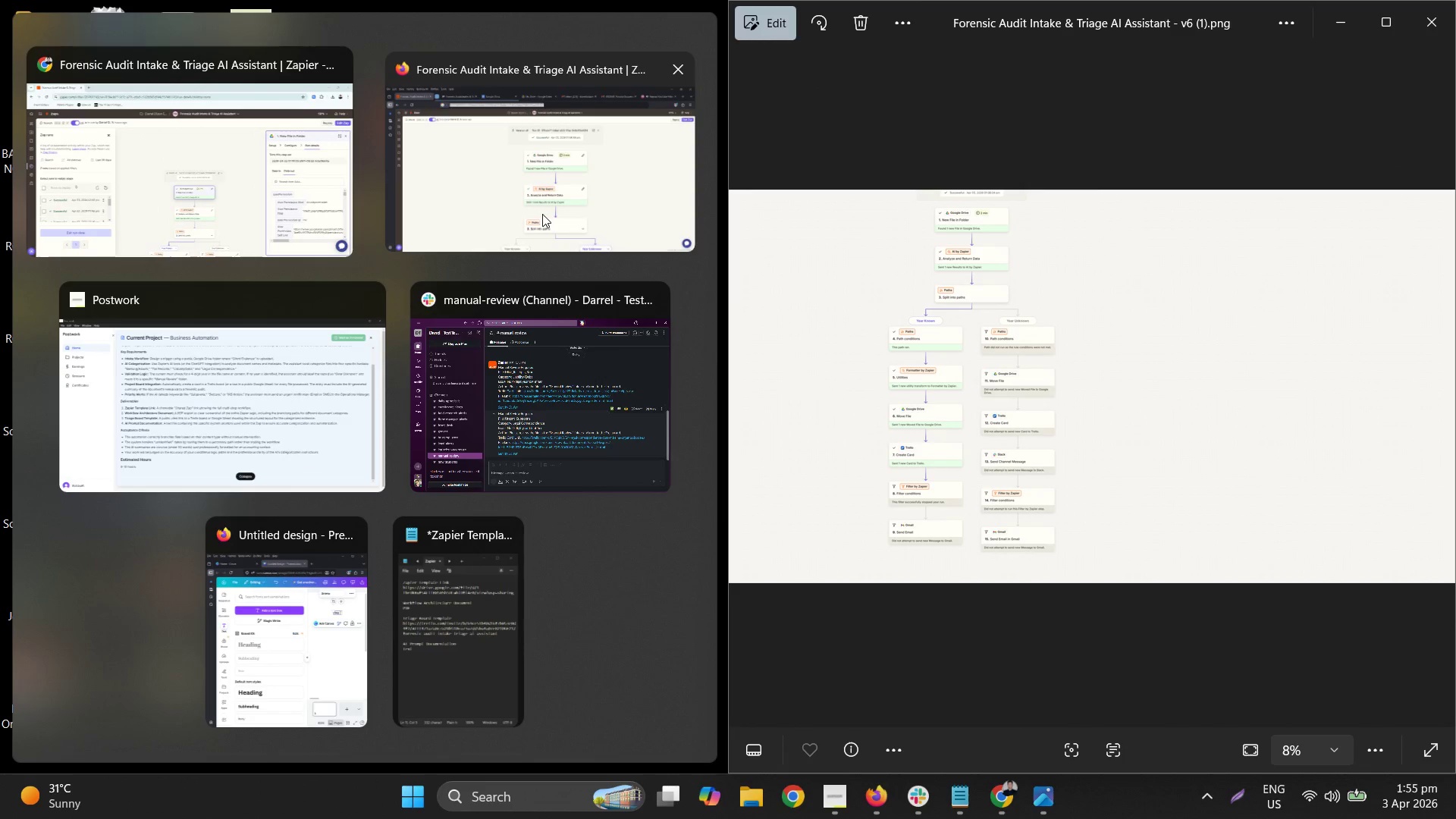 
left_click([542, 214])
 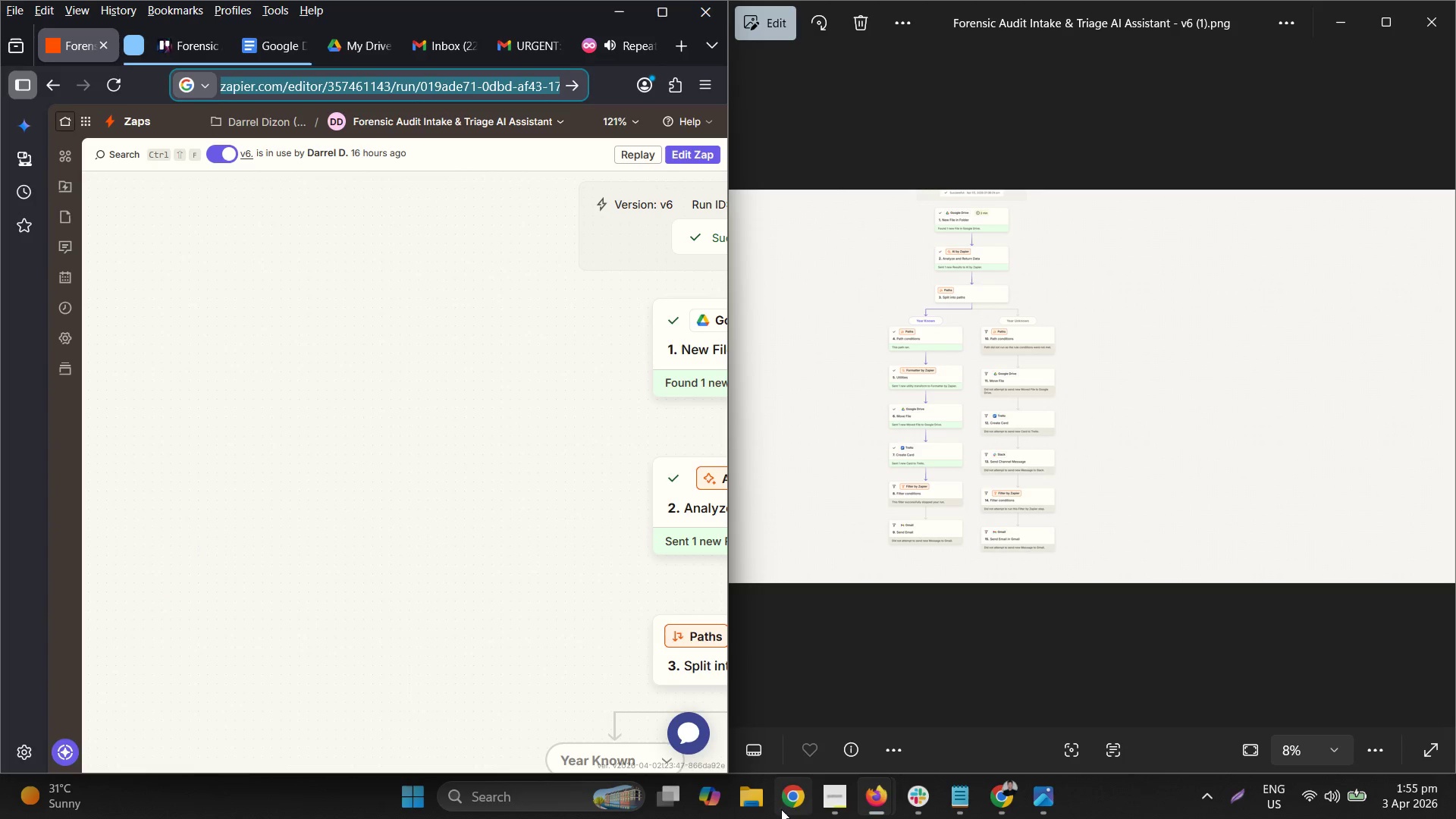 
left_click([877, 799])
 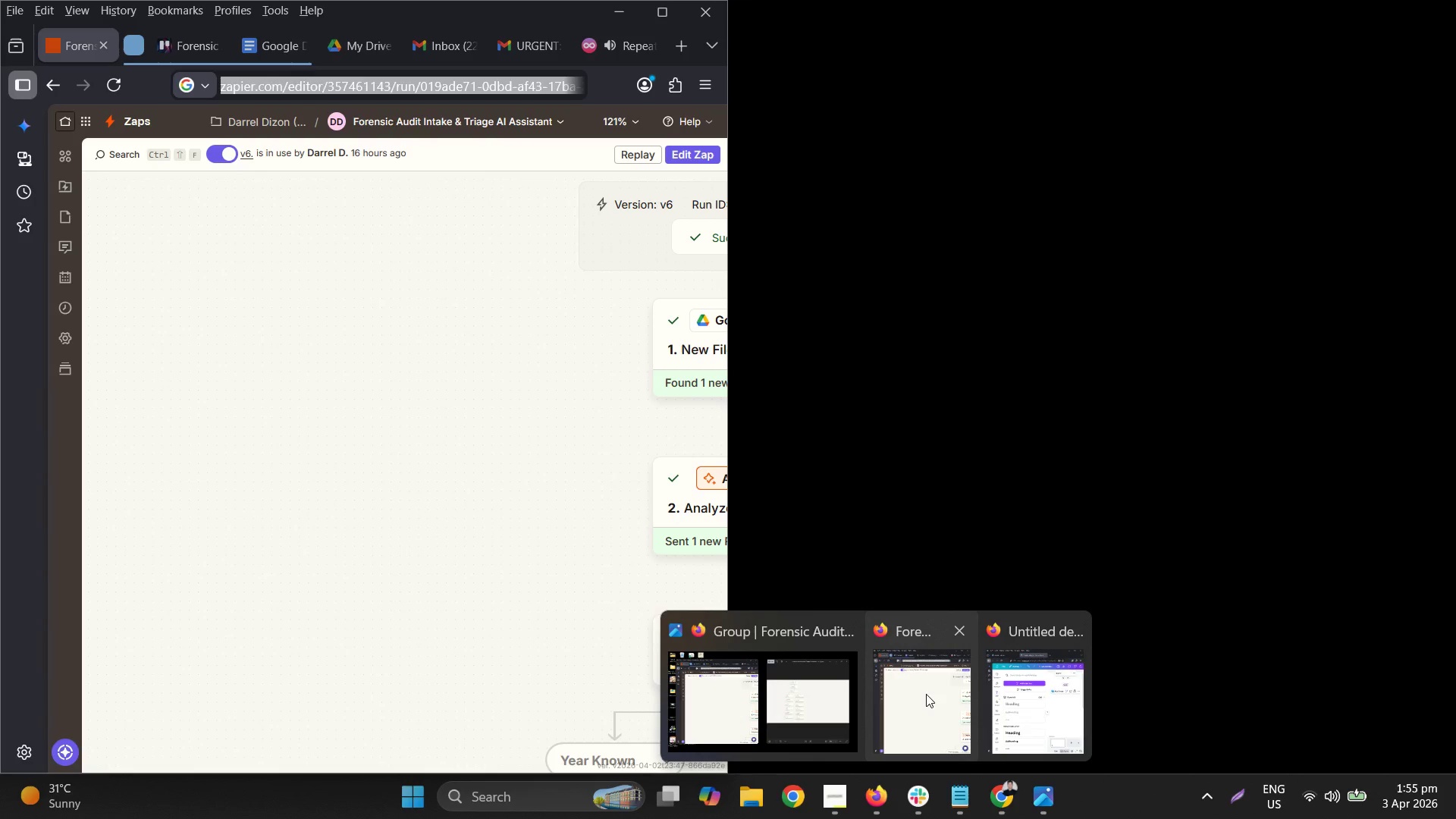 
mouse_move([1015, 685])
 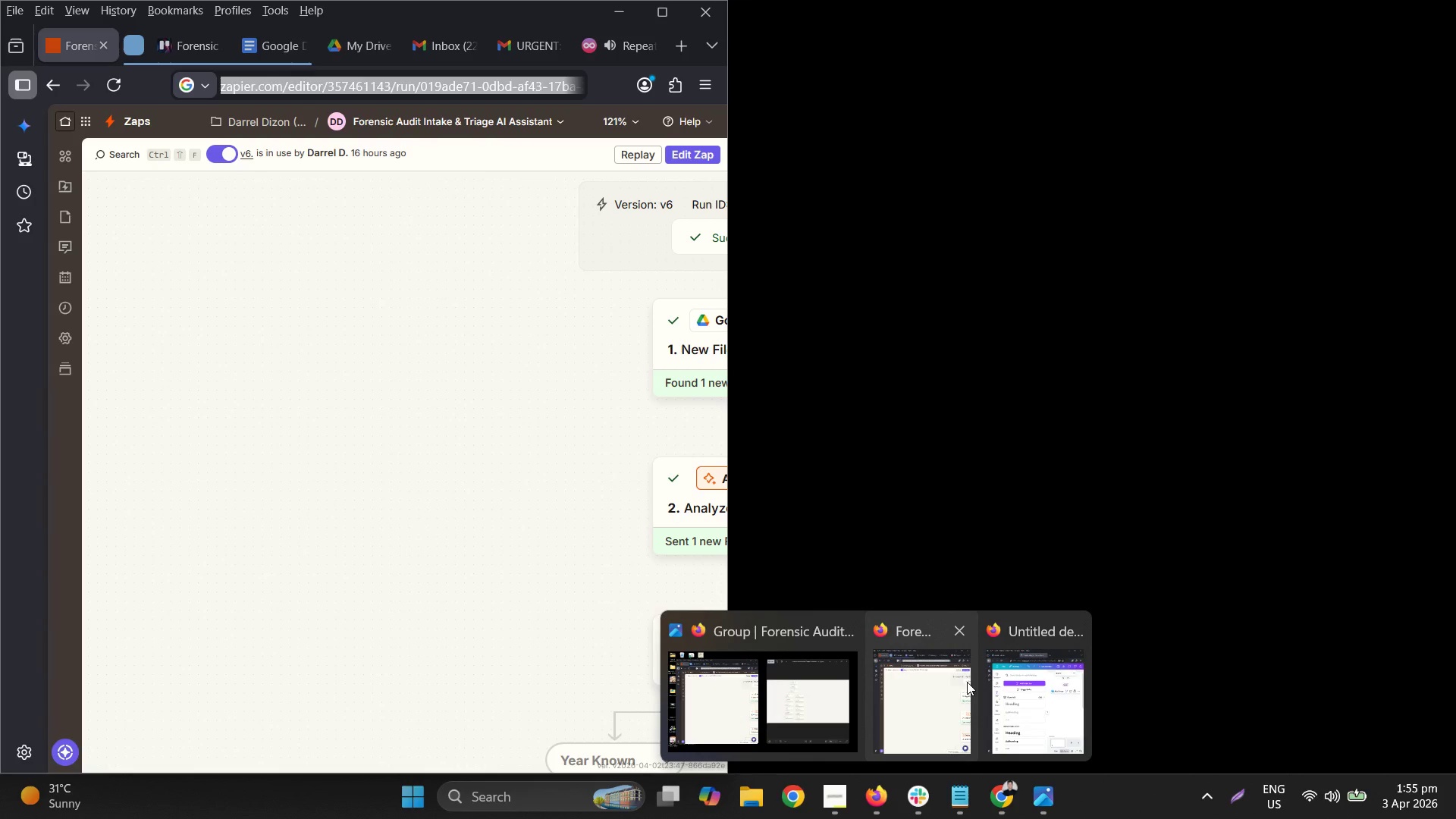 
left_click([965, 689])
 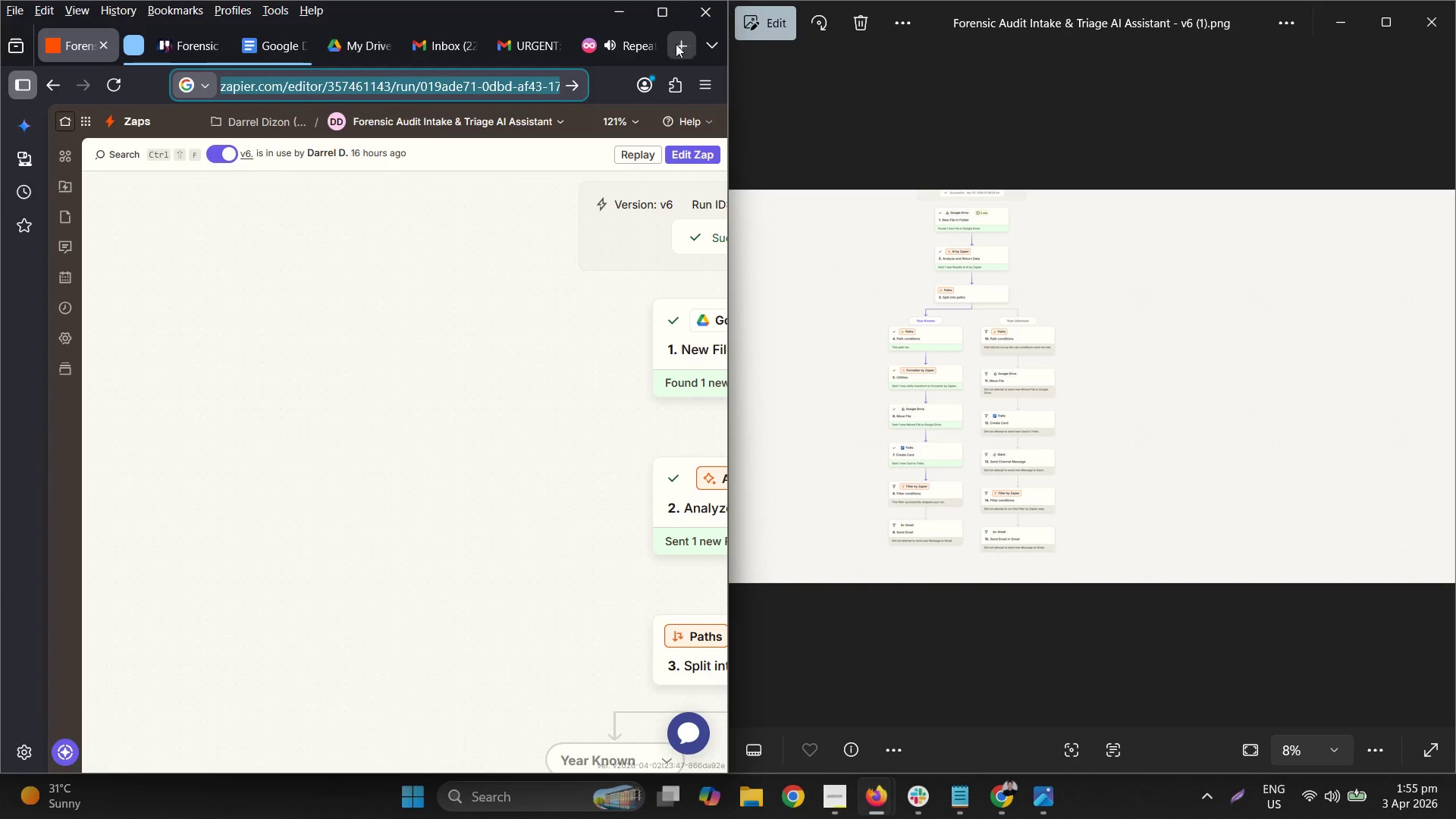 
left_click([658, 22])
 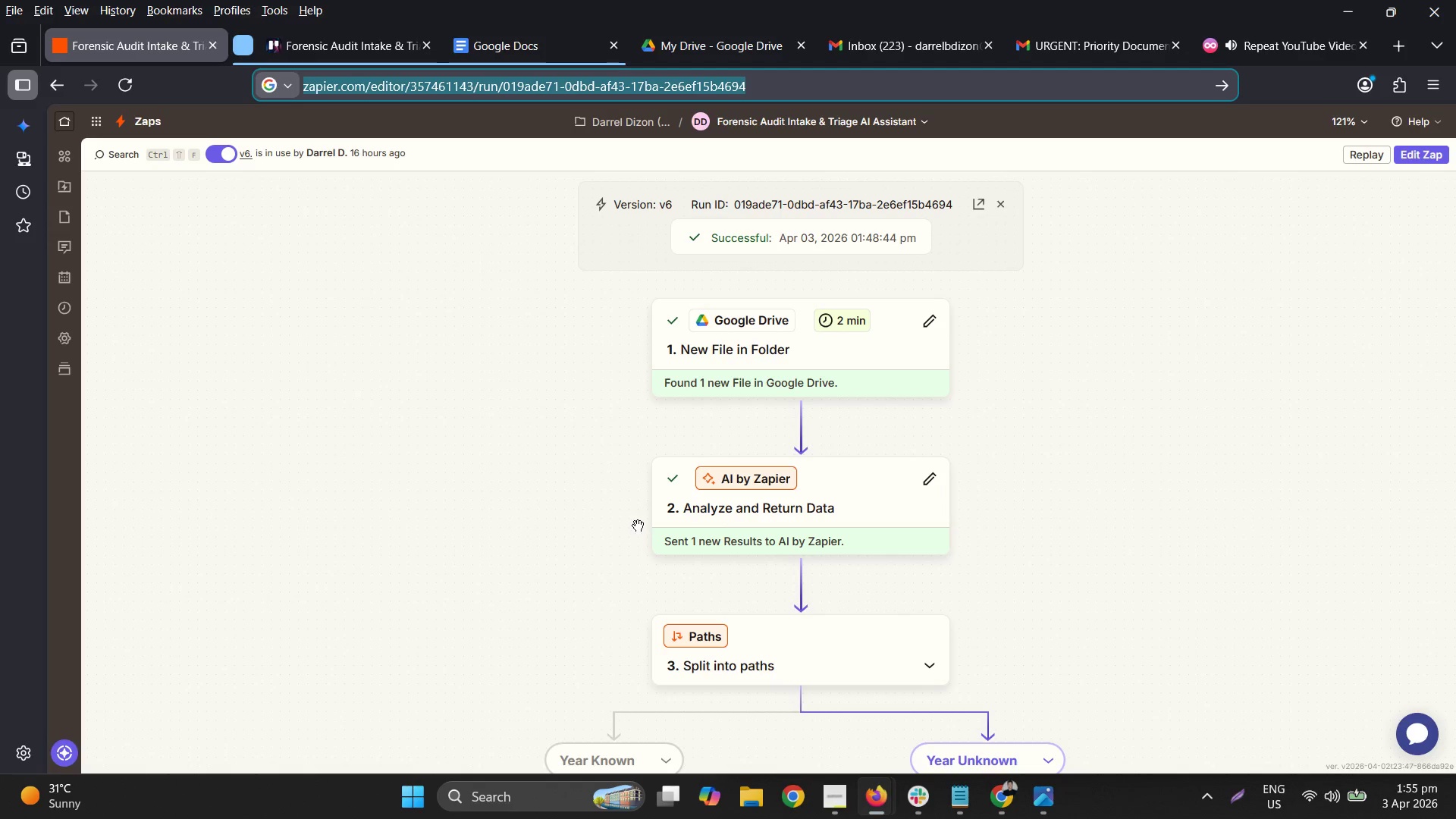 
hold_key(key=ControlLeft, duration=0.41)
scroll: coordinate [560, 521], scroll_direction: down, amount: 2.0
 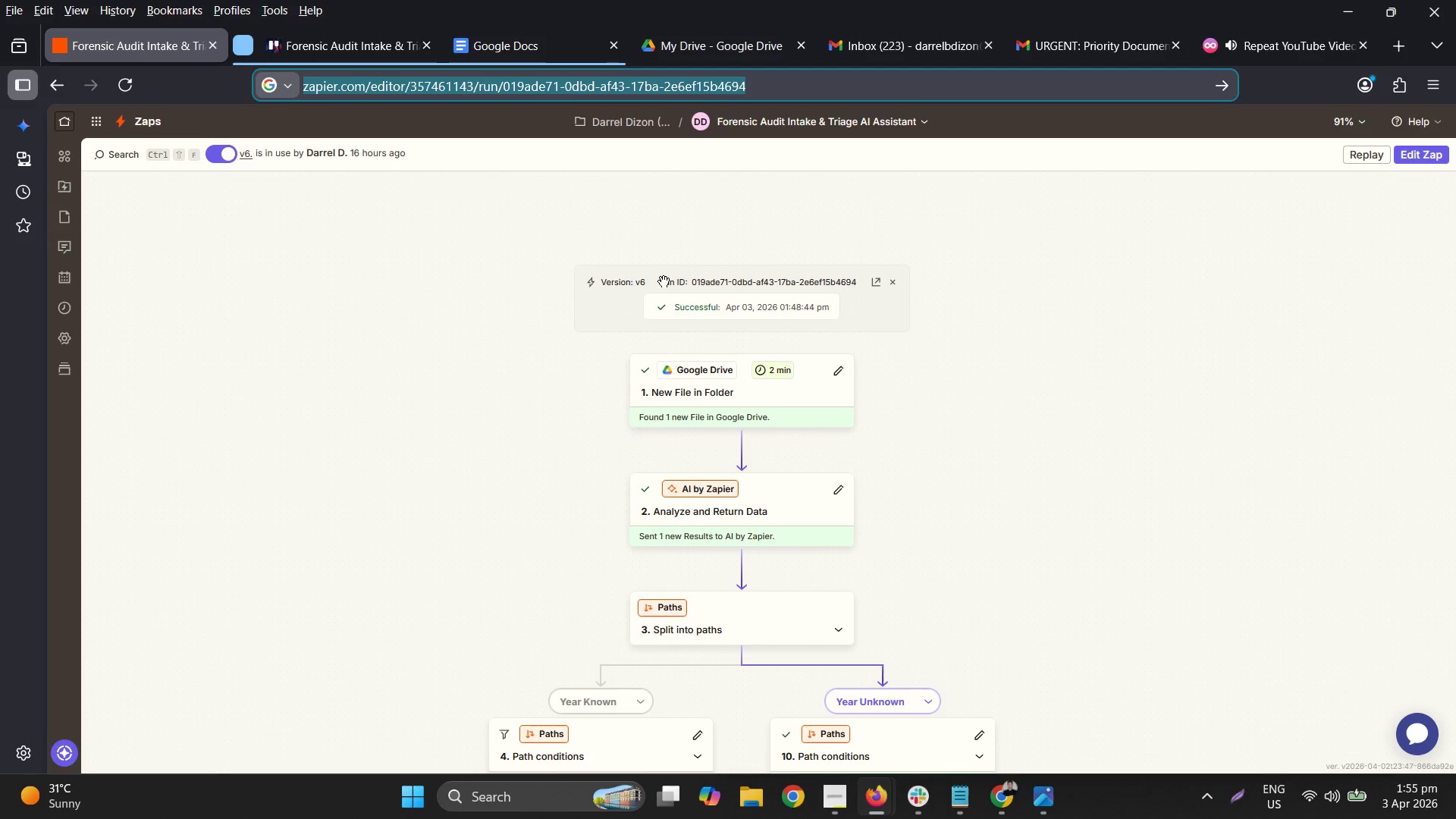 
left_click([990, 787])
 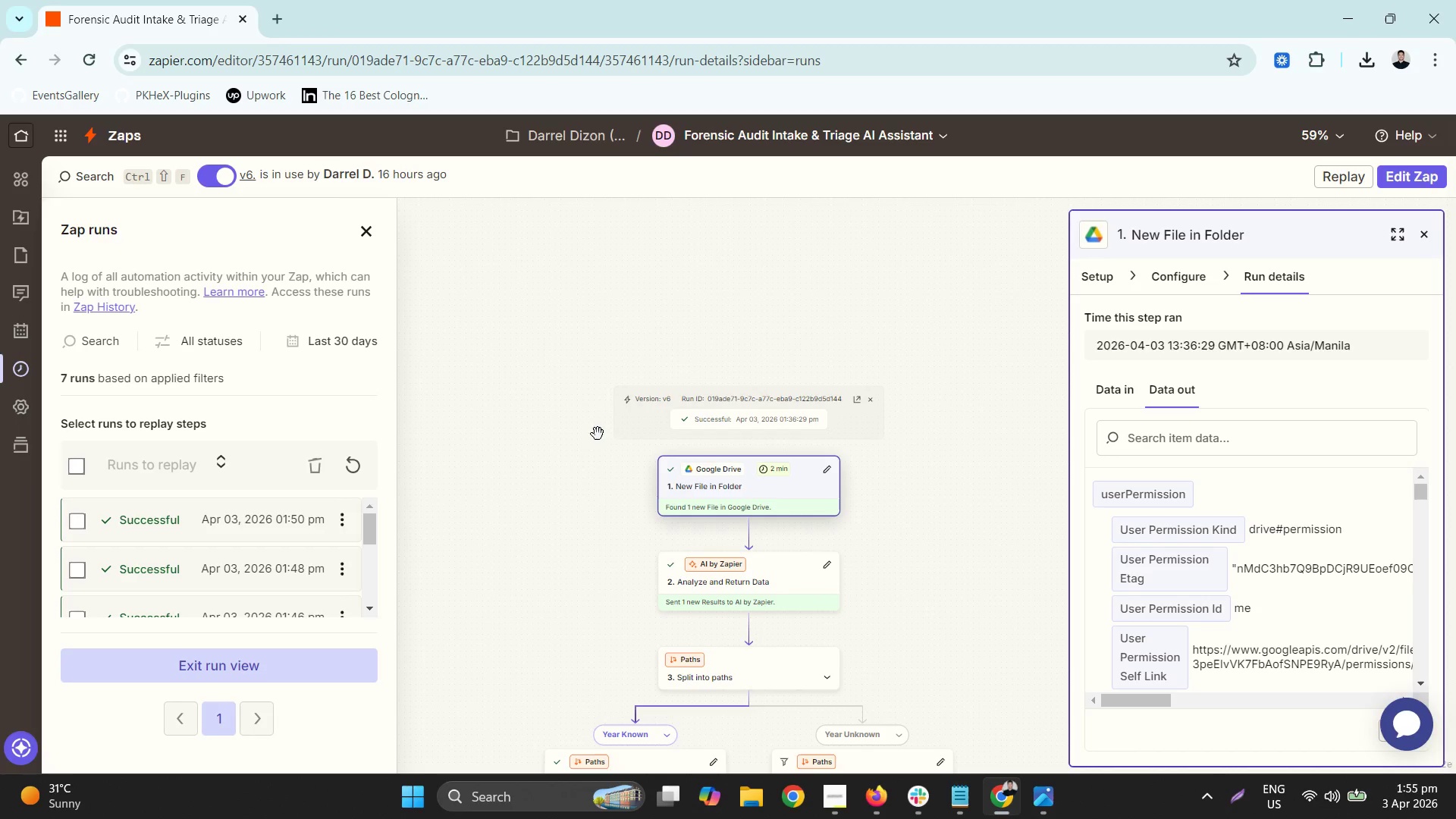 
scroll: coordinate [264, 576], scroll_direction: down, amount: 12.0
 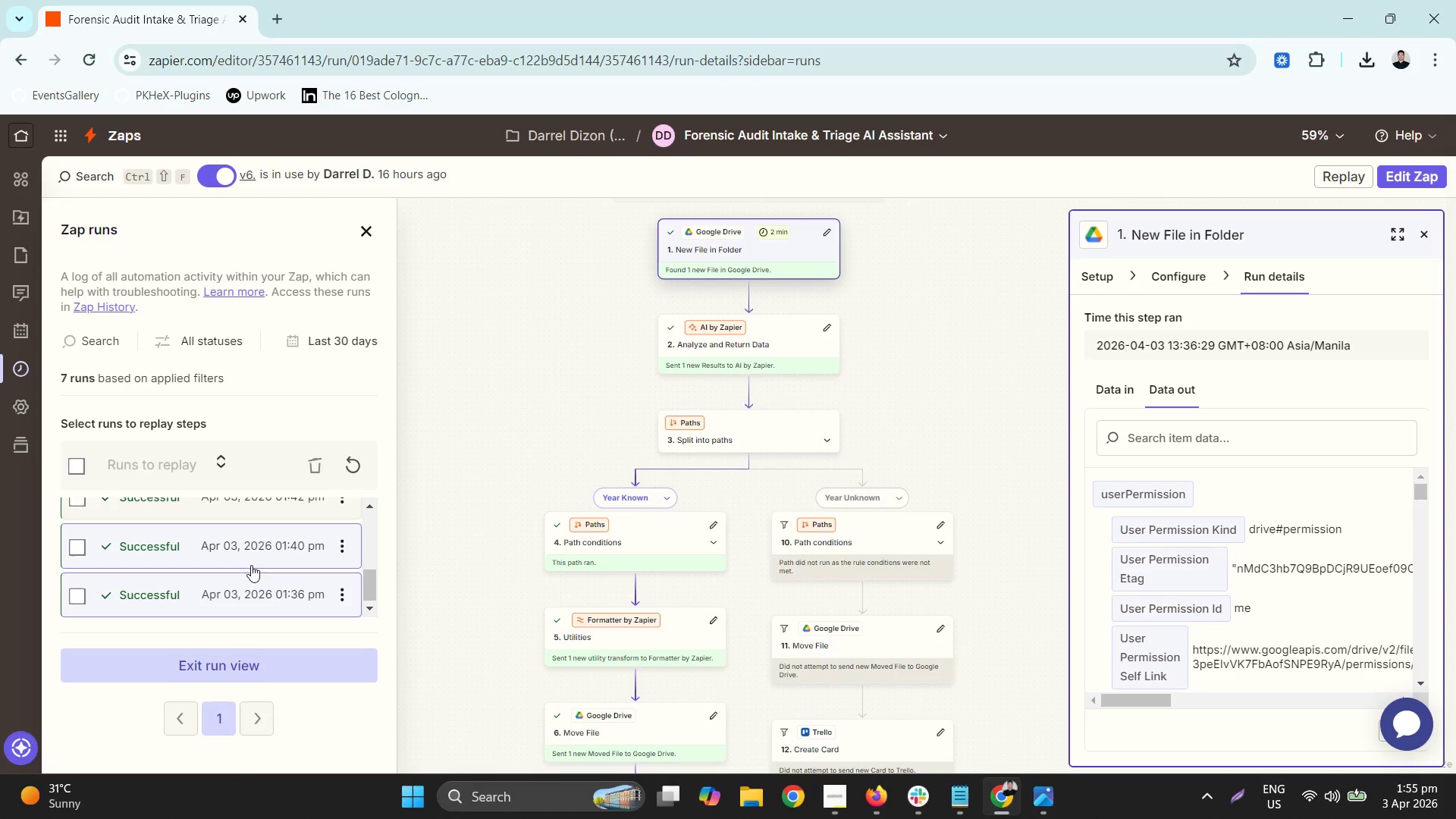 
left_click([242, 563])
 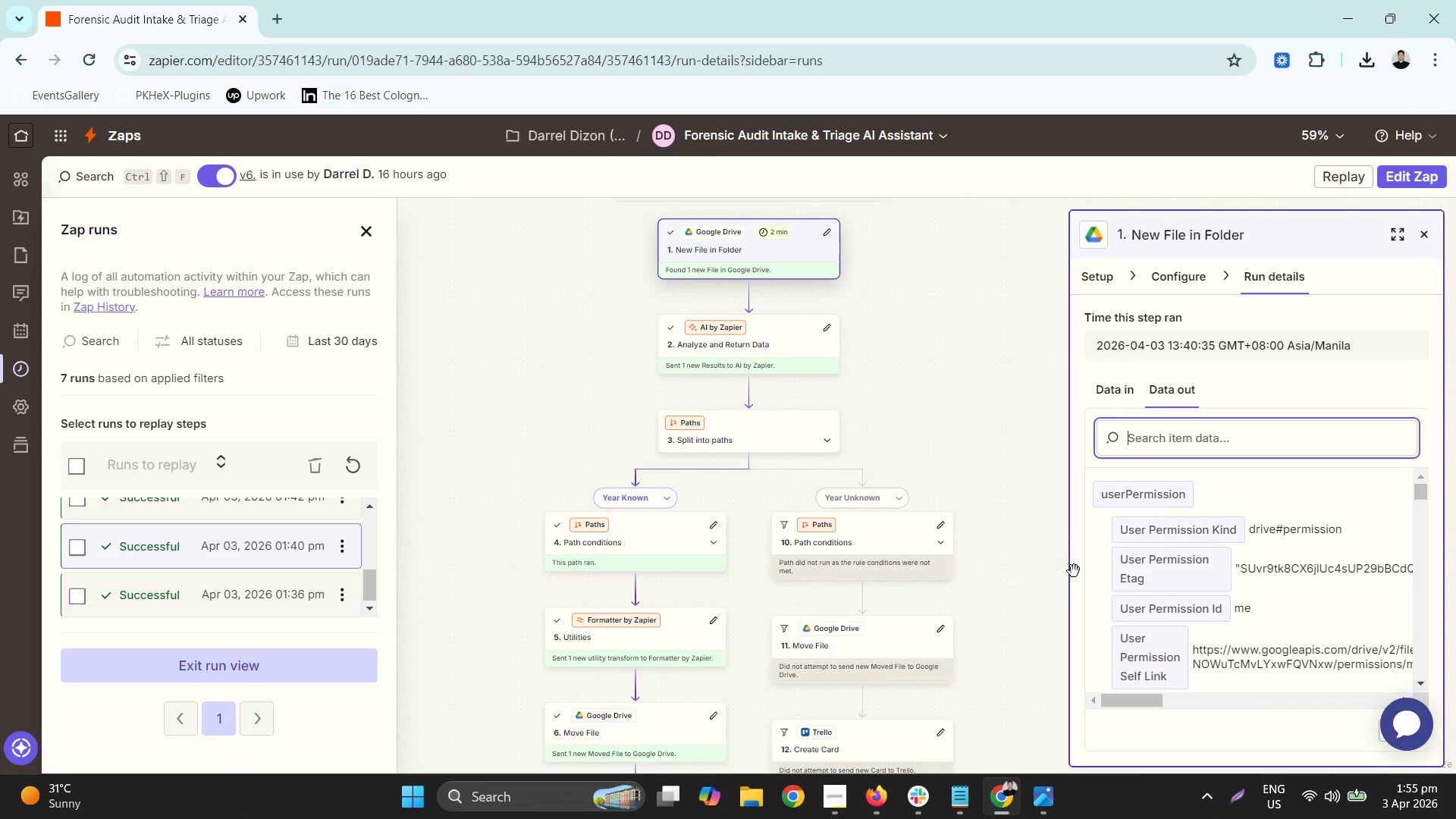 
wait(7.12)
 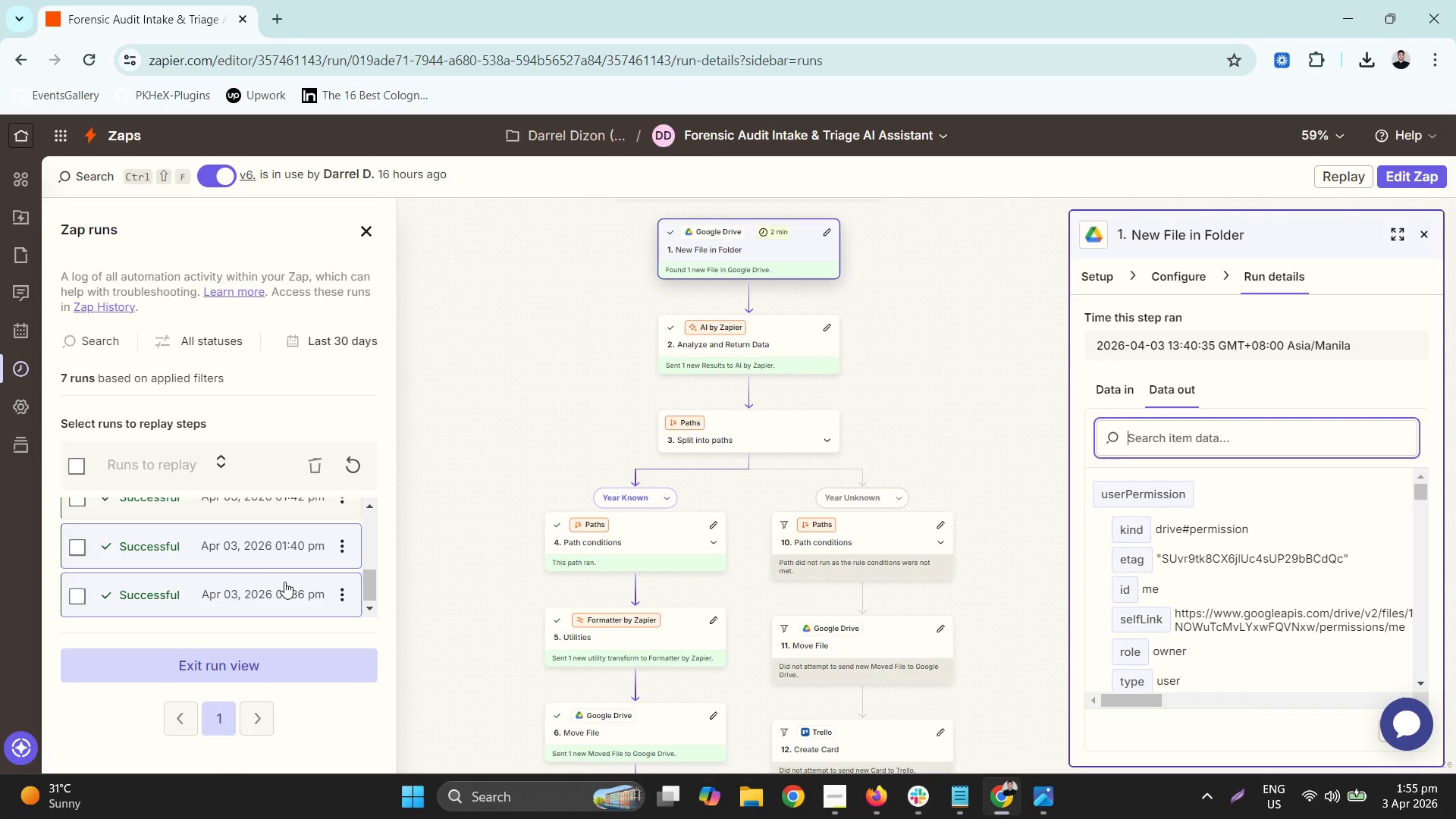 
scroll: coordinate [683, 489], scroll_direction: none, amount: 0.0
 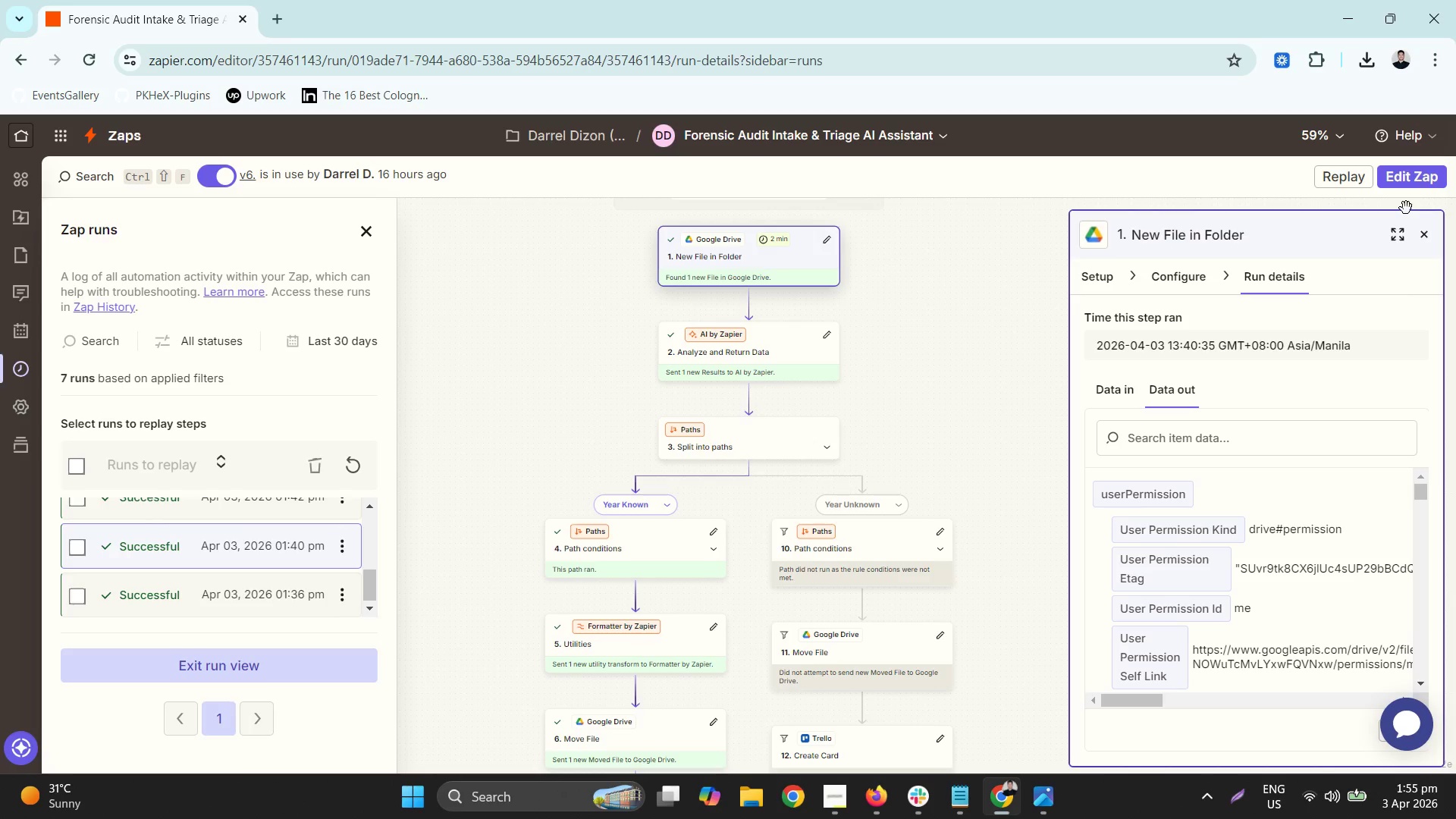 
left_click([897, 128])
 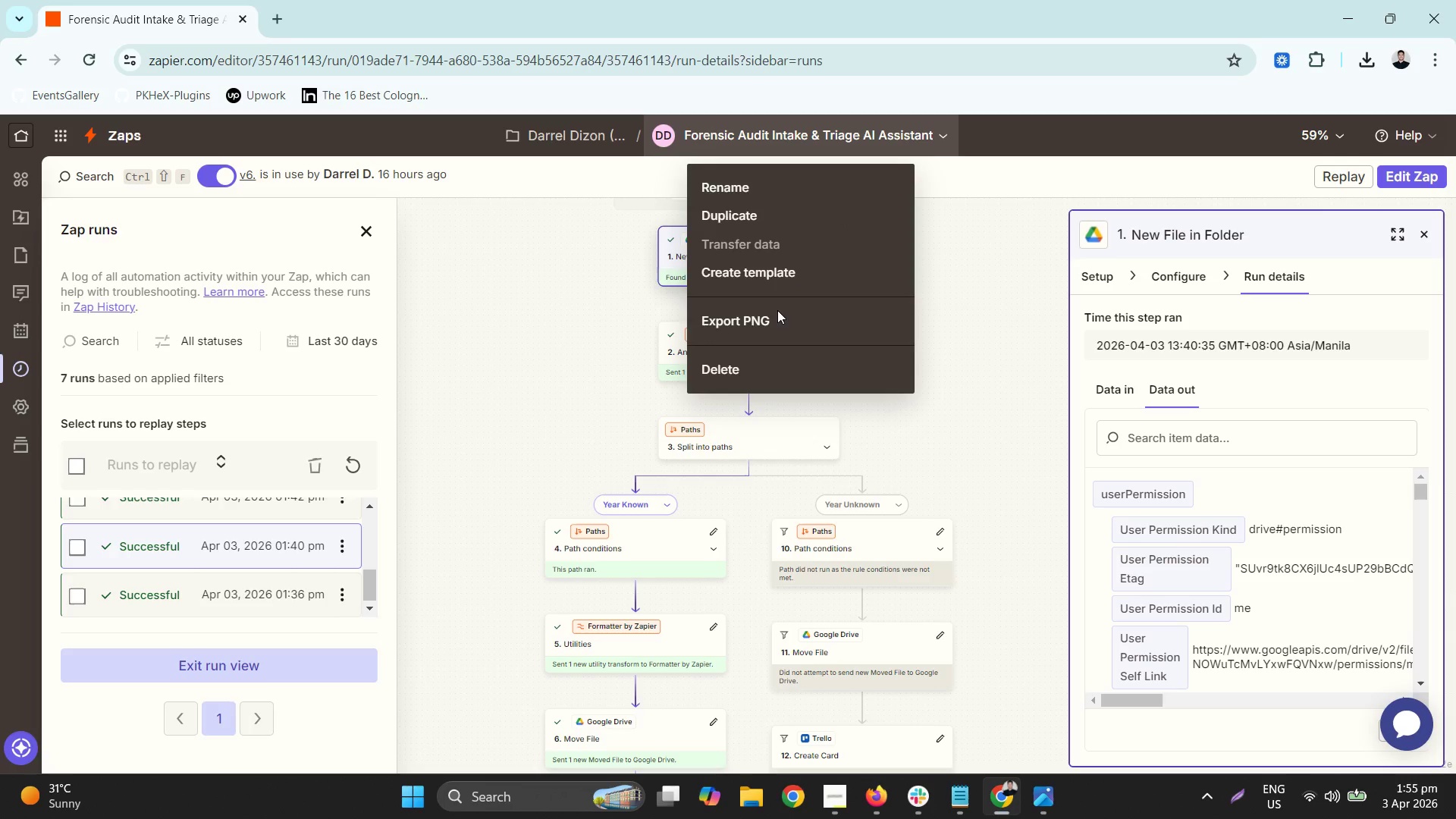 
left_click([775, 319])
 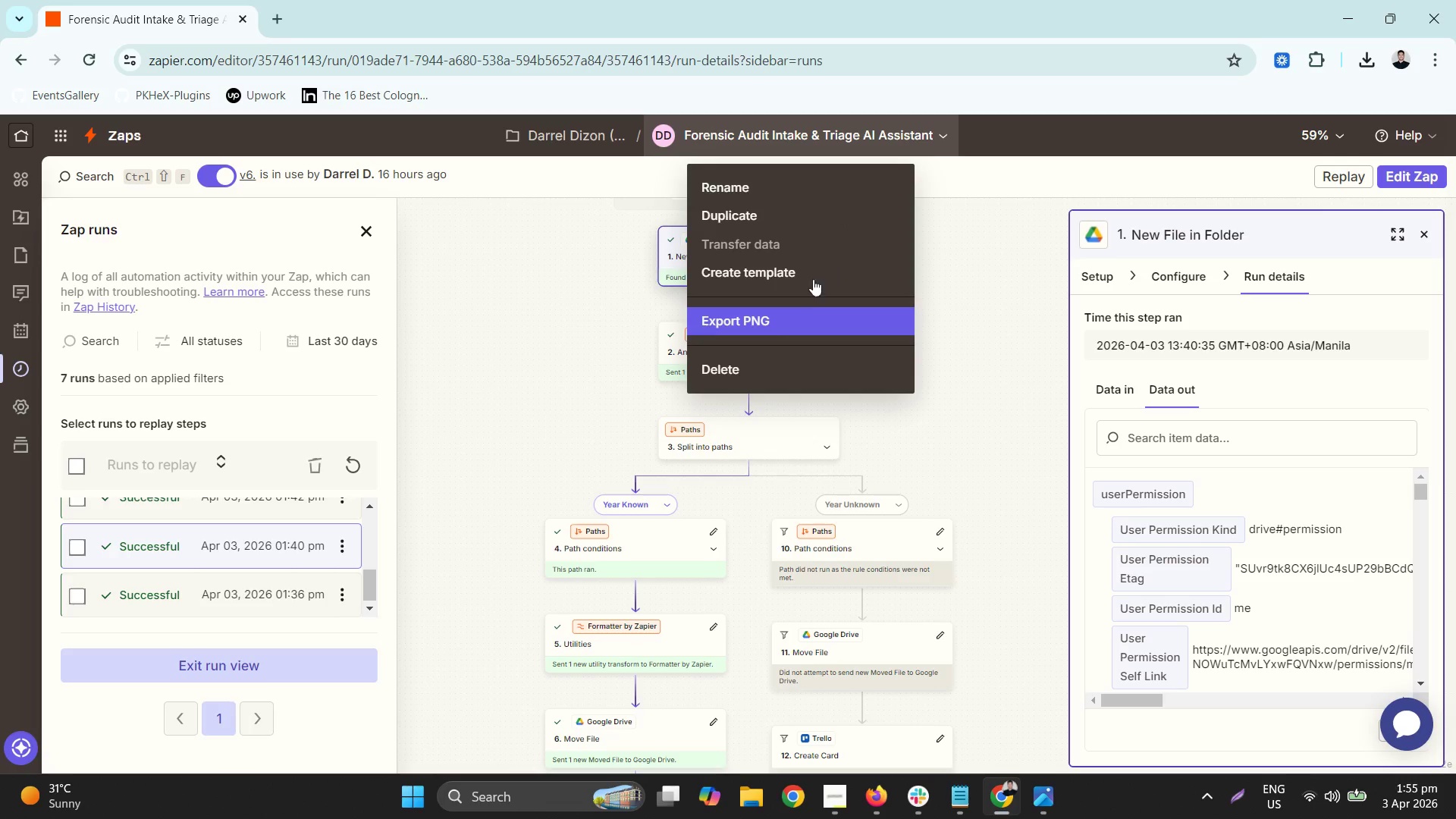 
left_click([820, 315])
 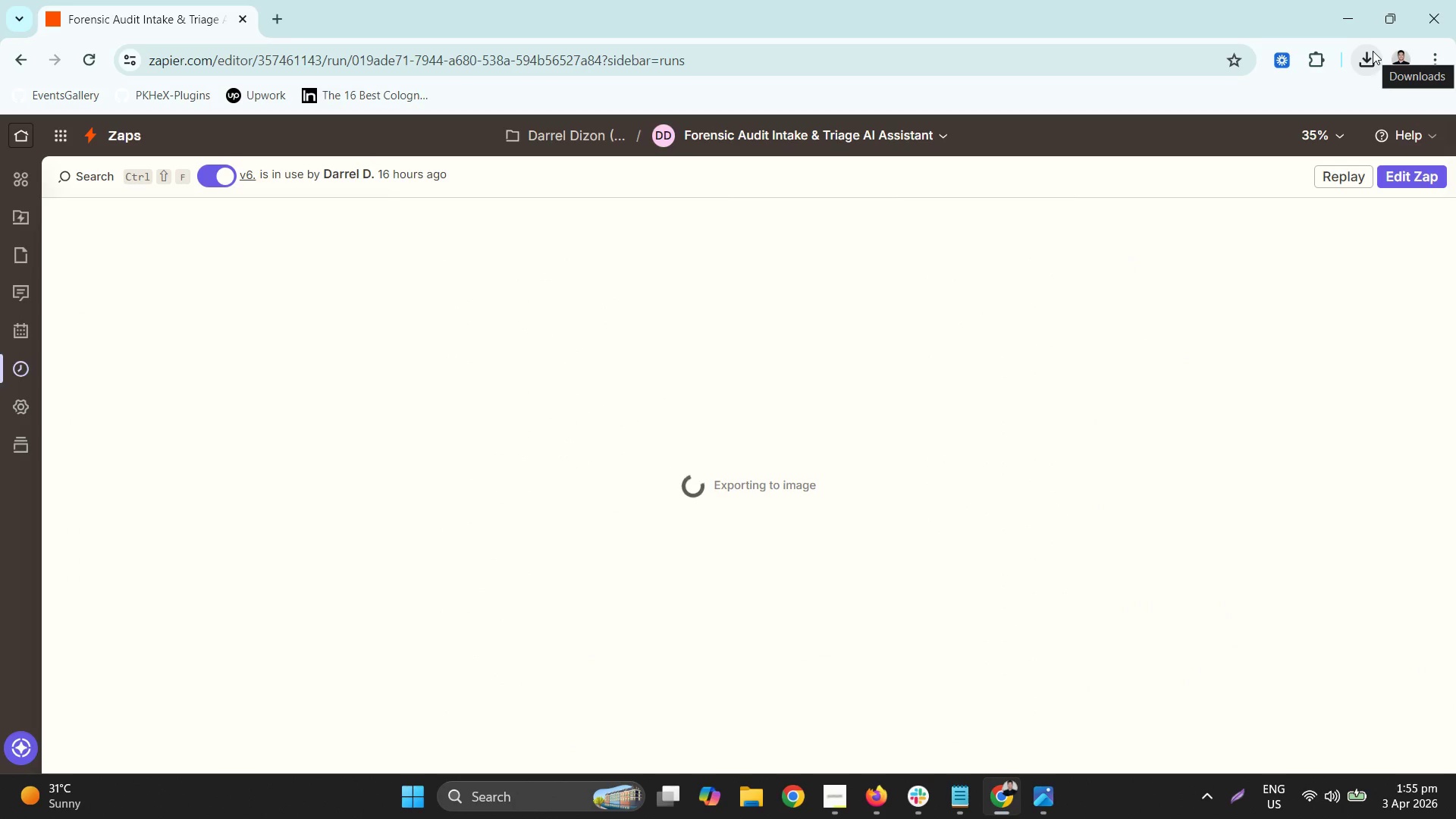 
wait(6.33)
 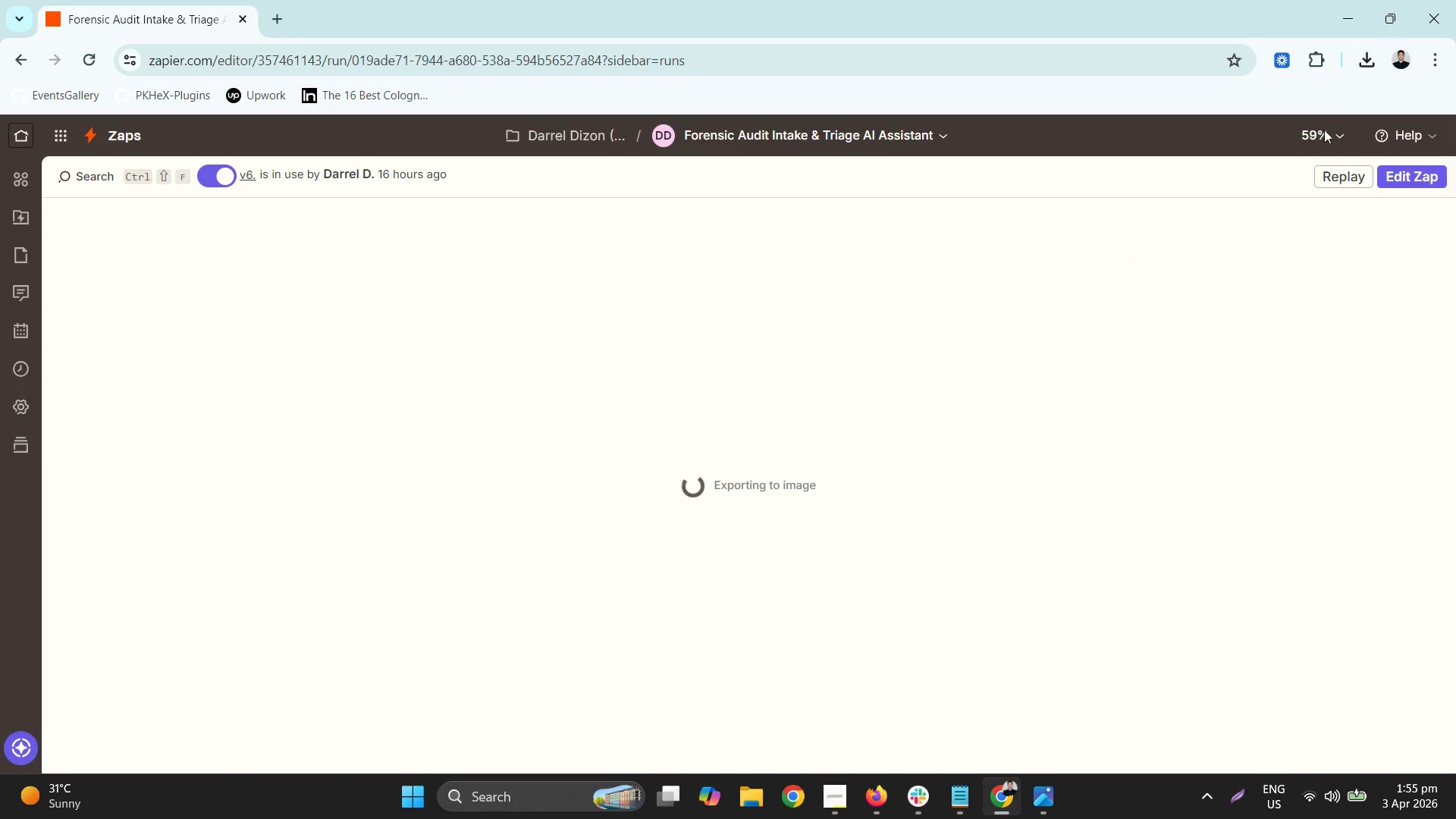 
left_click([1373, 51])
 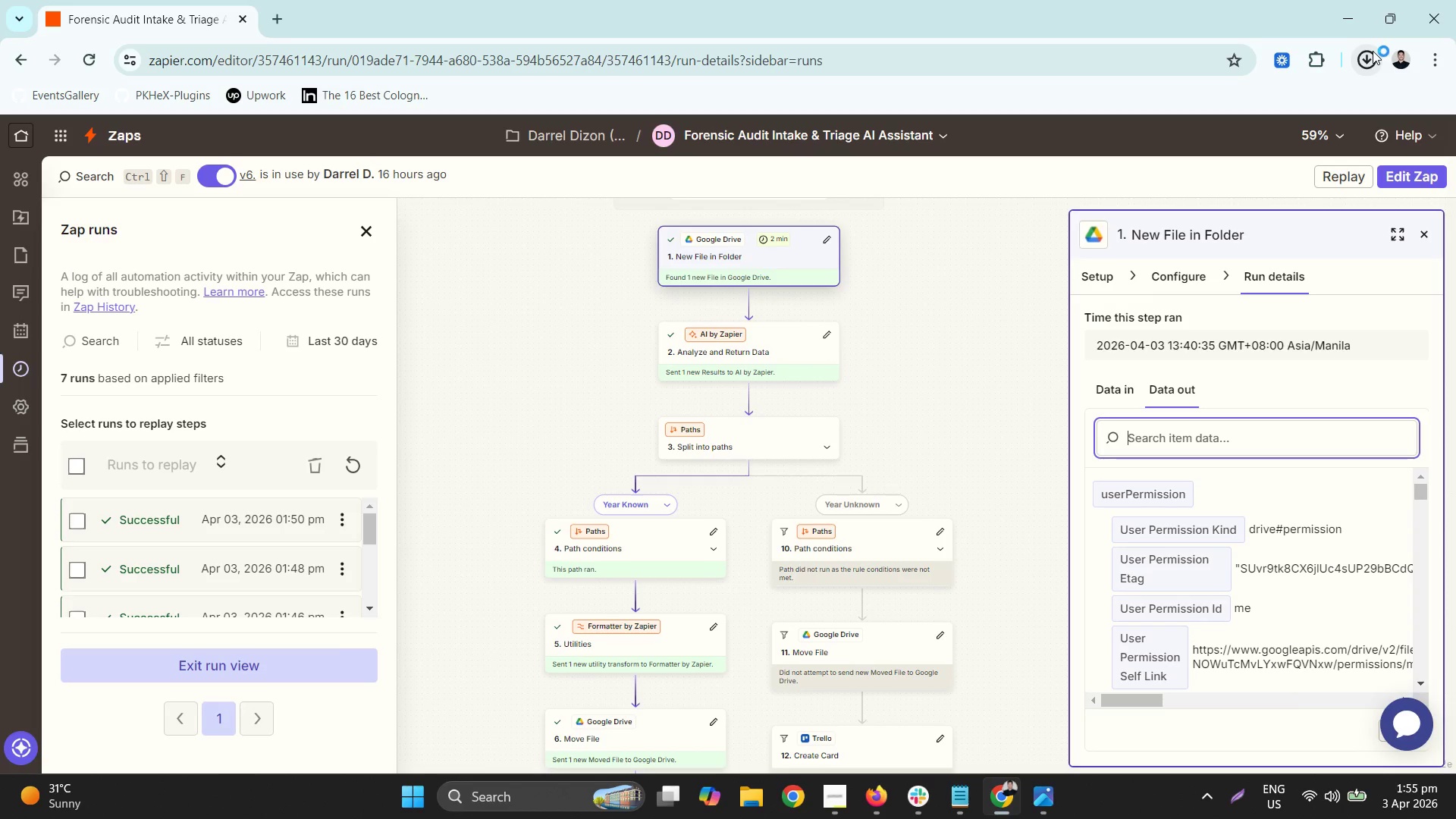 
left_click([1373, 60])
 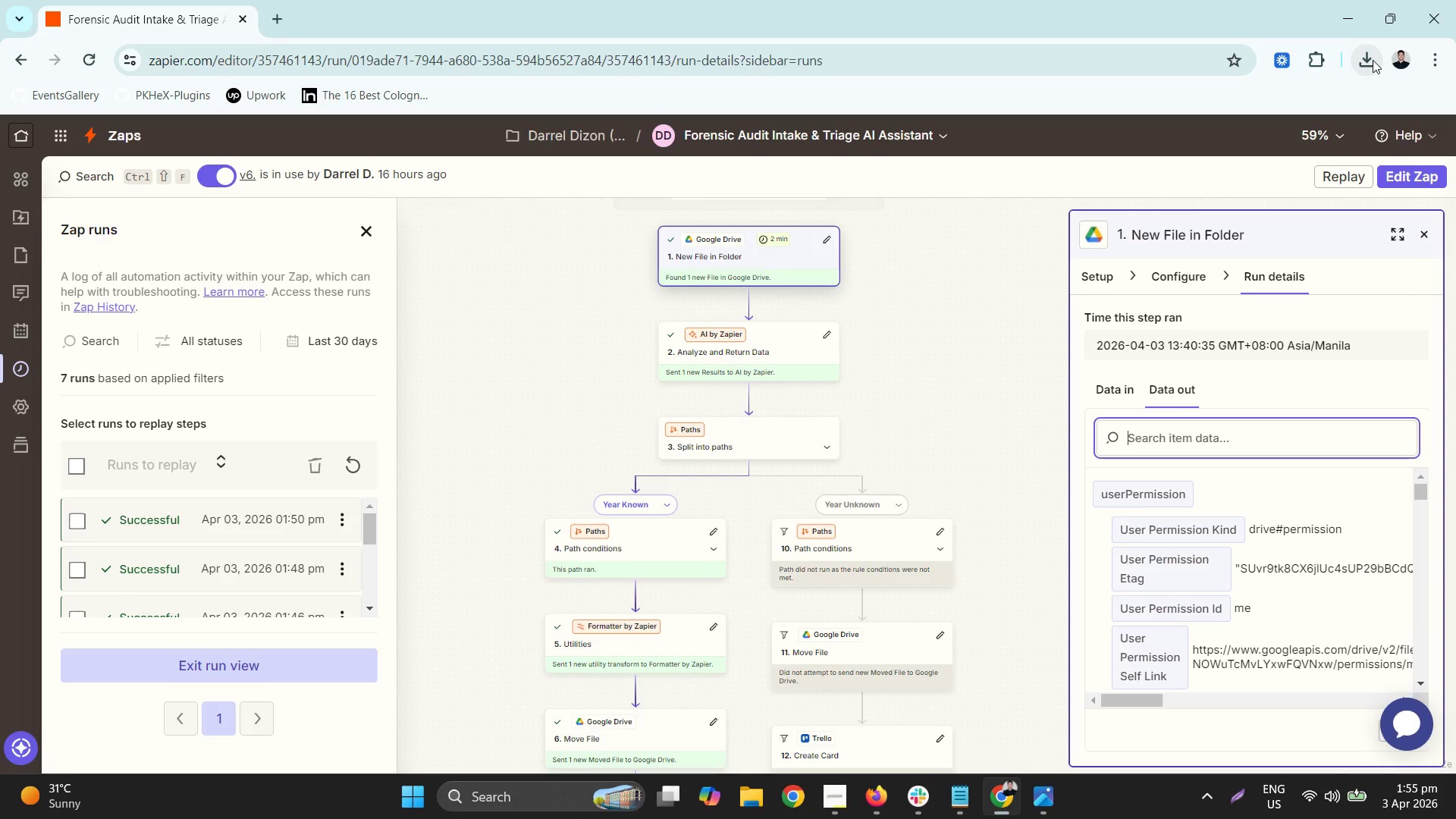 
left_click([1373, 64])
 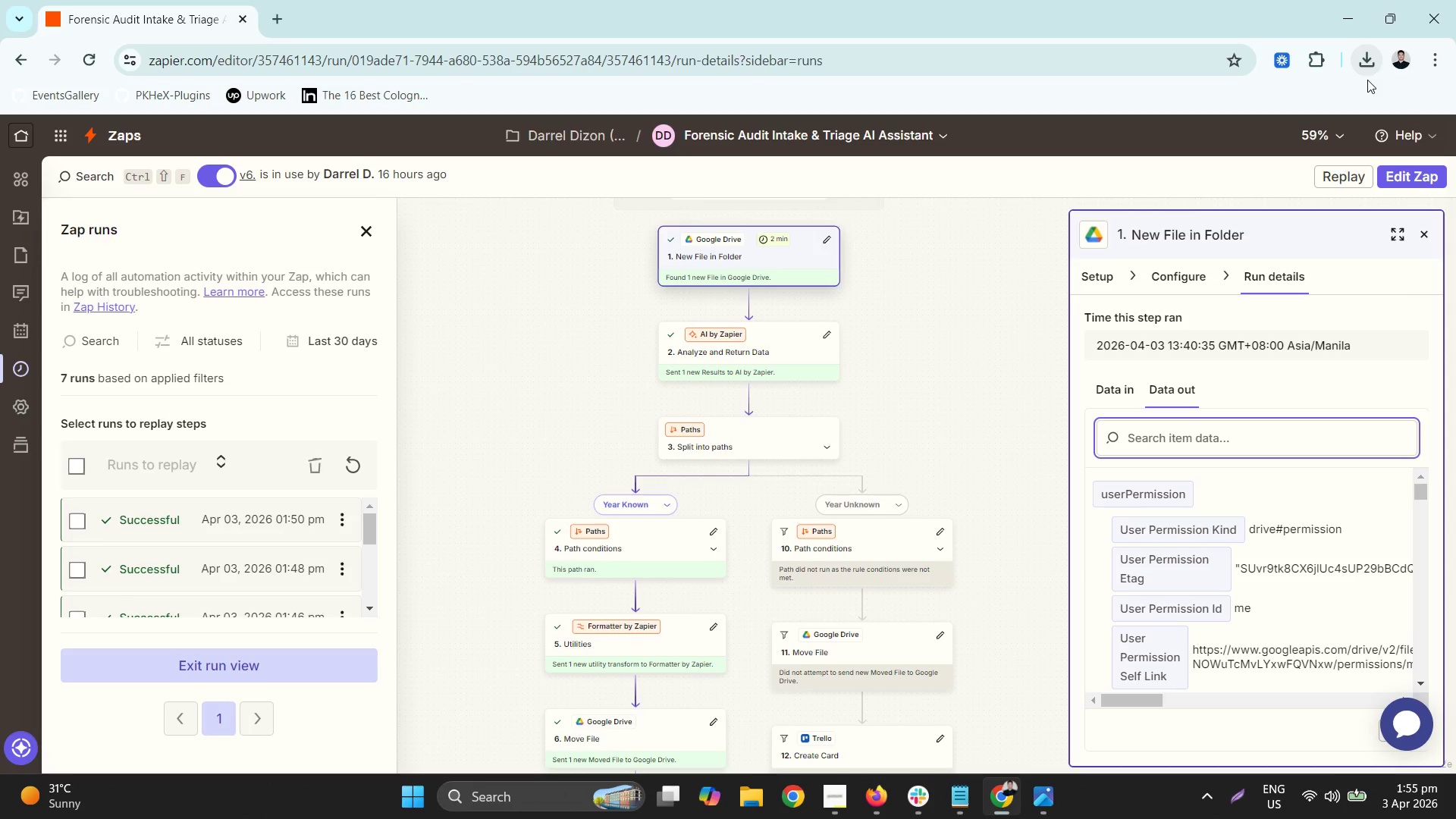 
left_click([1366, 54])
 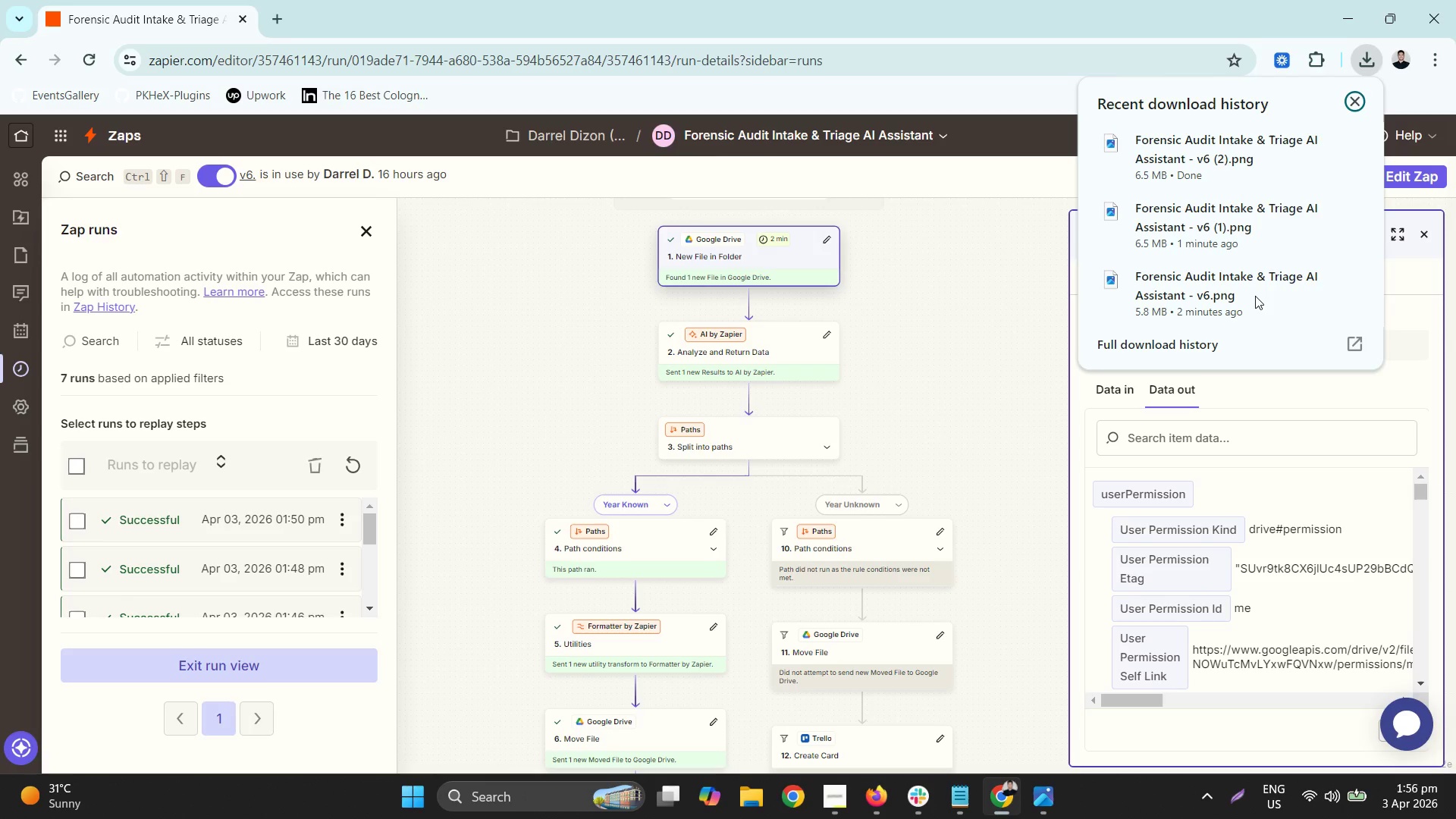 
wait(22.47)
 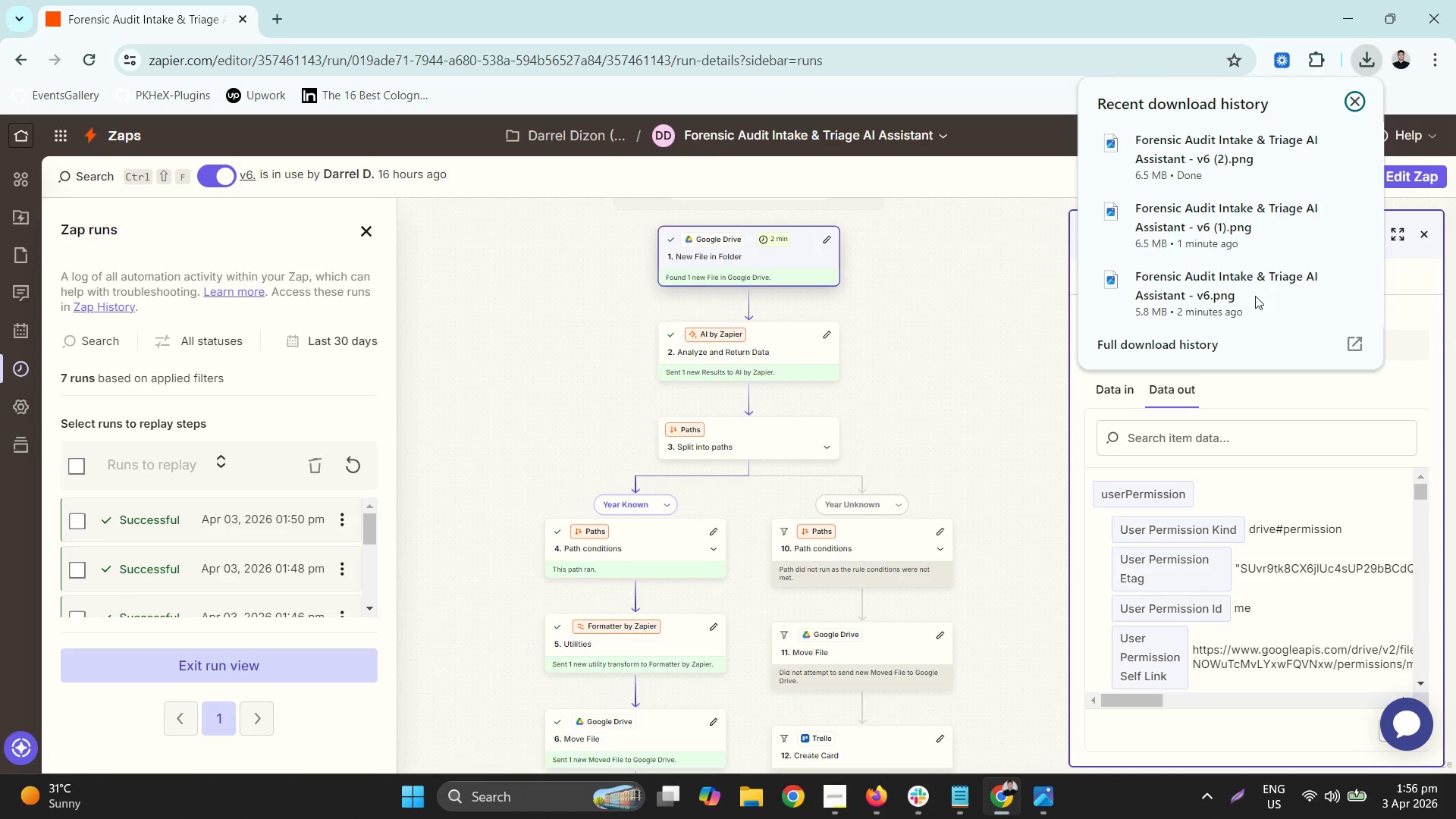 
right_click([1263, 312])
 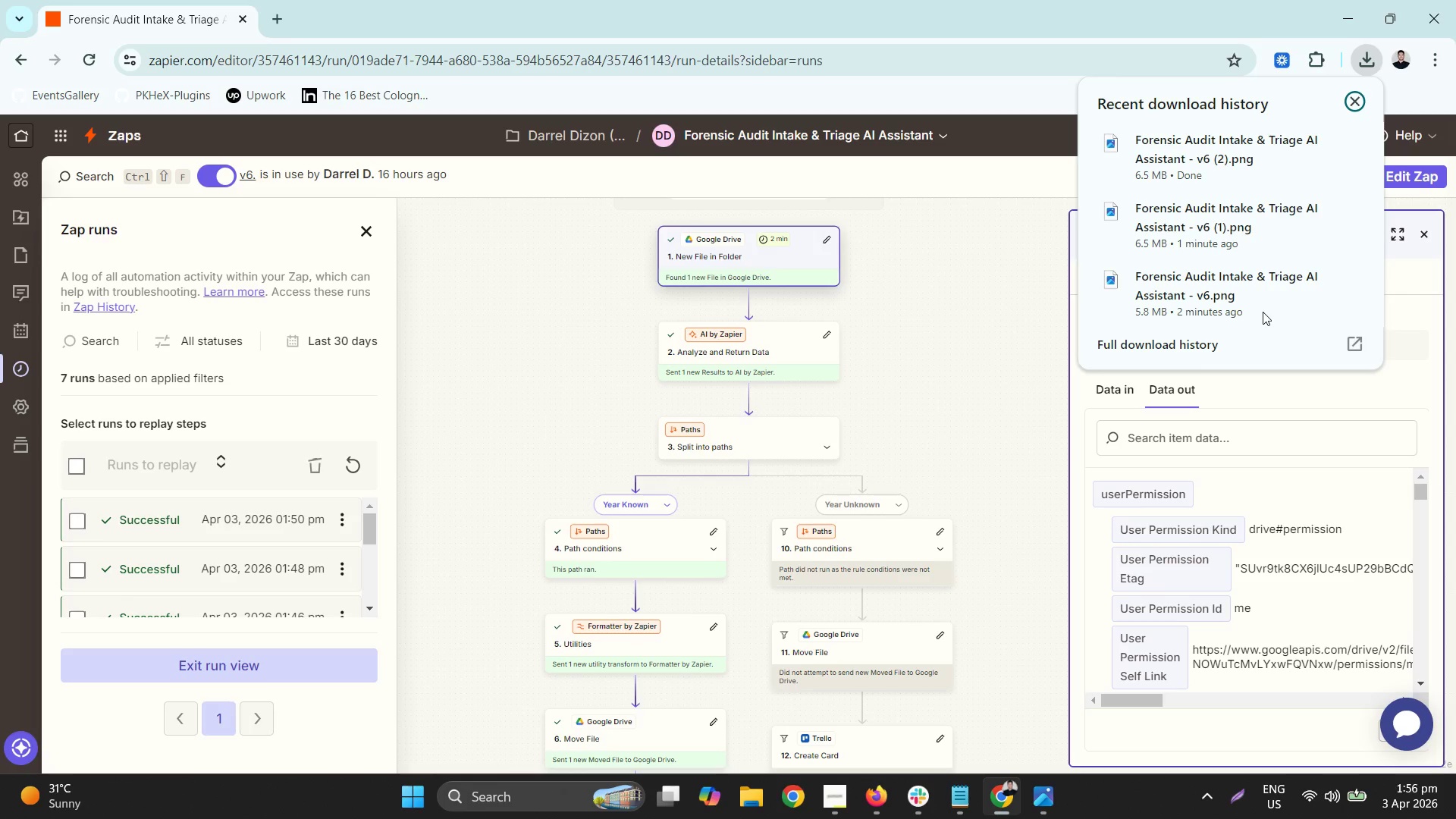 
mouse_move([1313, 331])
 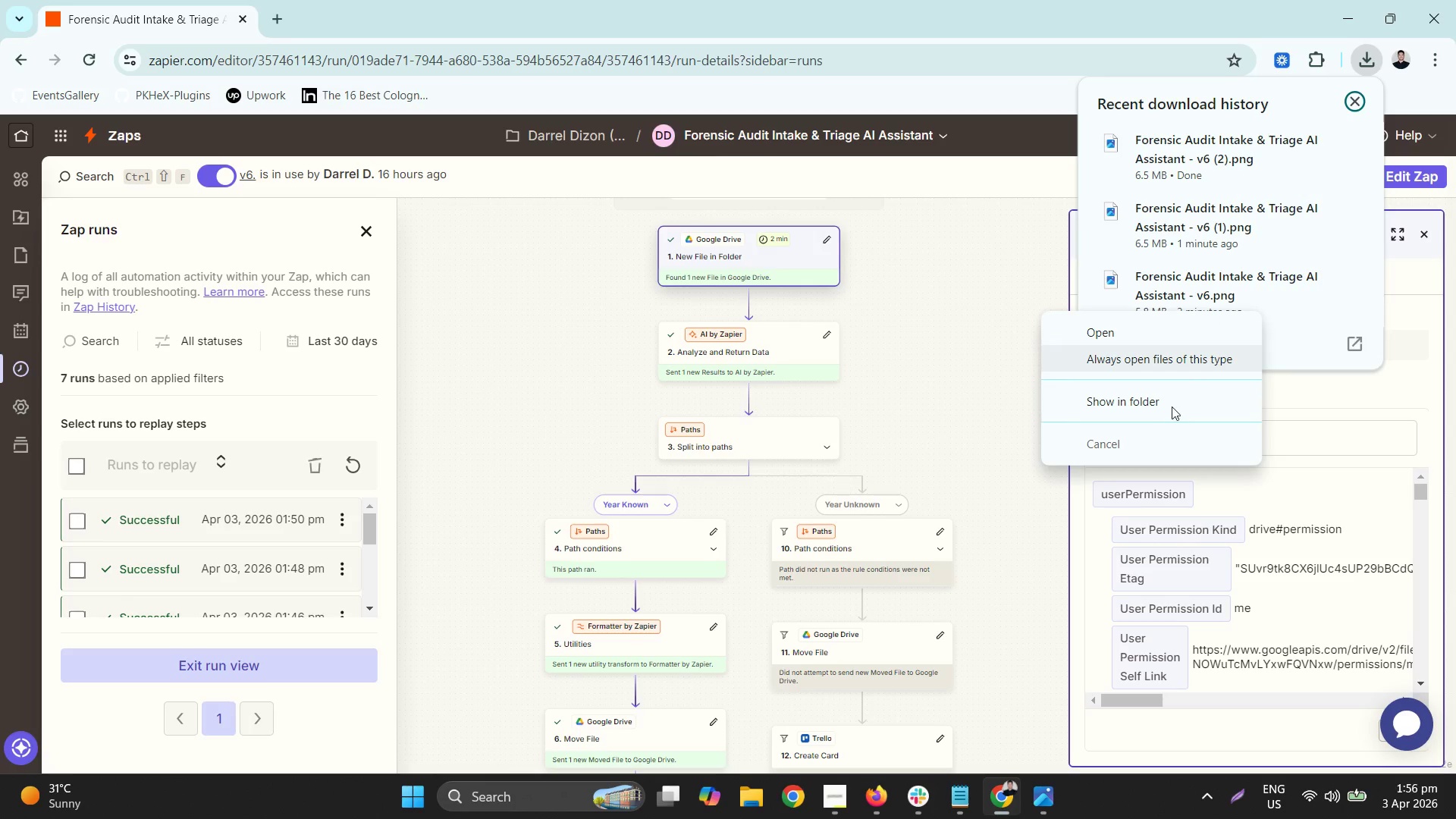 
left_click([1172, 403])
 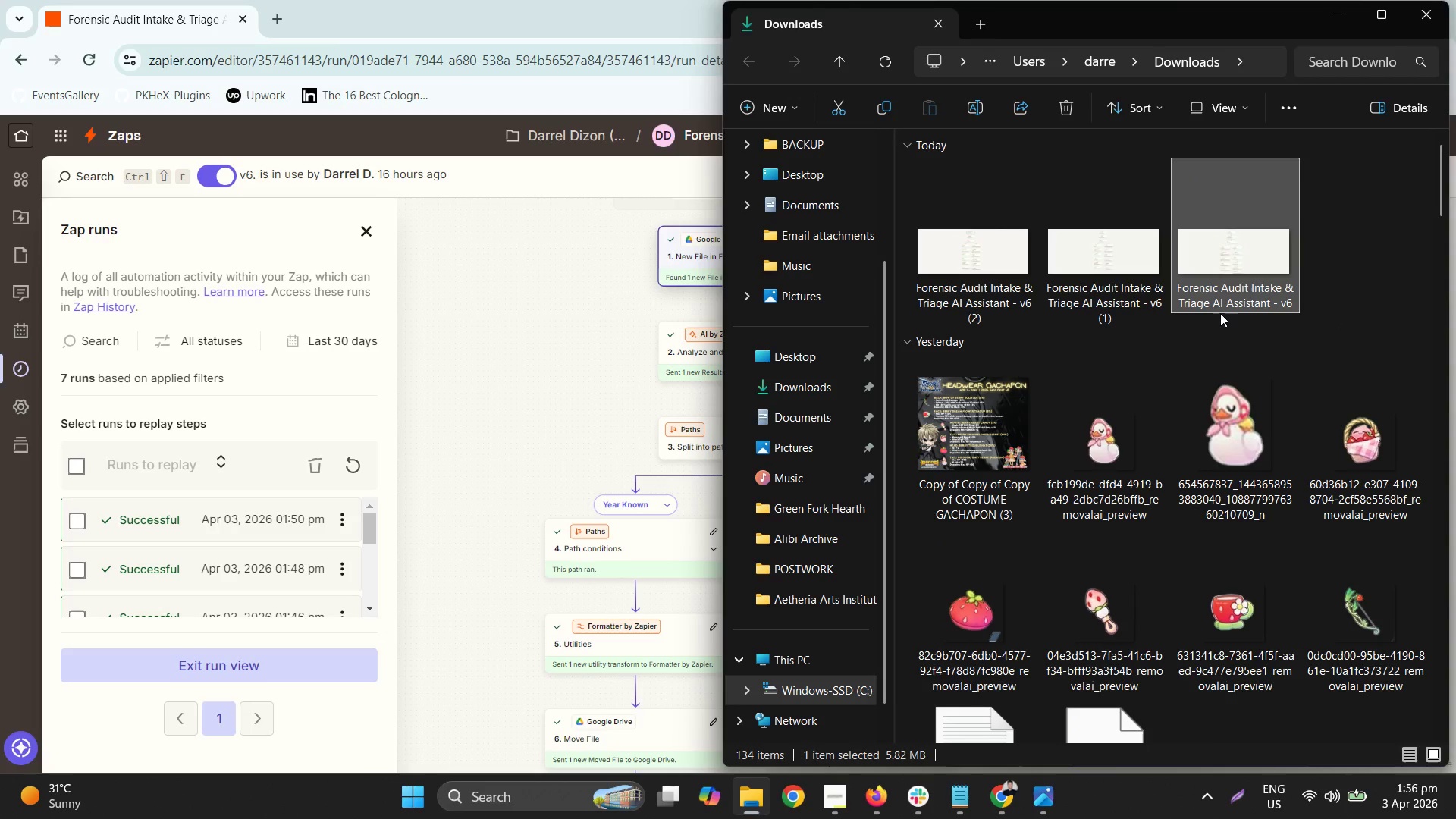 
left_click([1142, 287])
 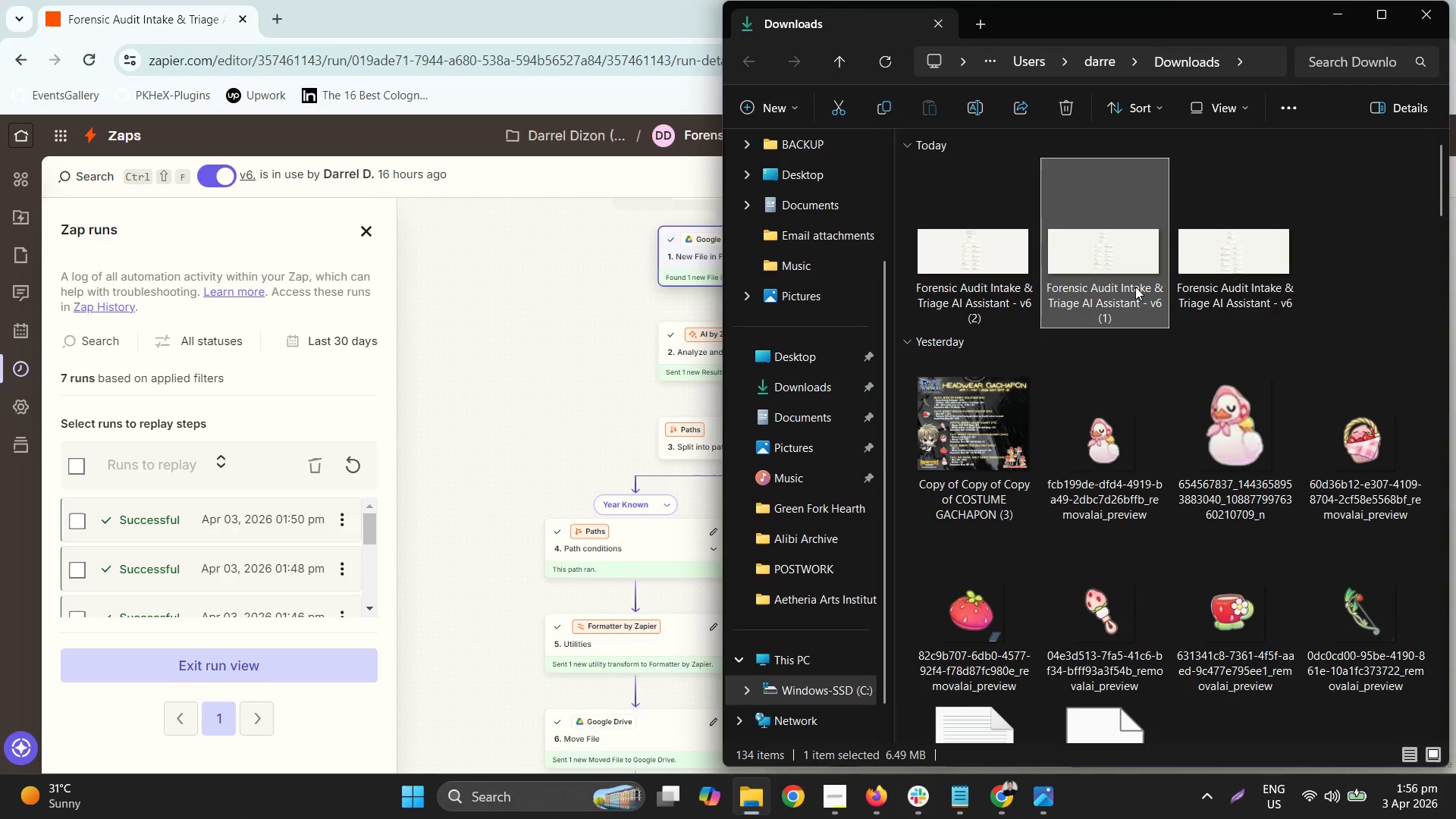 
hold_key(key=ShiftLeft, duration=0.53)
left_click([980, 276])
 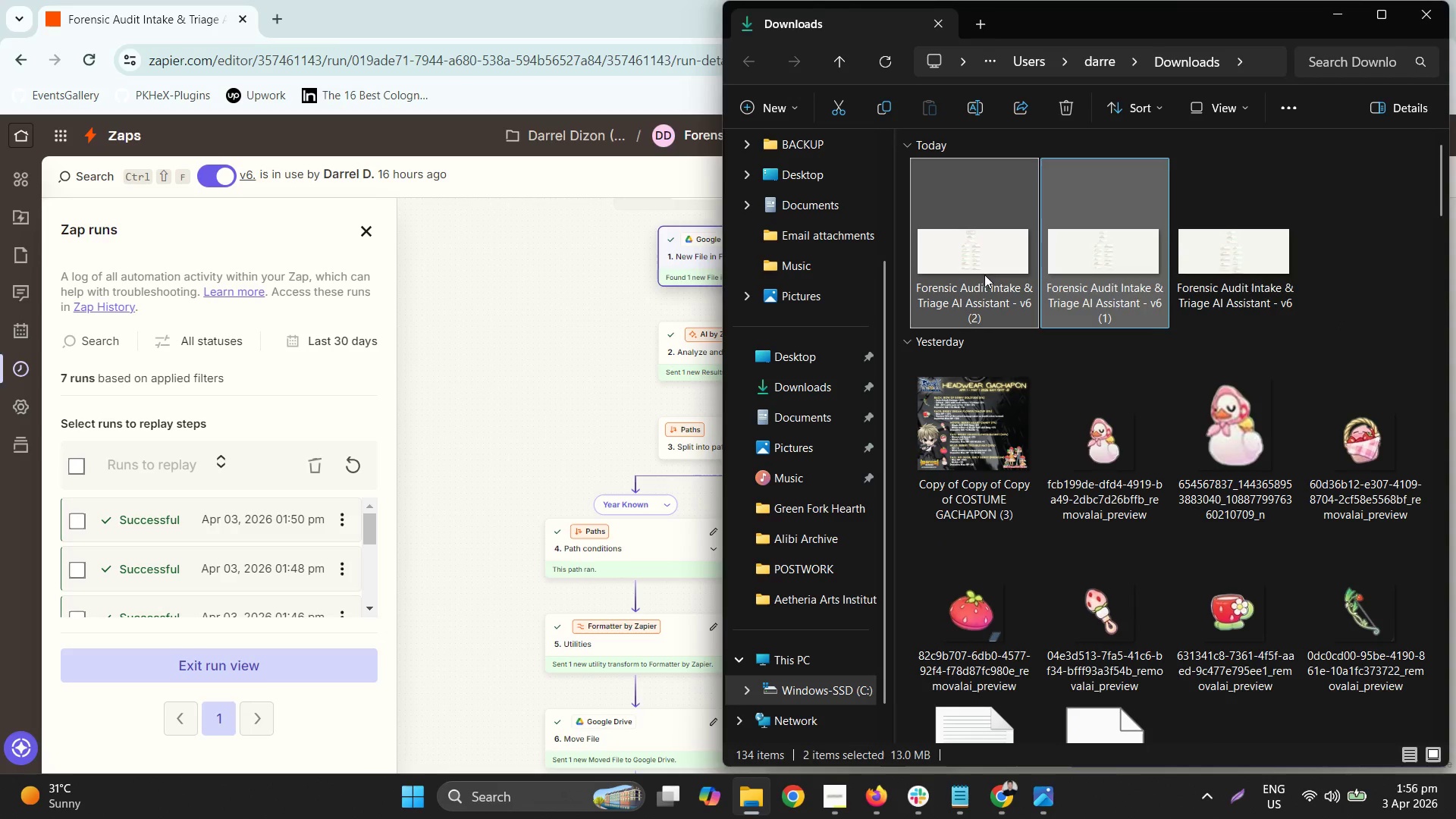 
left_click([1275, 247])
 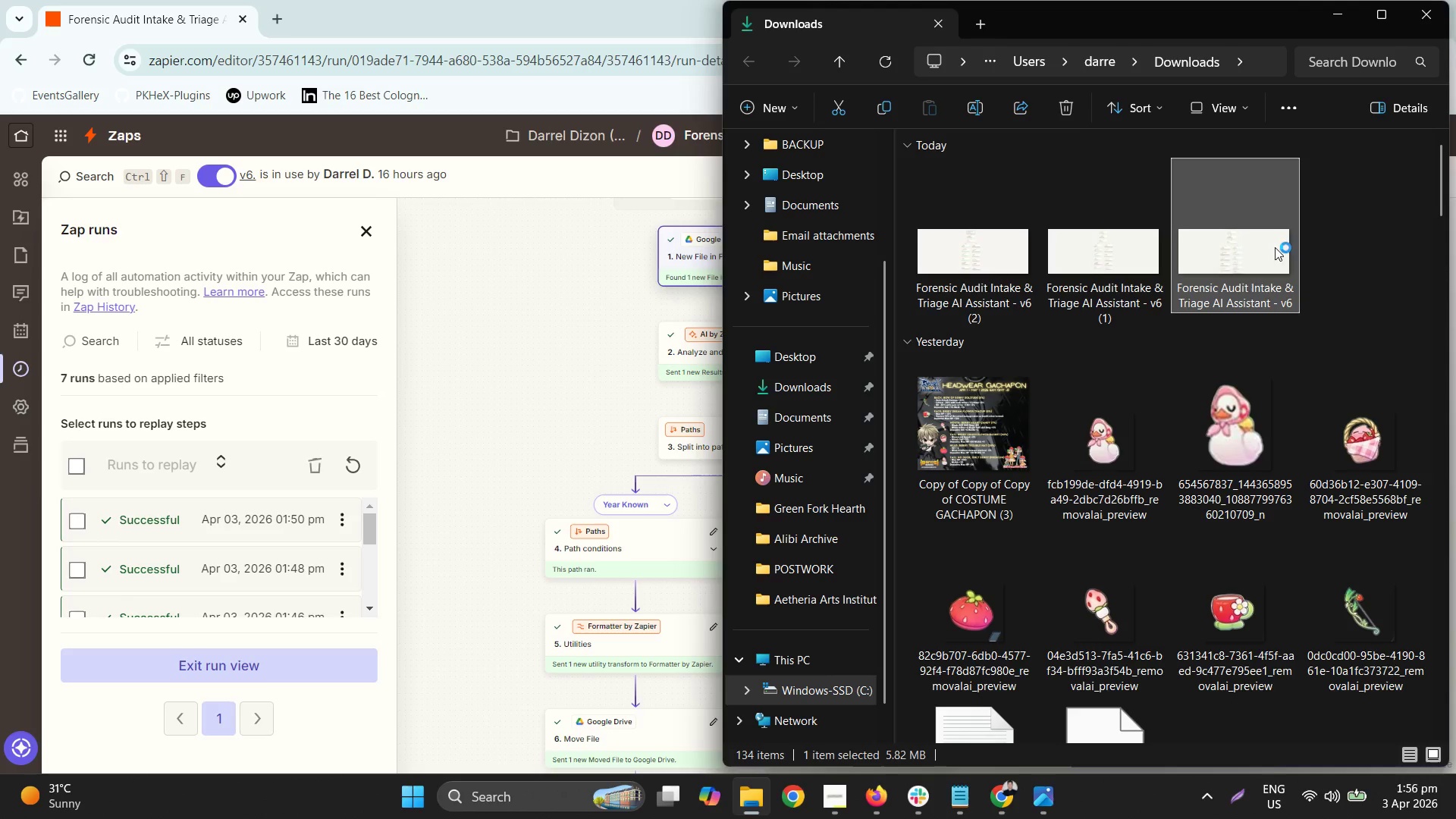 
key(Shift+Delete)
 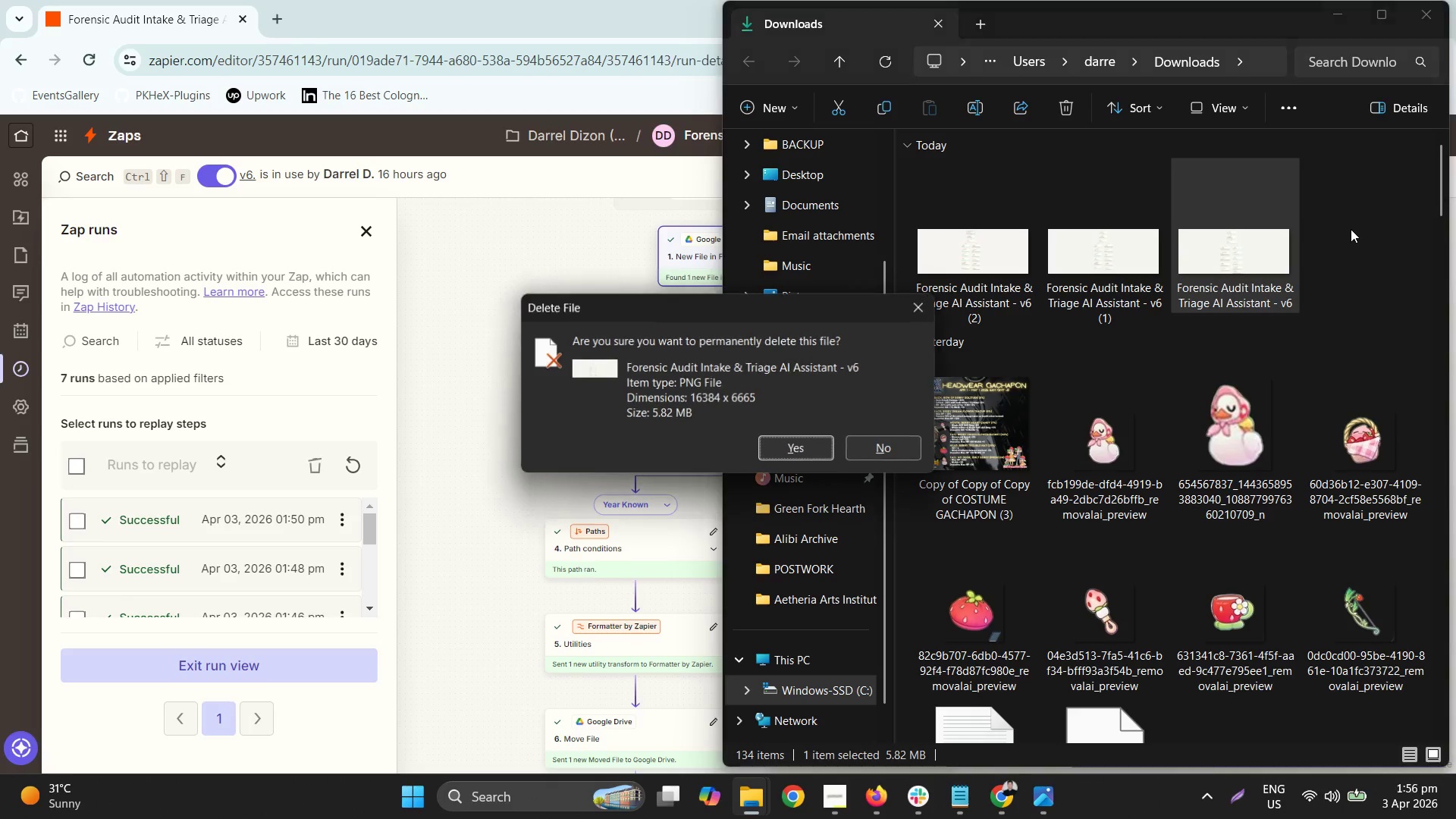 
key(Enter)
 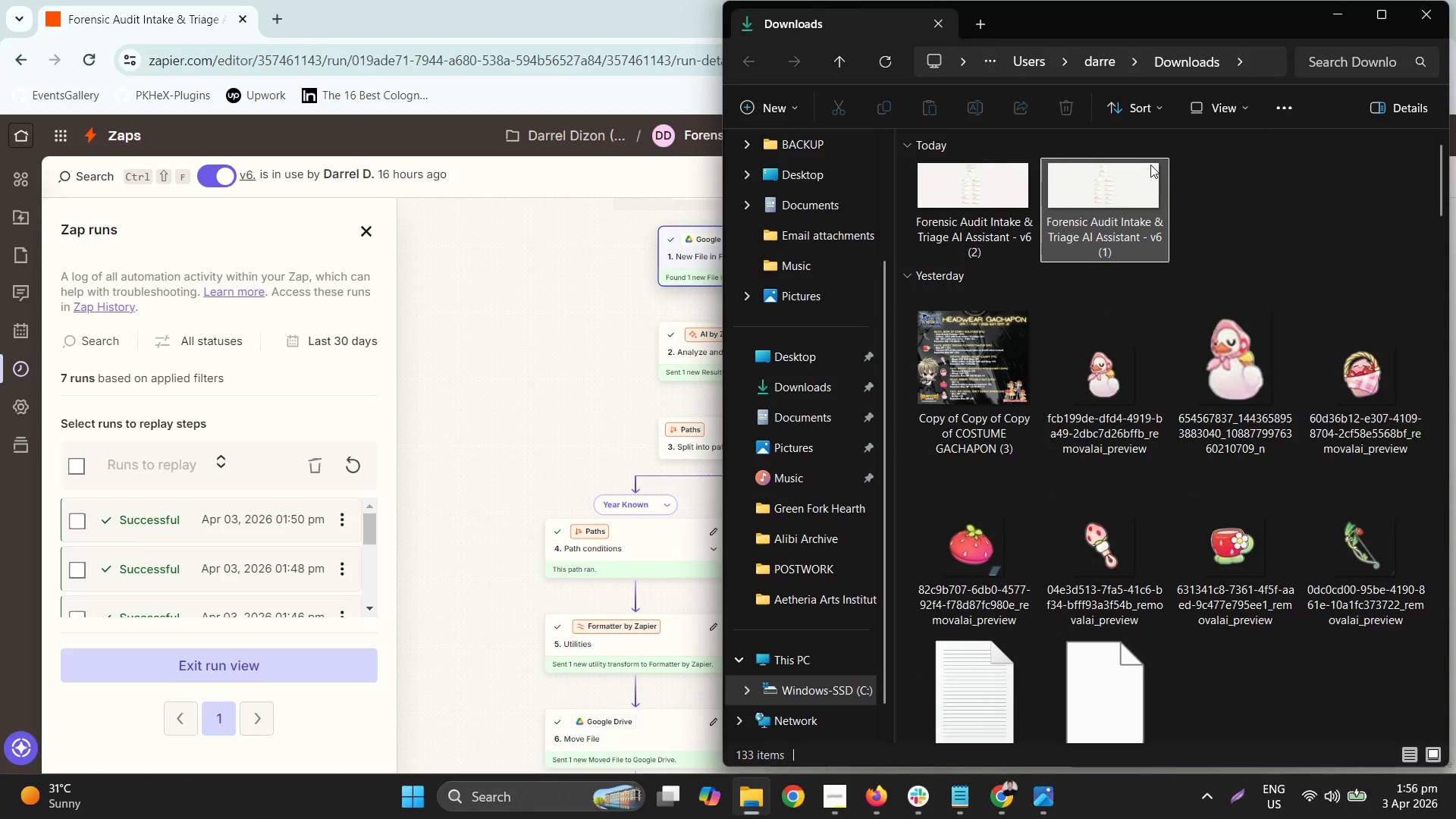 
double_click([1115, 187])
 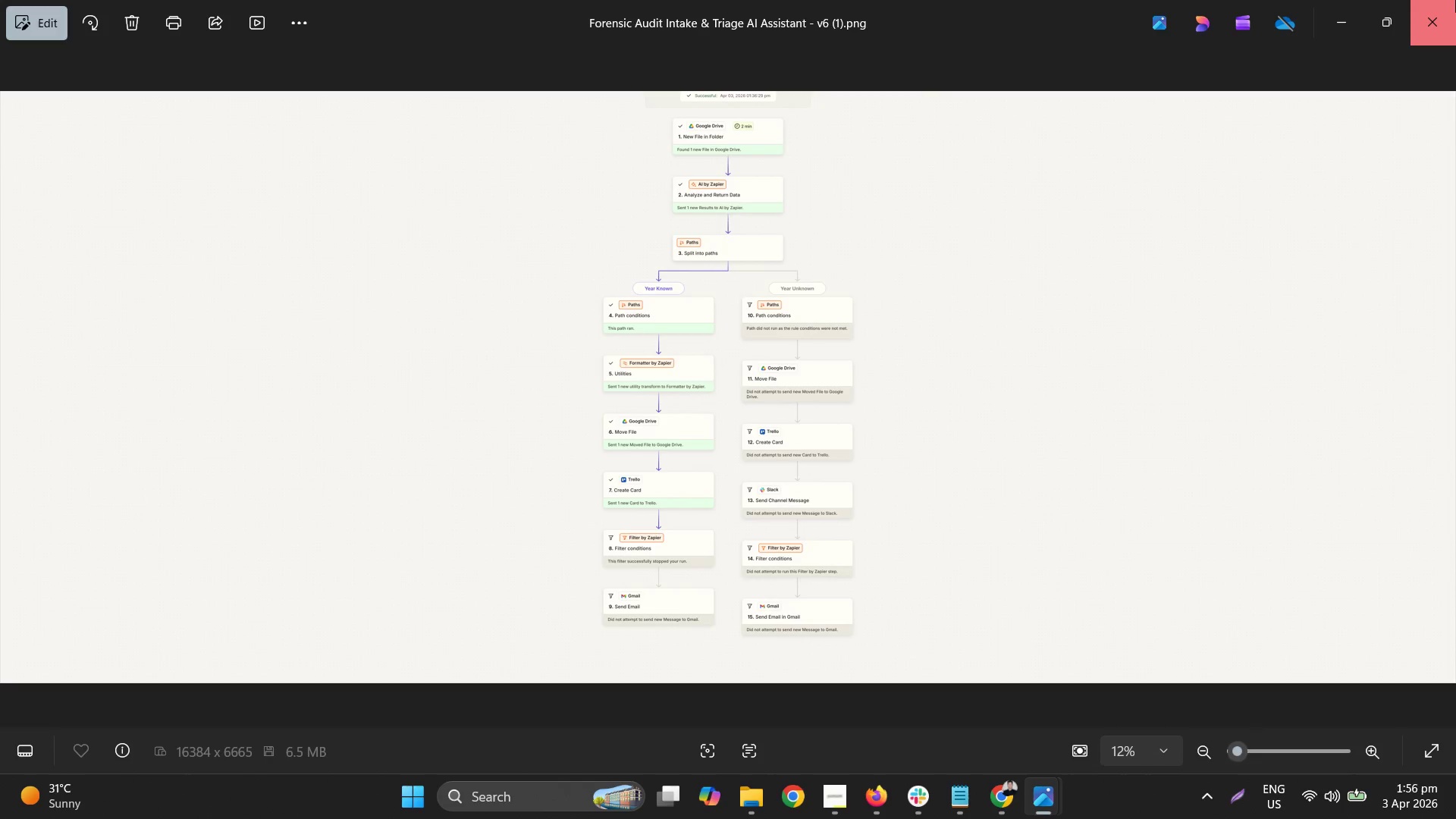 
left_click([1455, 0])
 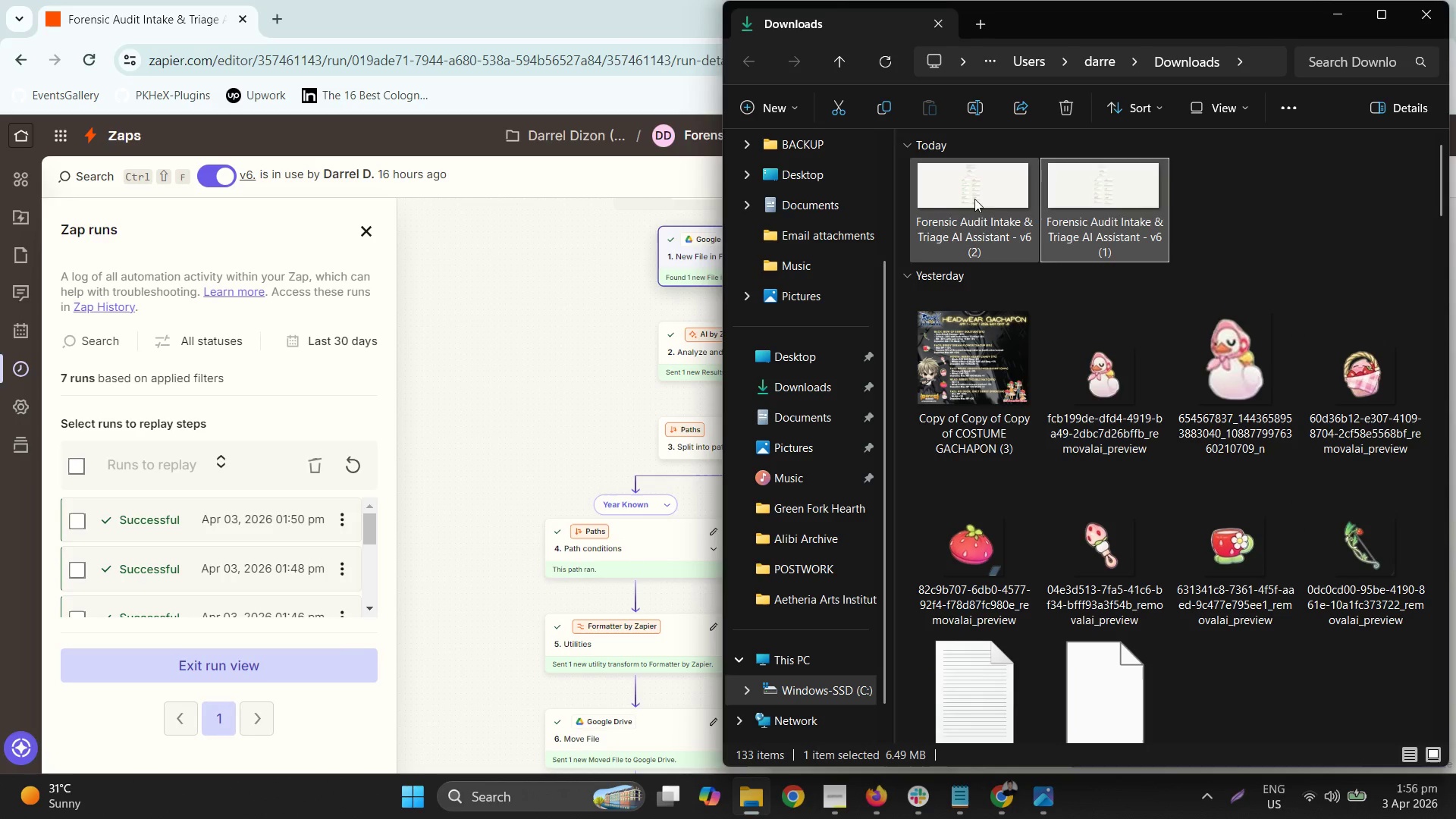 
double_click([955, 202])
 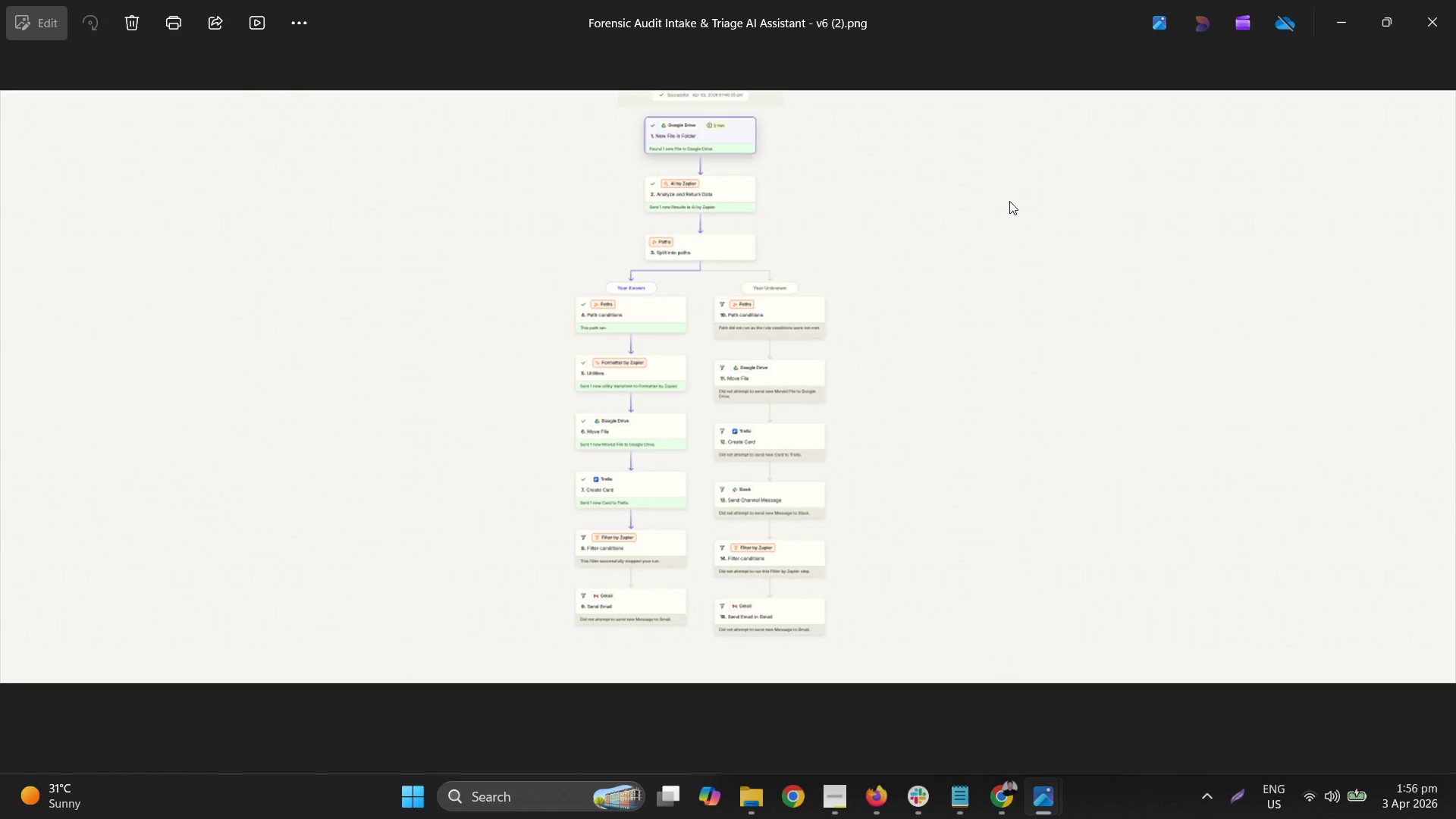 
left_click([1455, 0])
 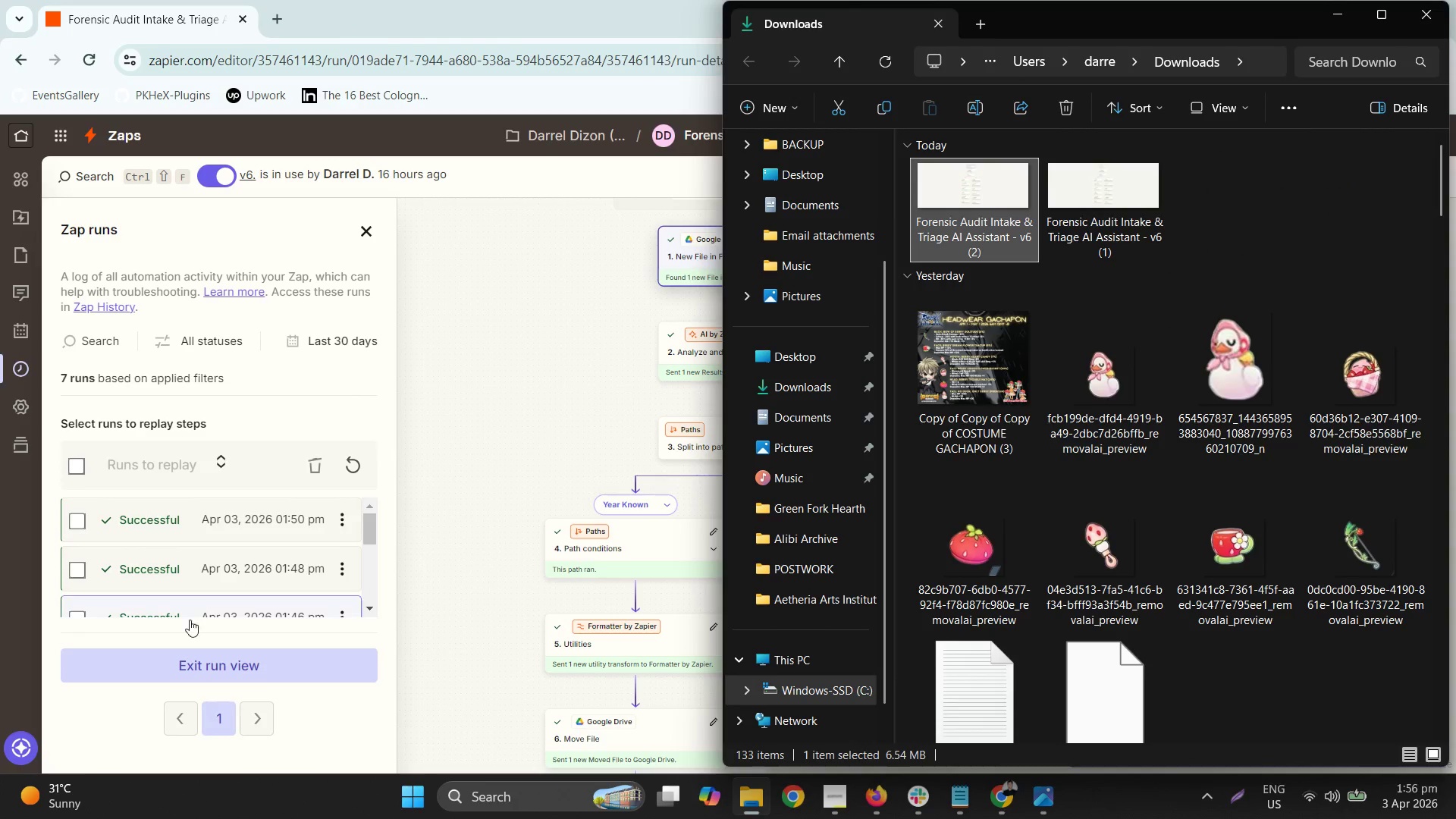 
scroll: coordinate [164, 582], scroll_direction: down, amount: 3.0
 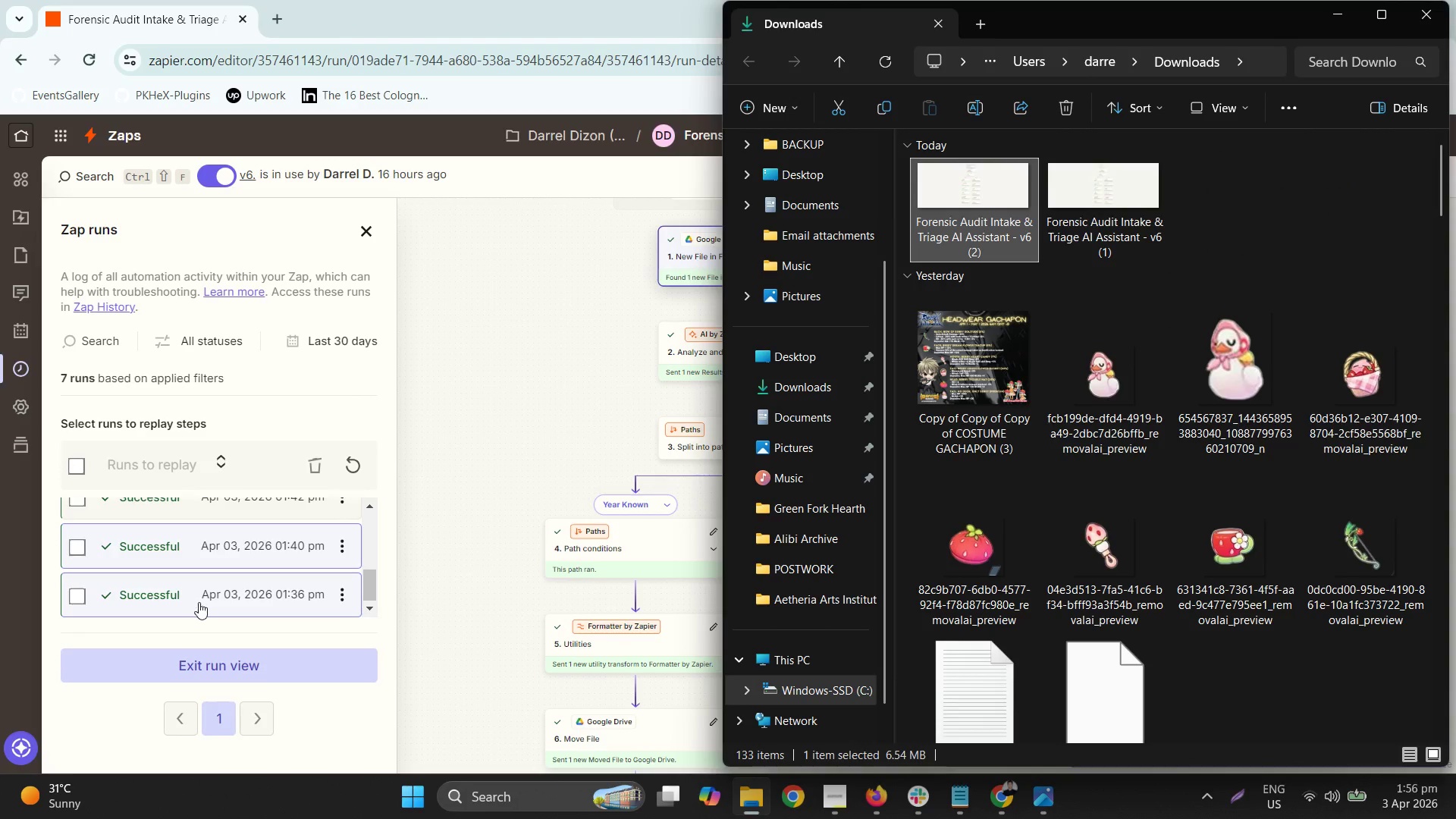 
left_click([184, 574])
 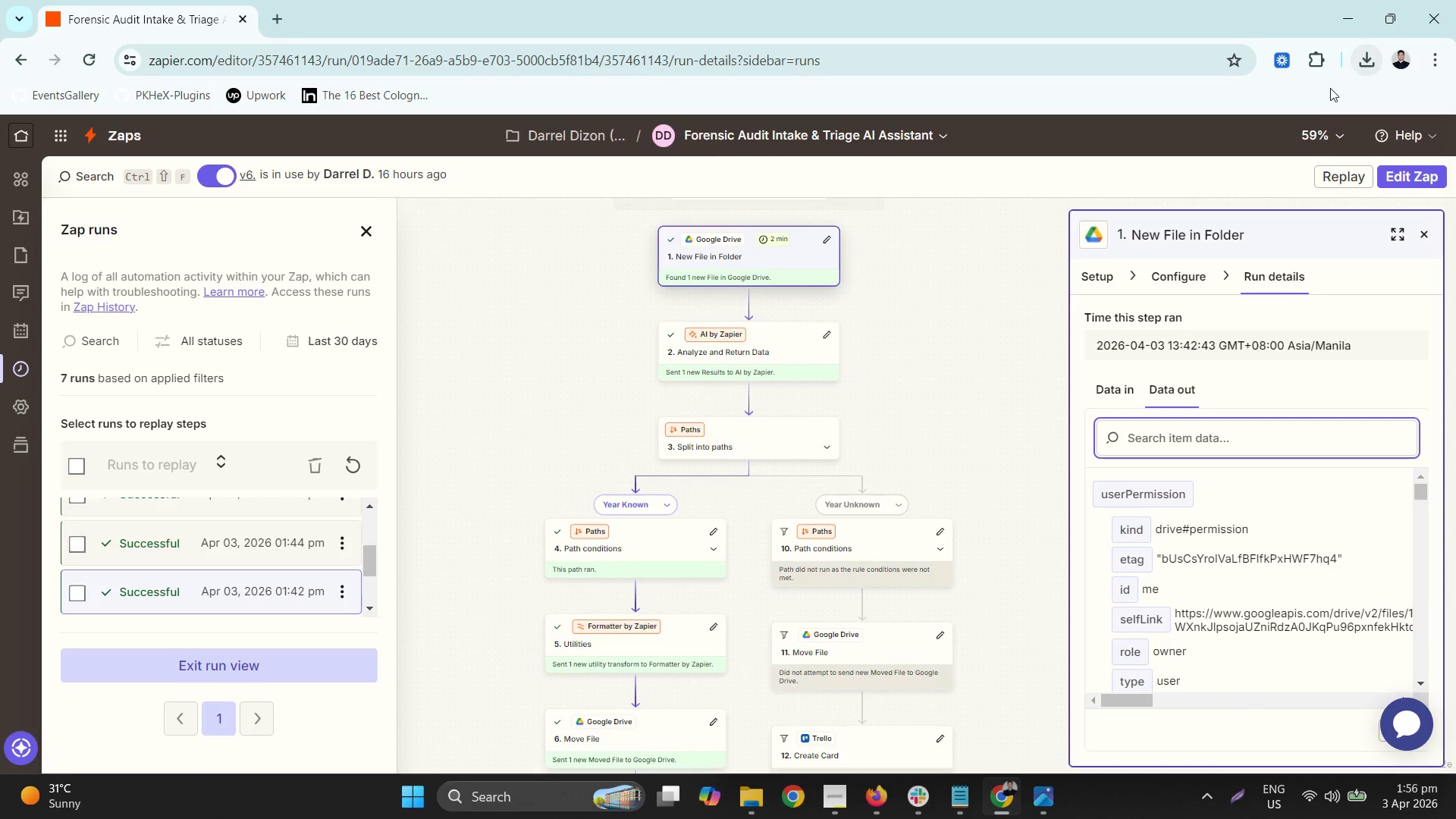 
scroll: coordinate [199, 602], scroll_direction: up, amount: 1.0
 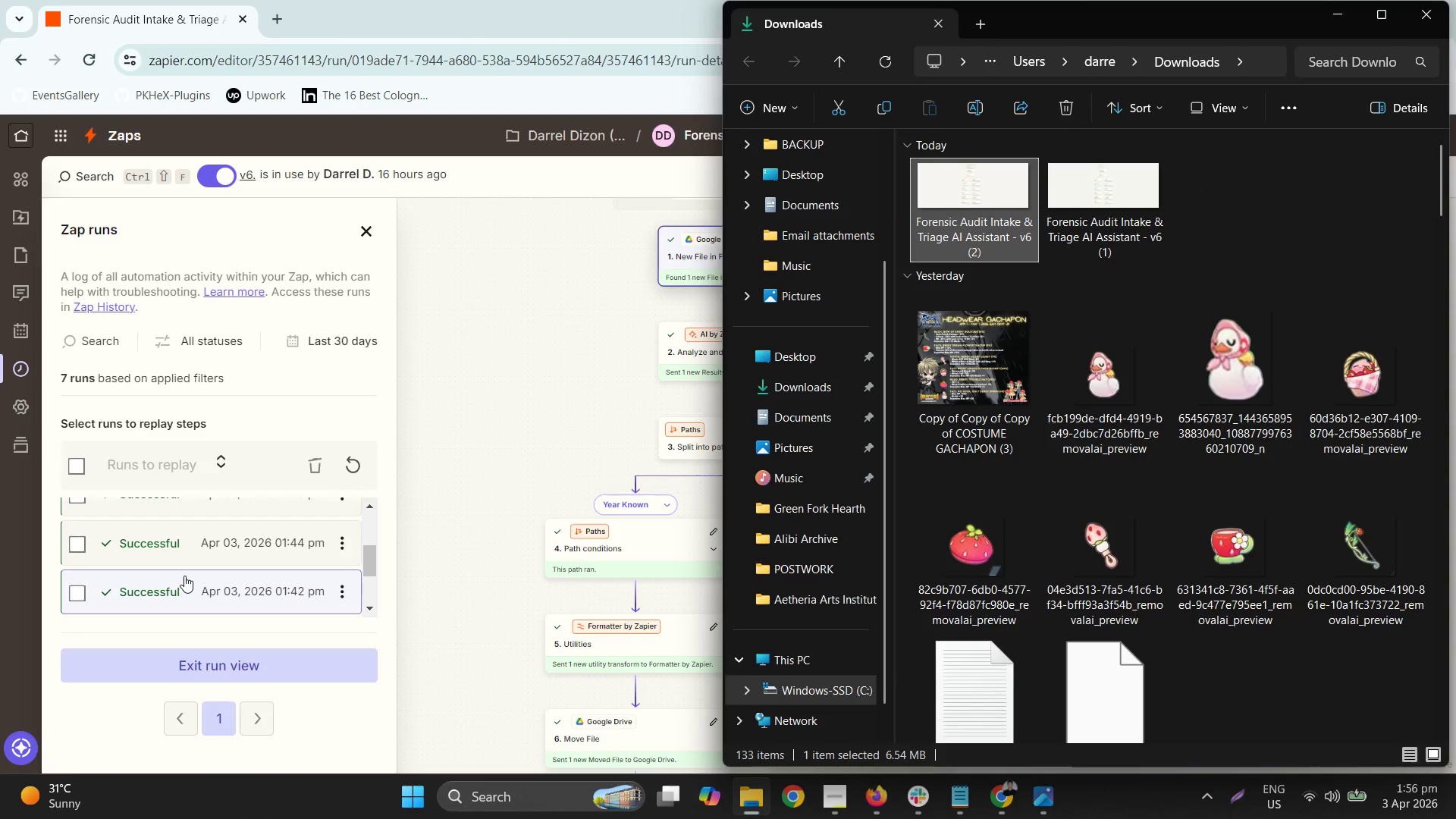 
left_click([852, 135])
 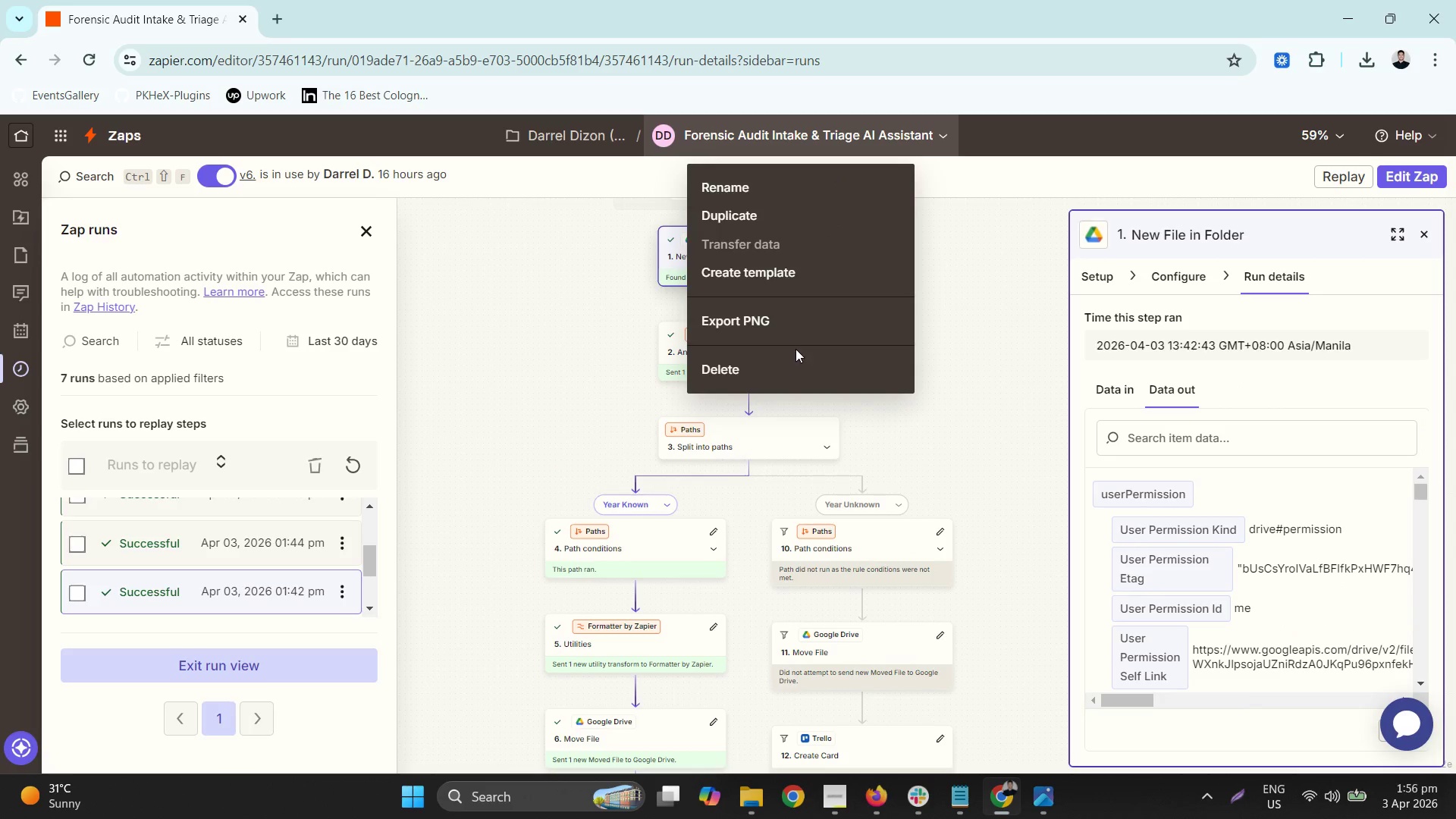 
left_click([793, 323])
 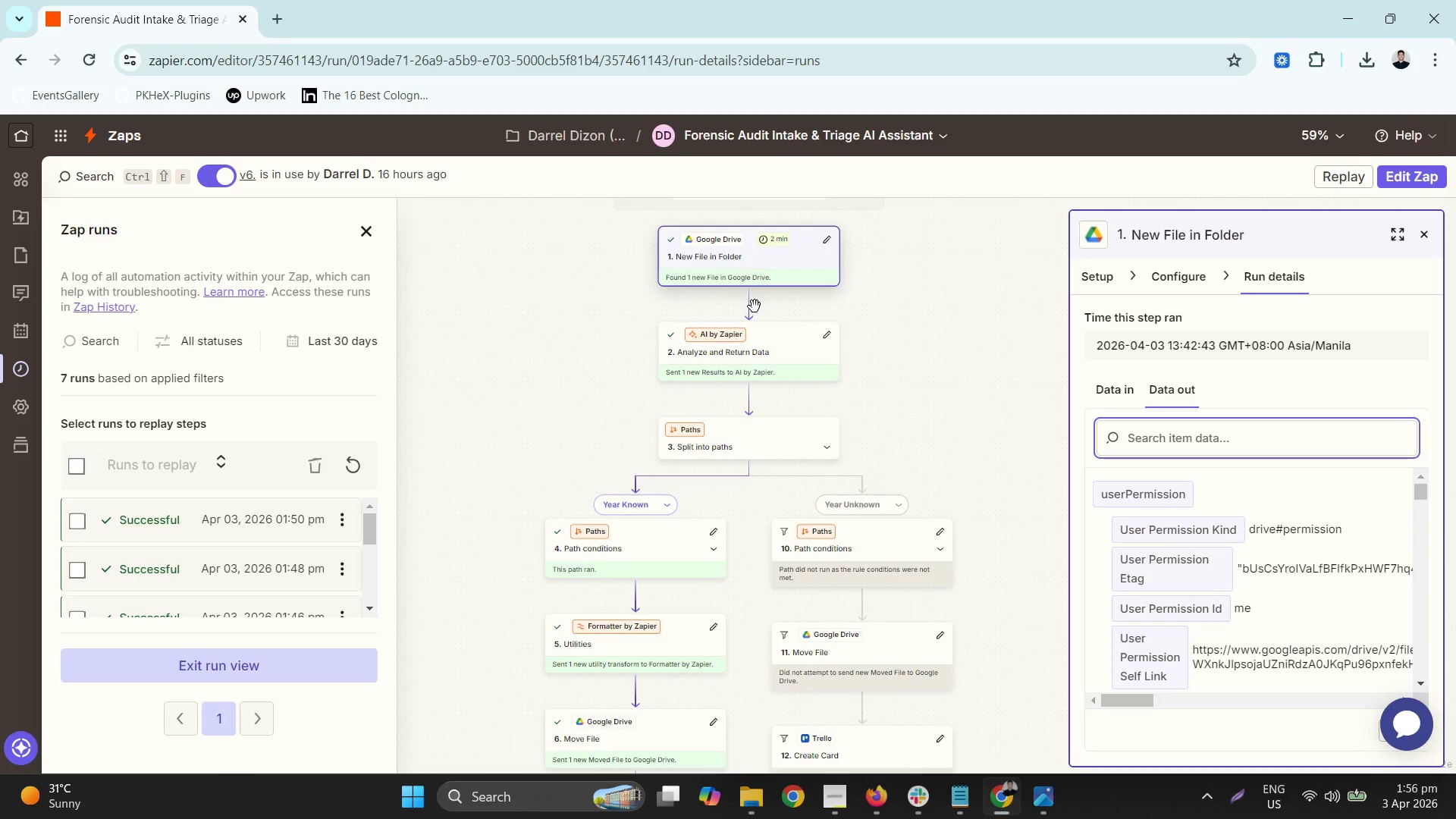 
wait(7.15)
 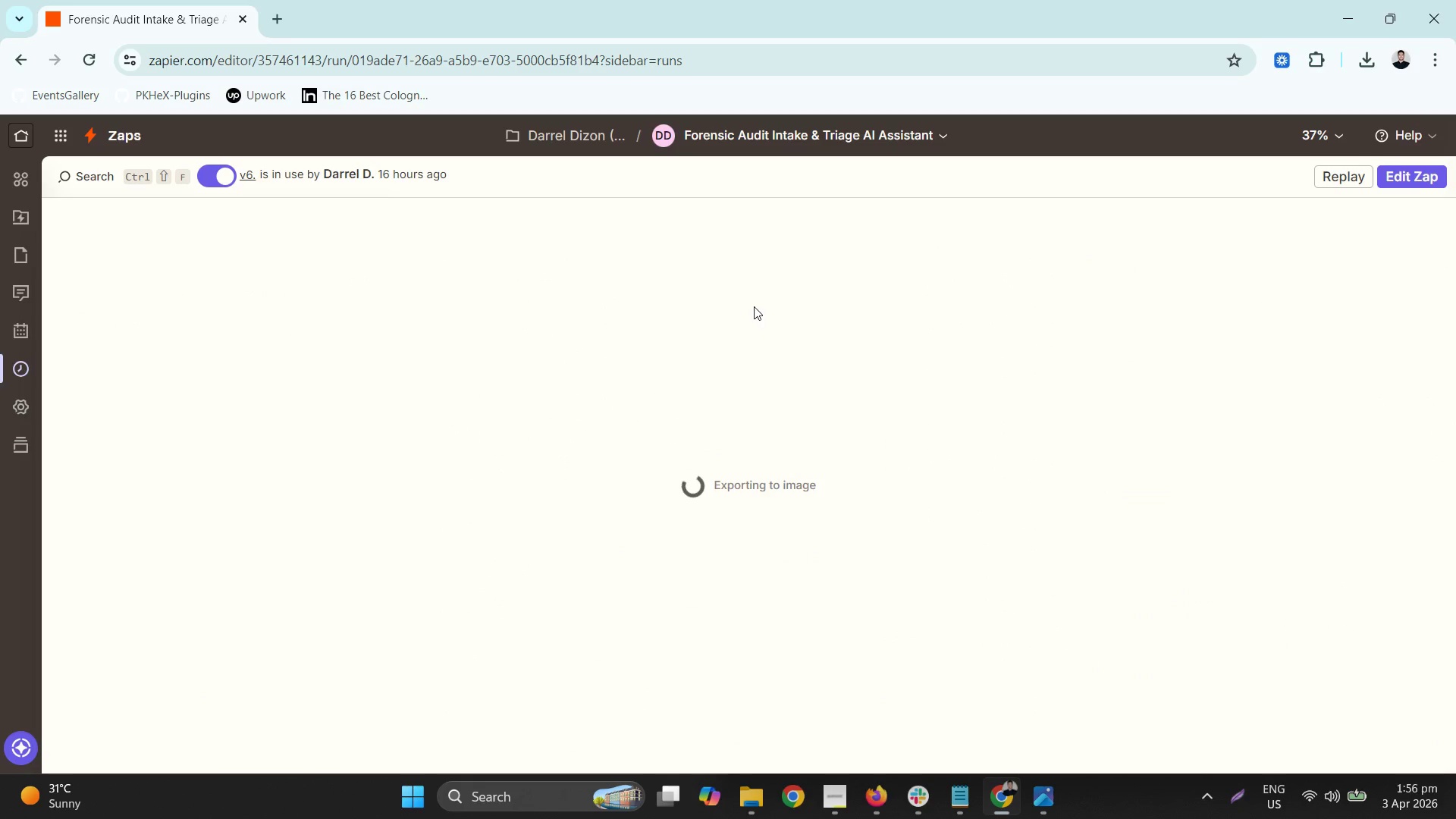 
mouse_move([1355, 79])
 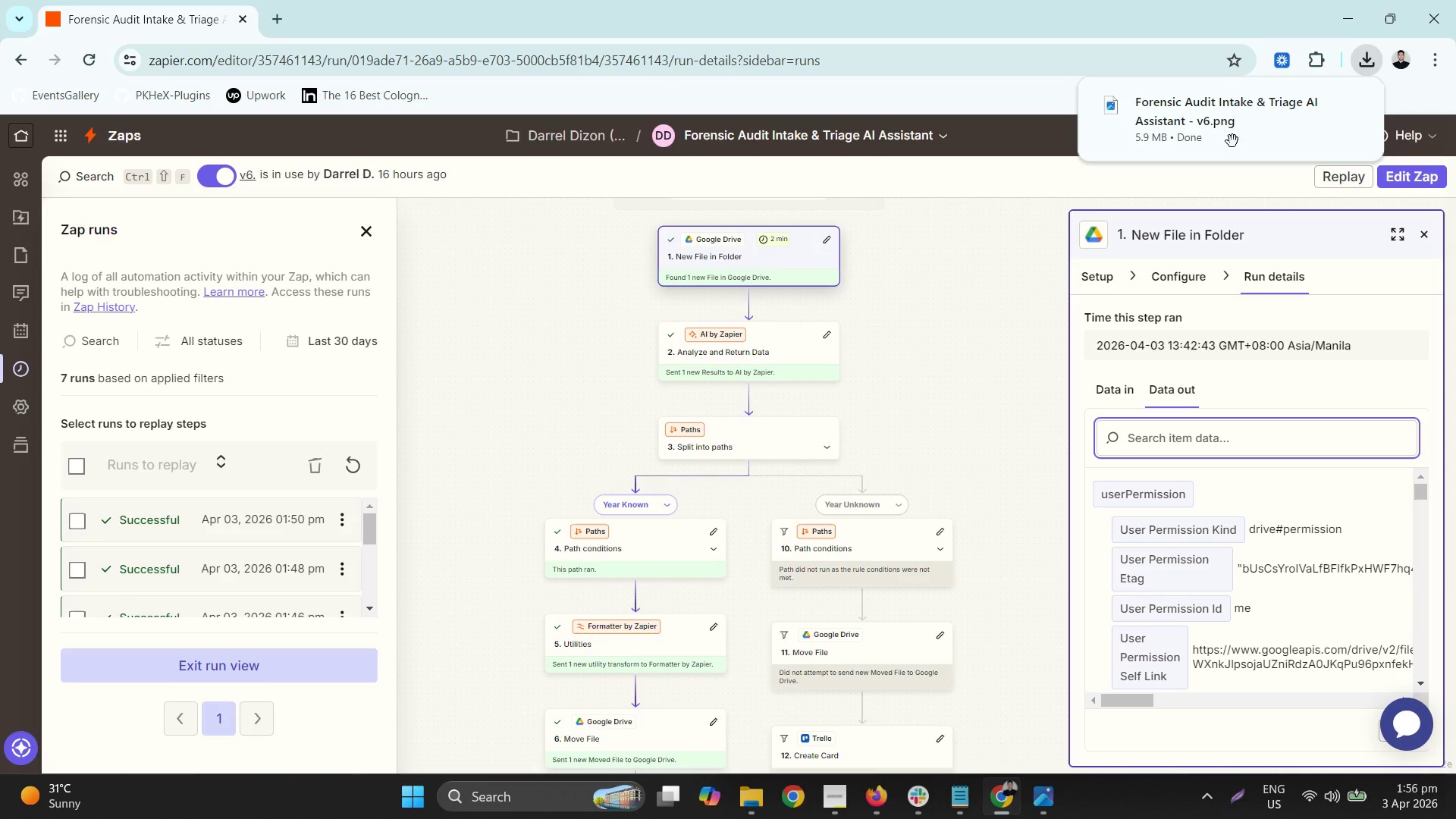 
left_click([1232, 141])
 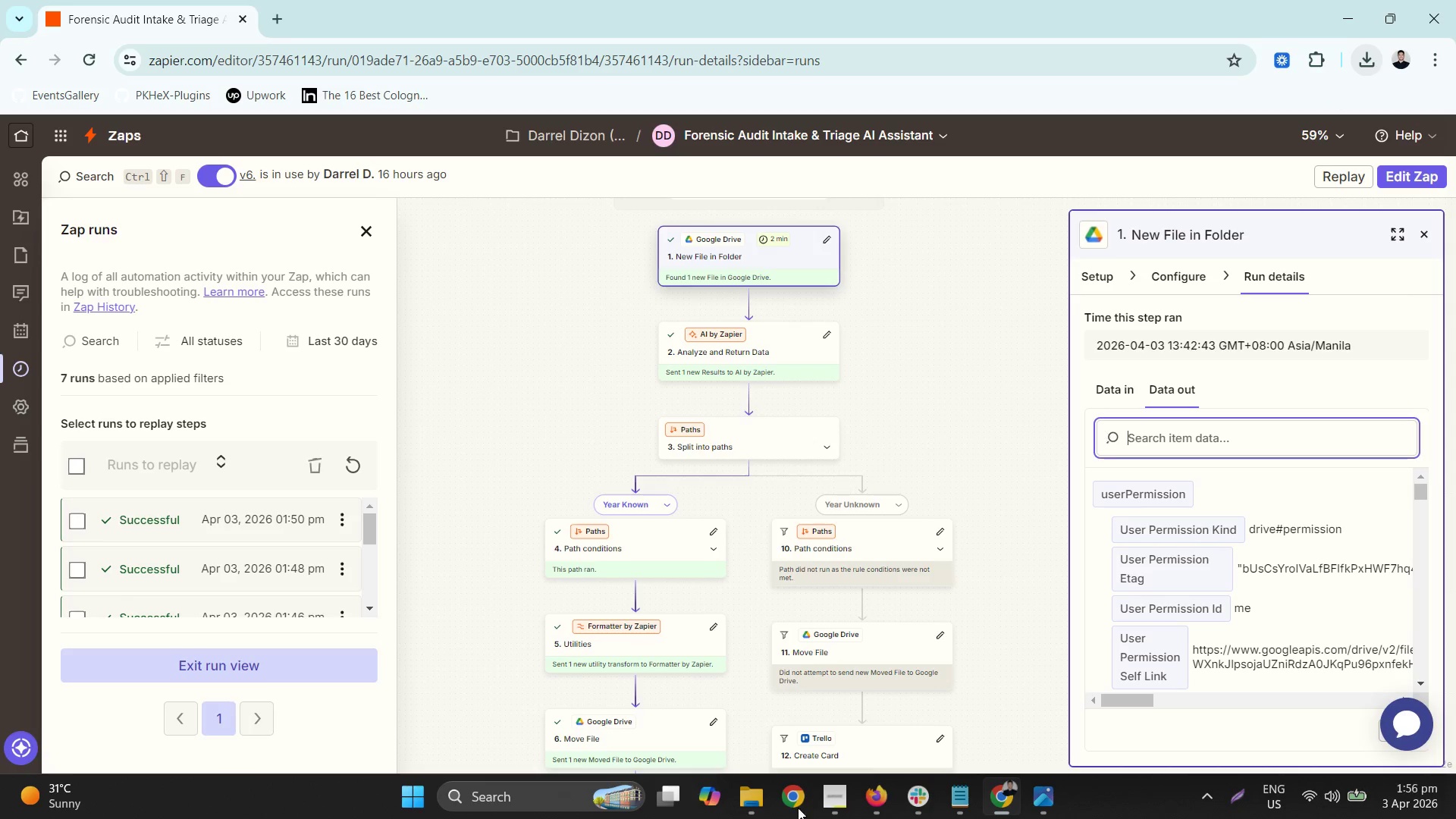 
left_click([759, 803])
 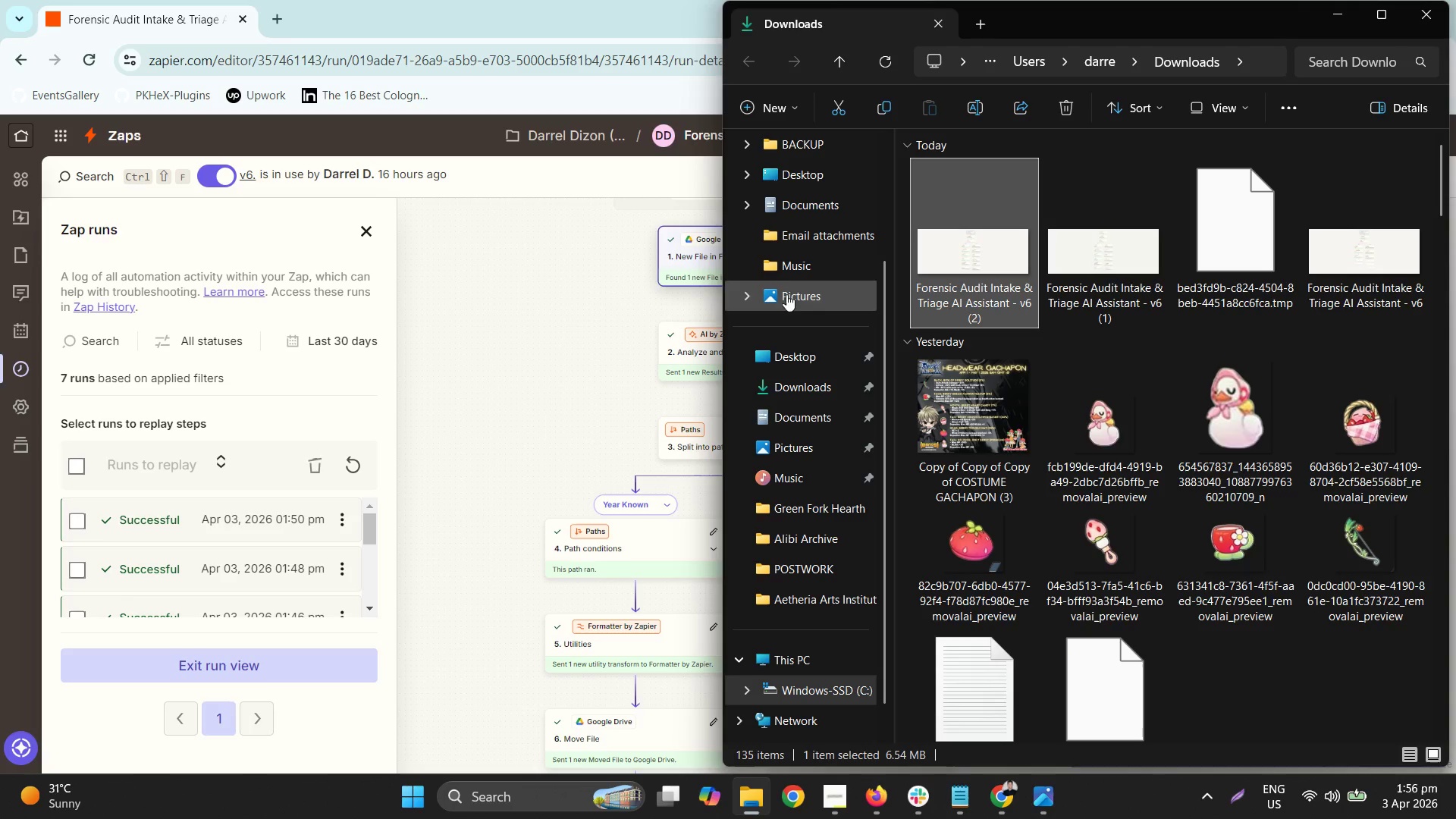 
left_click([882, 58])
 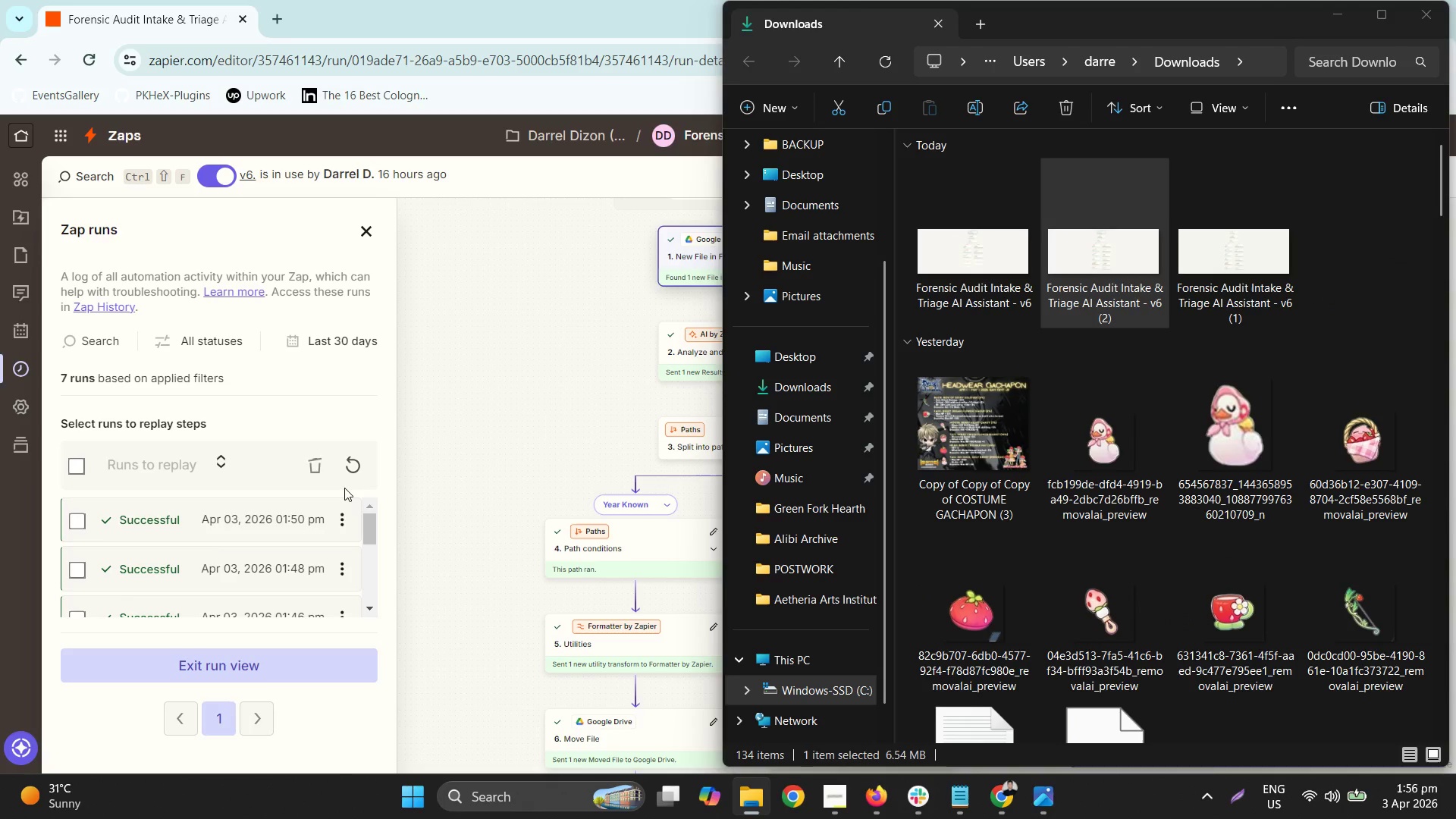 
scroll: coordinate [240, 570], scroll_direction: down, amount: 1.0
 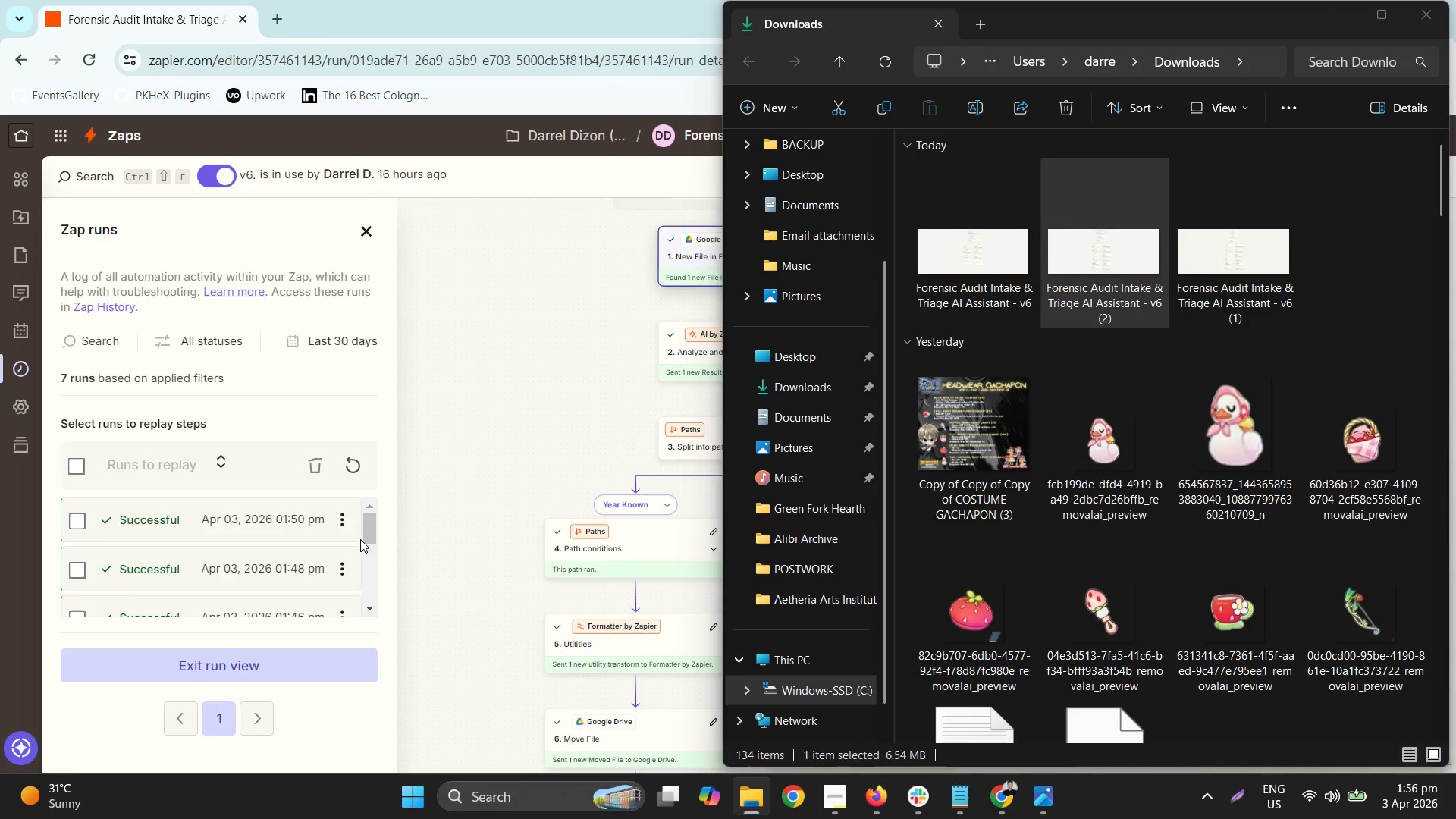 
left_click([368, 535])
 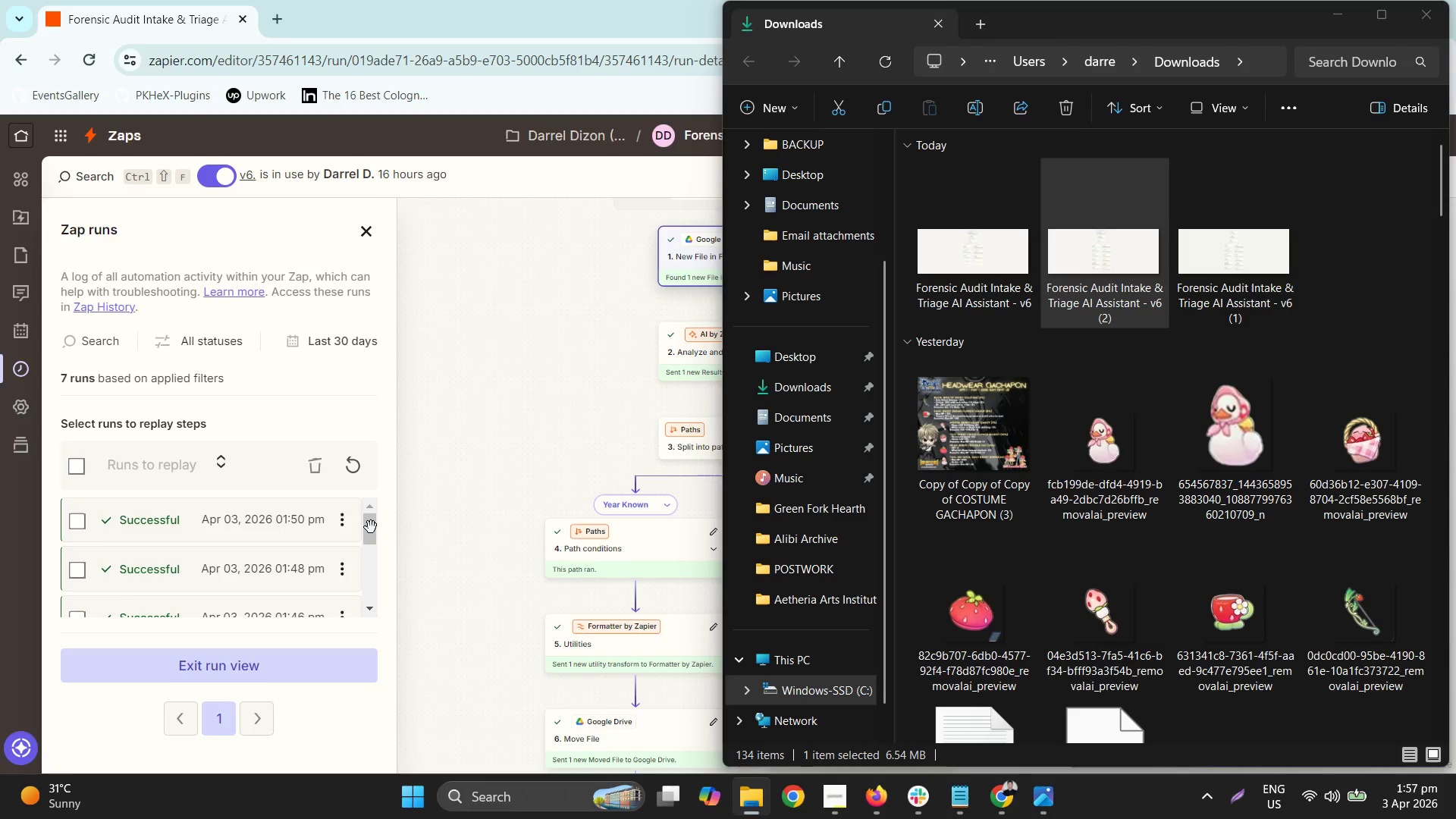 
left_click([370, 527])
 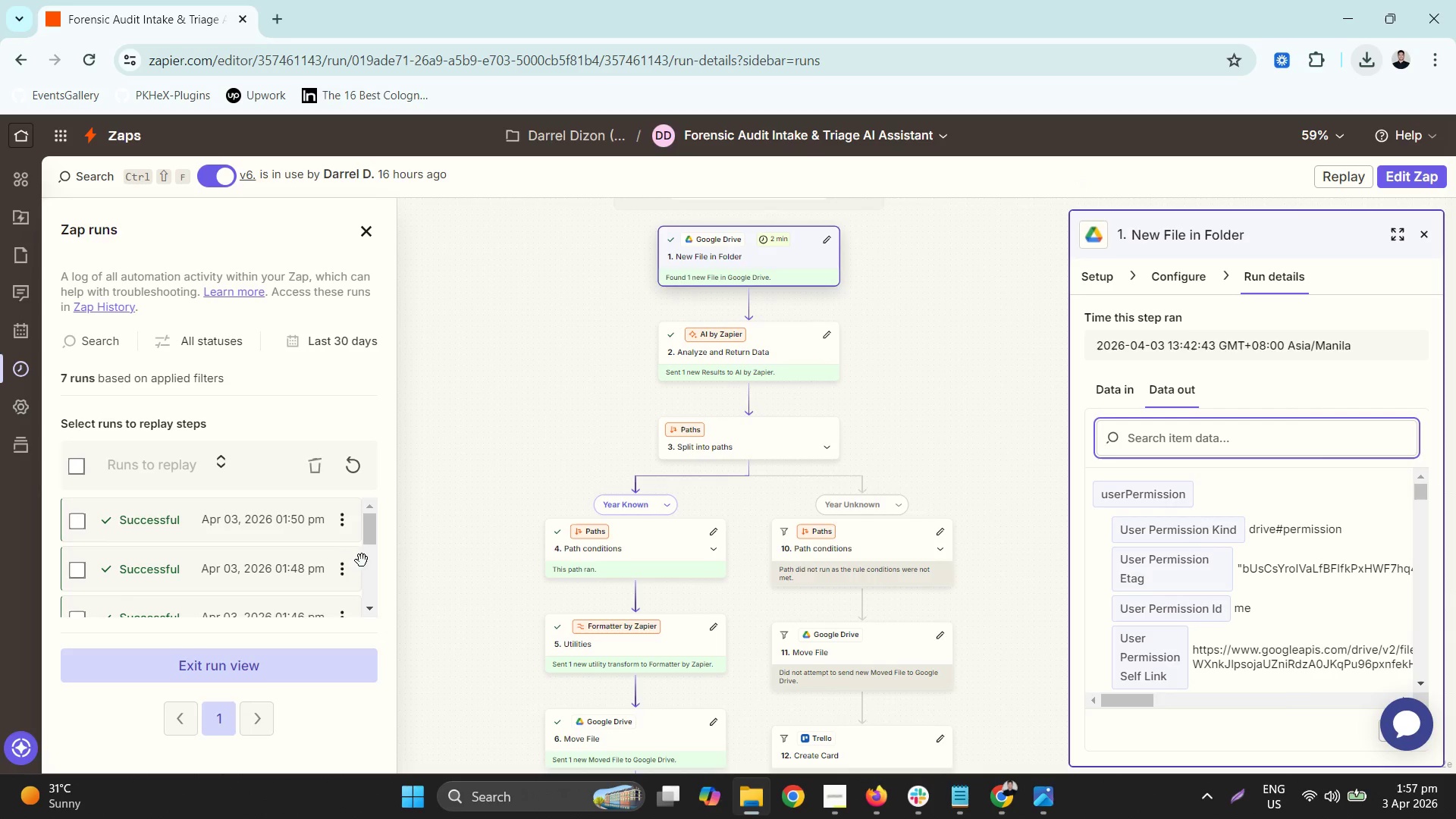 
scroll: coordinate [328, 569], scroll_direction: down, amount: 1.0
 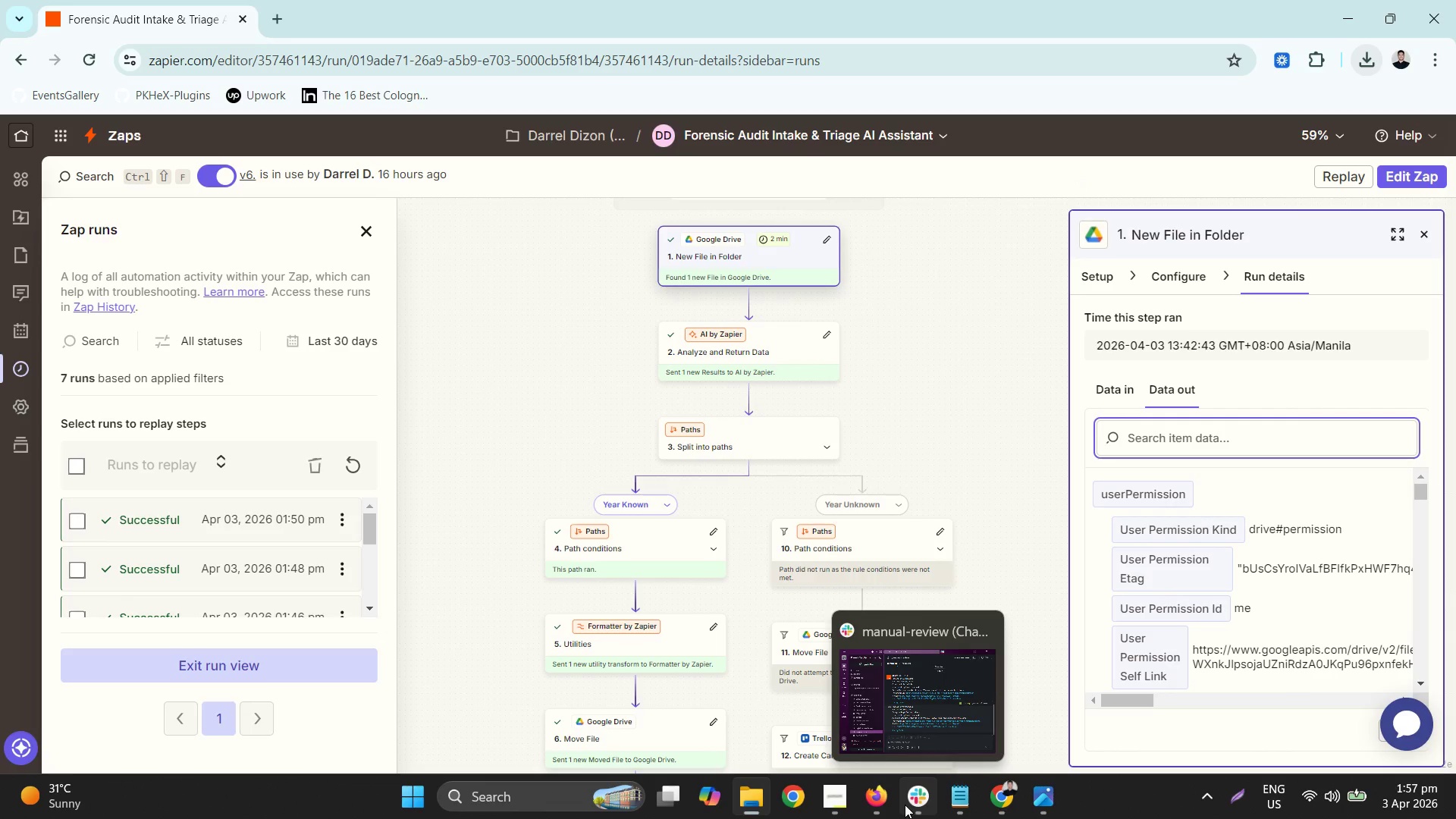 
left_click([1199, 793])
 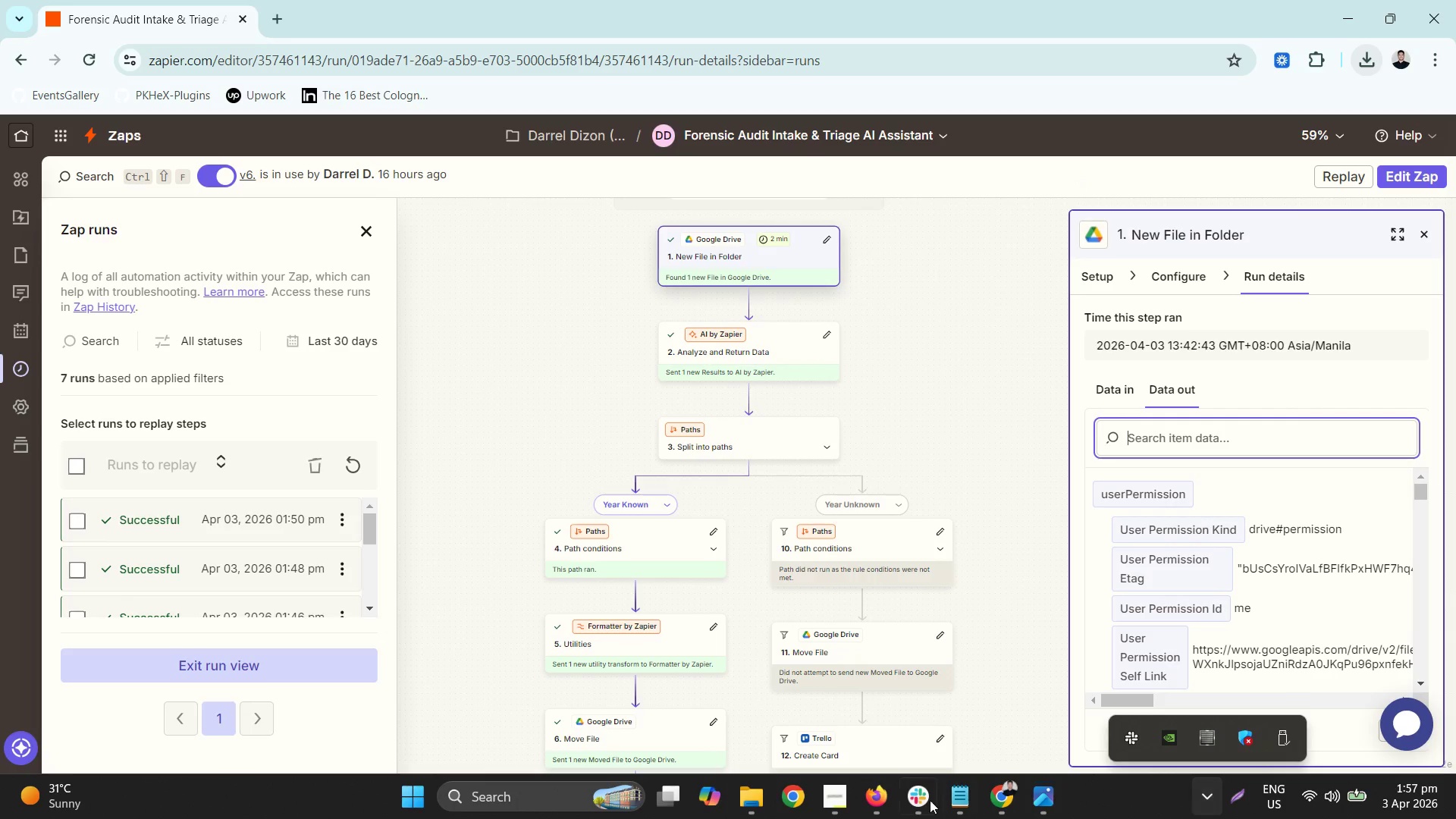 
left_click([905, 799])
 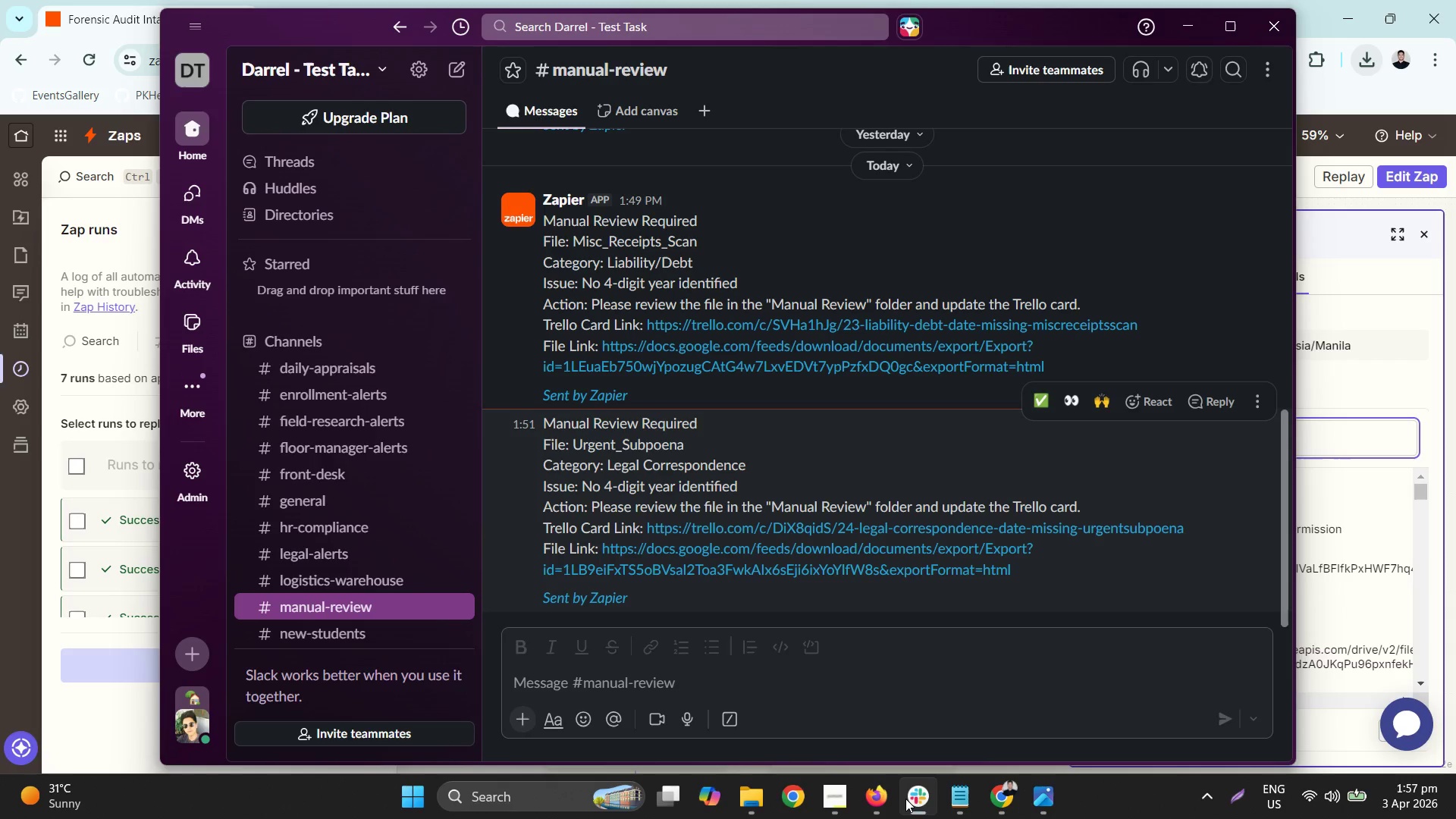 
left_click([905, 799])
 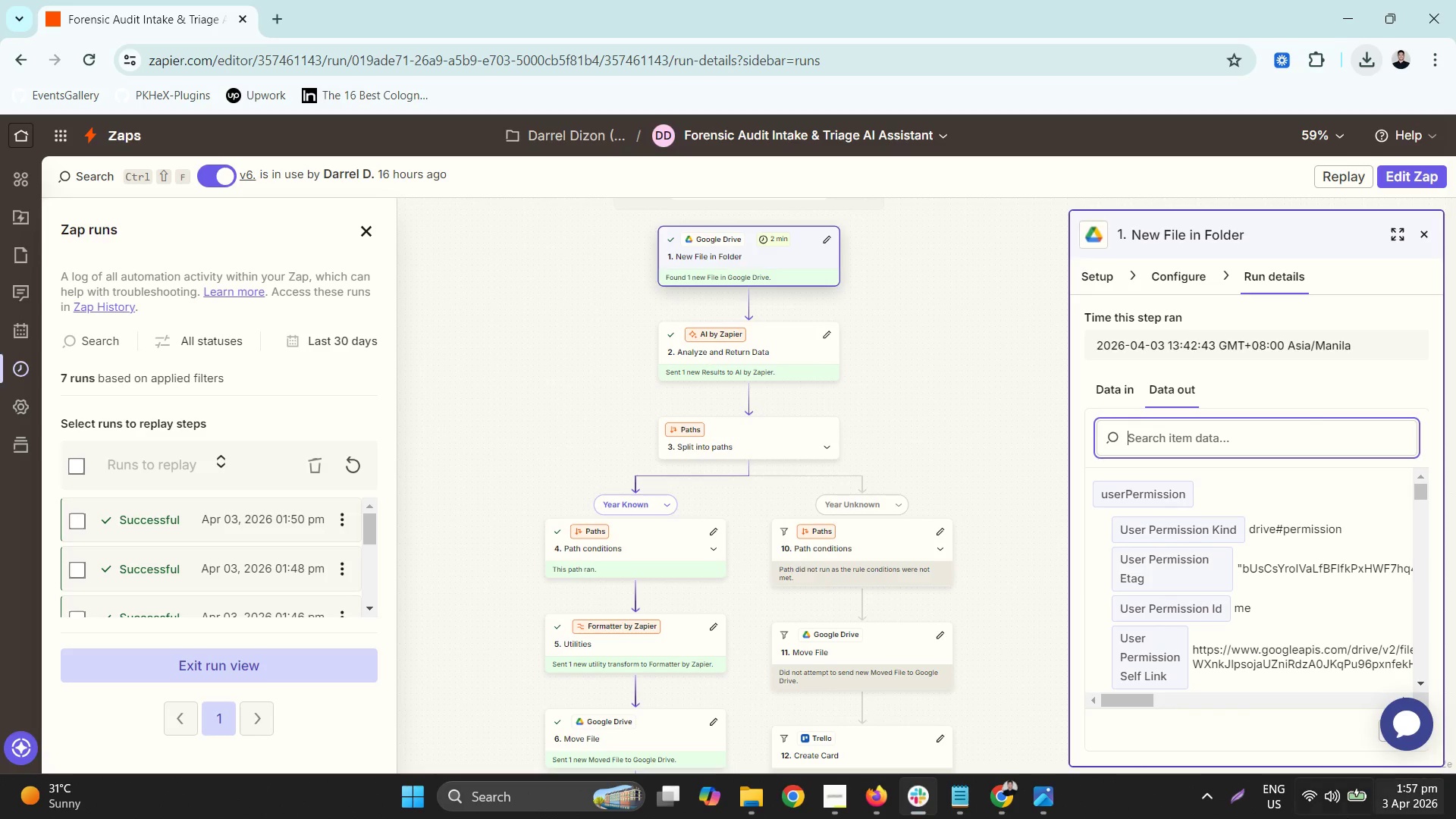 
left_click([1215, 805])
 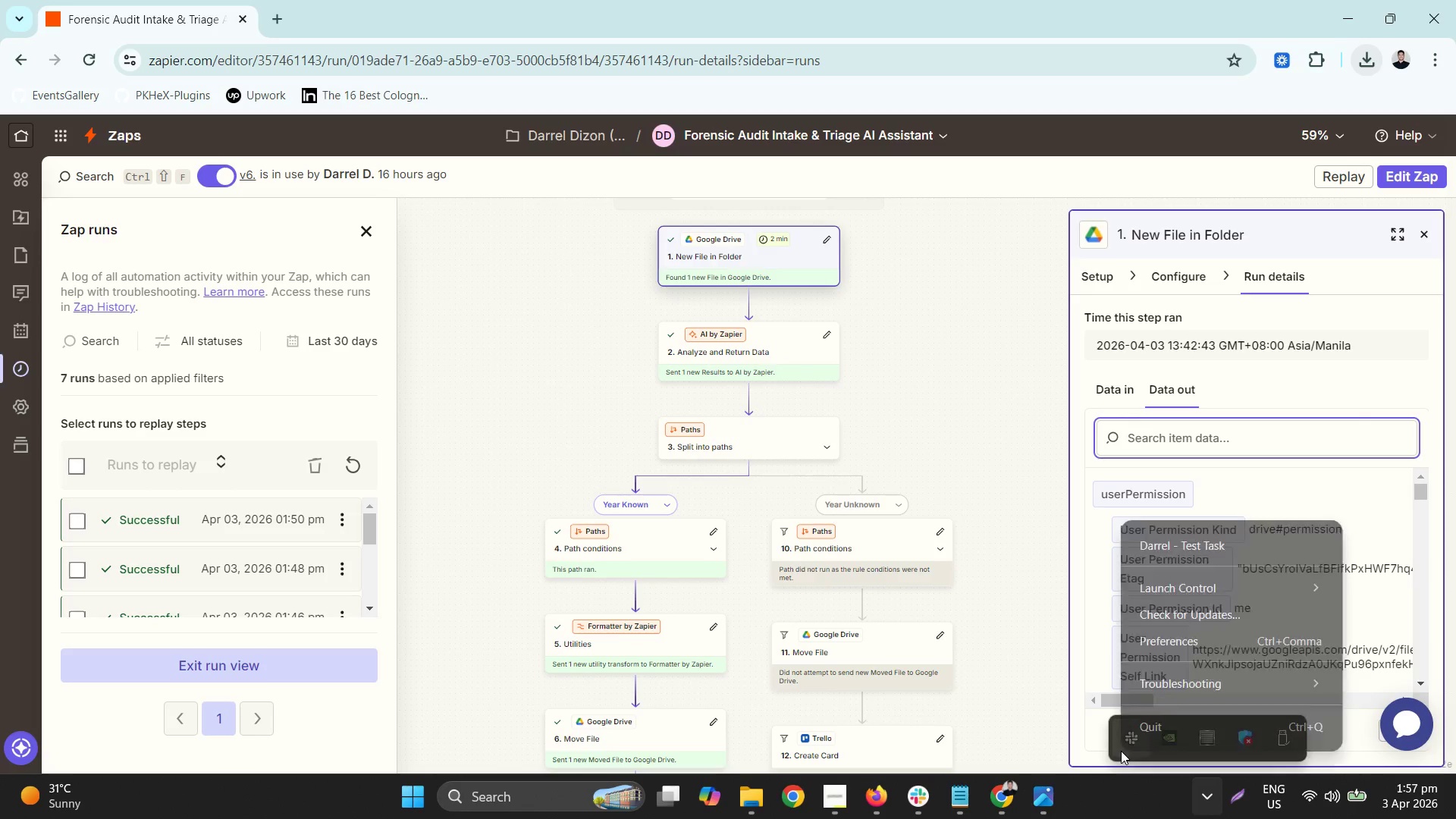 
left_click([1166, 724])
 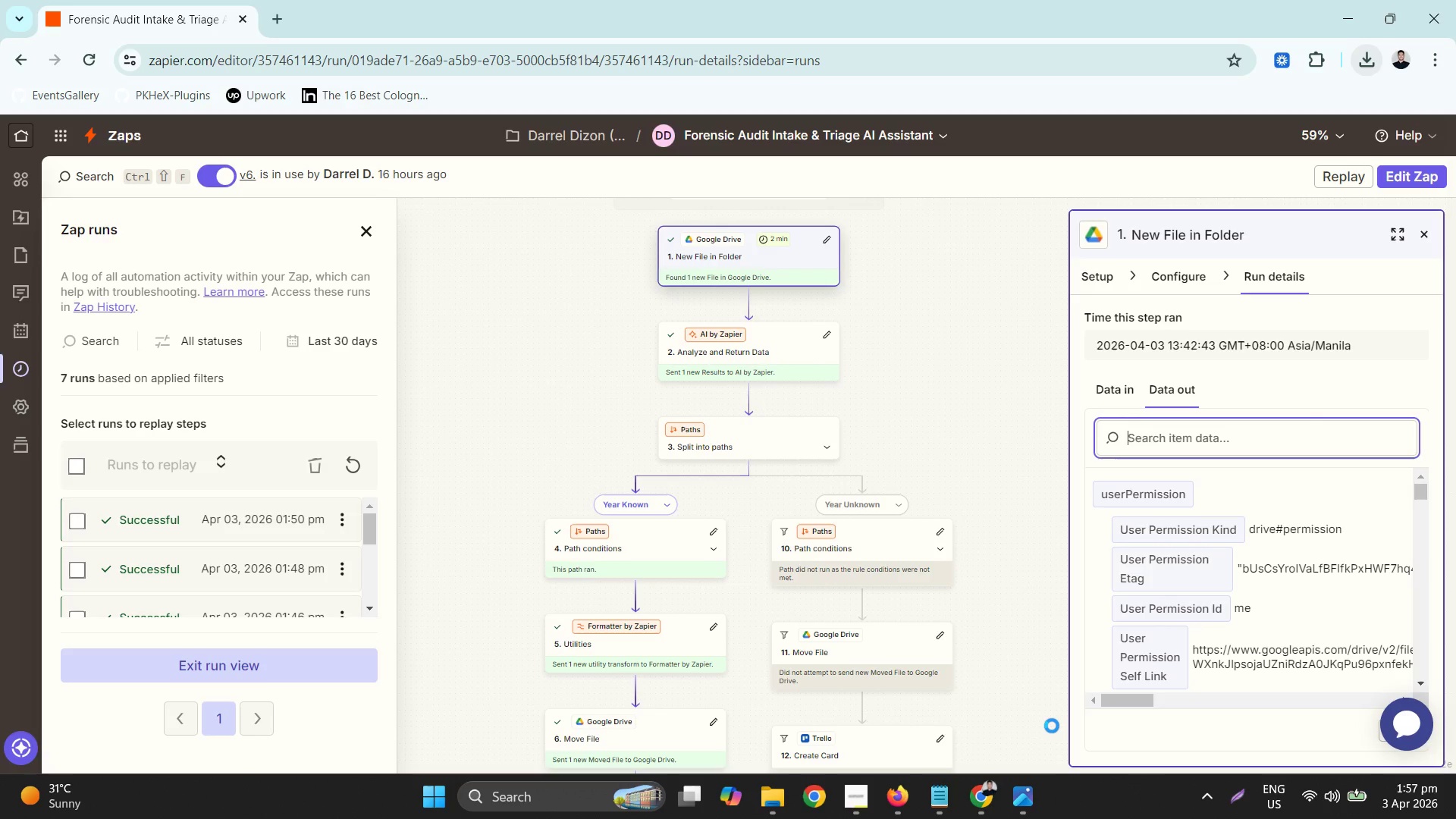 
left_click([1052, 726])
 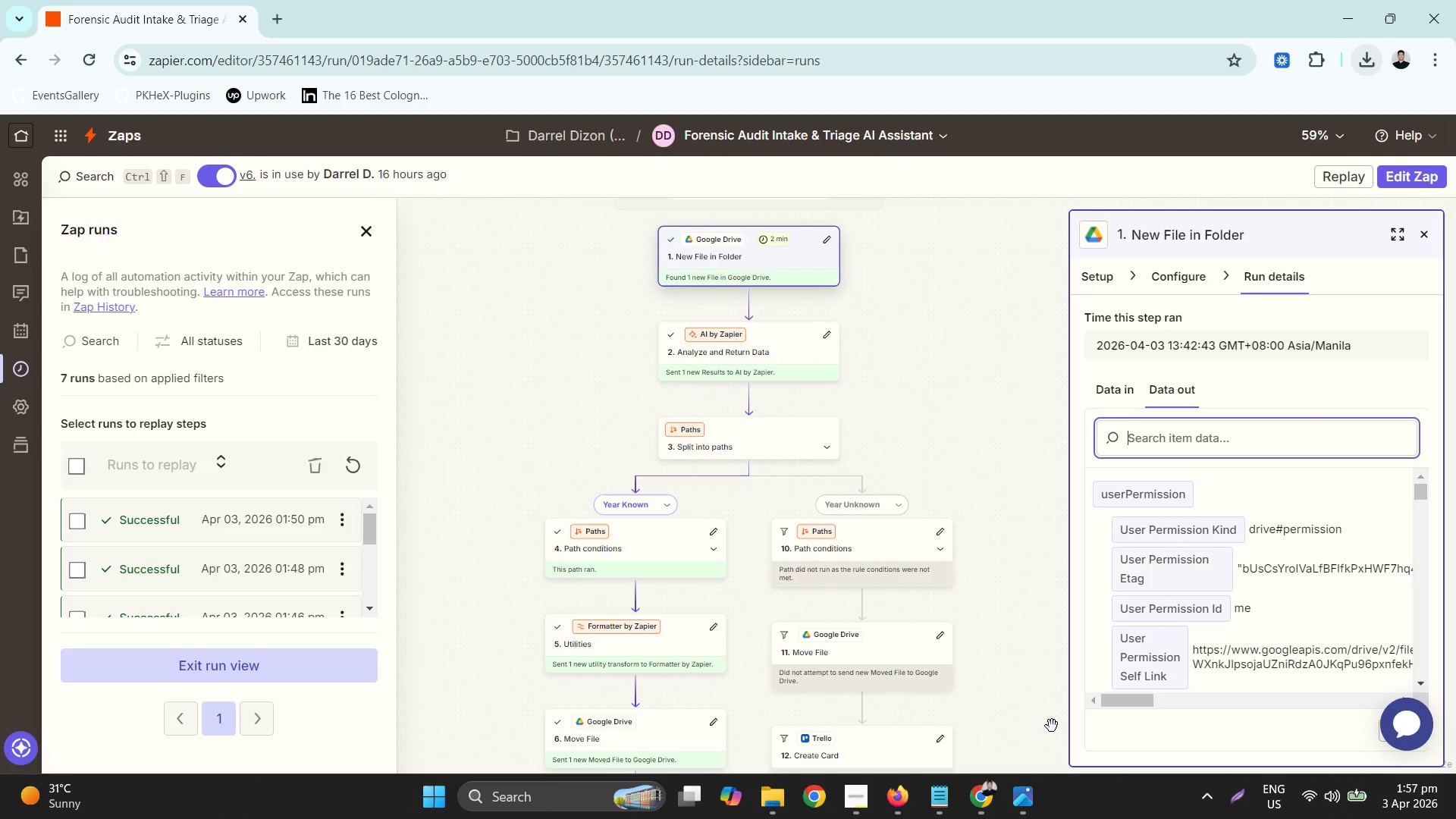 
left_click([1052, 726])
 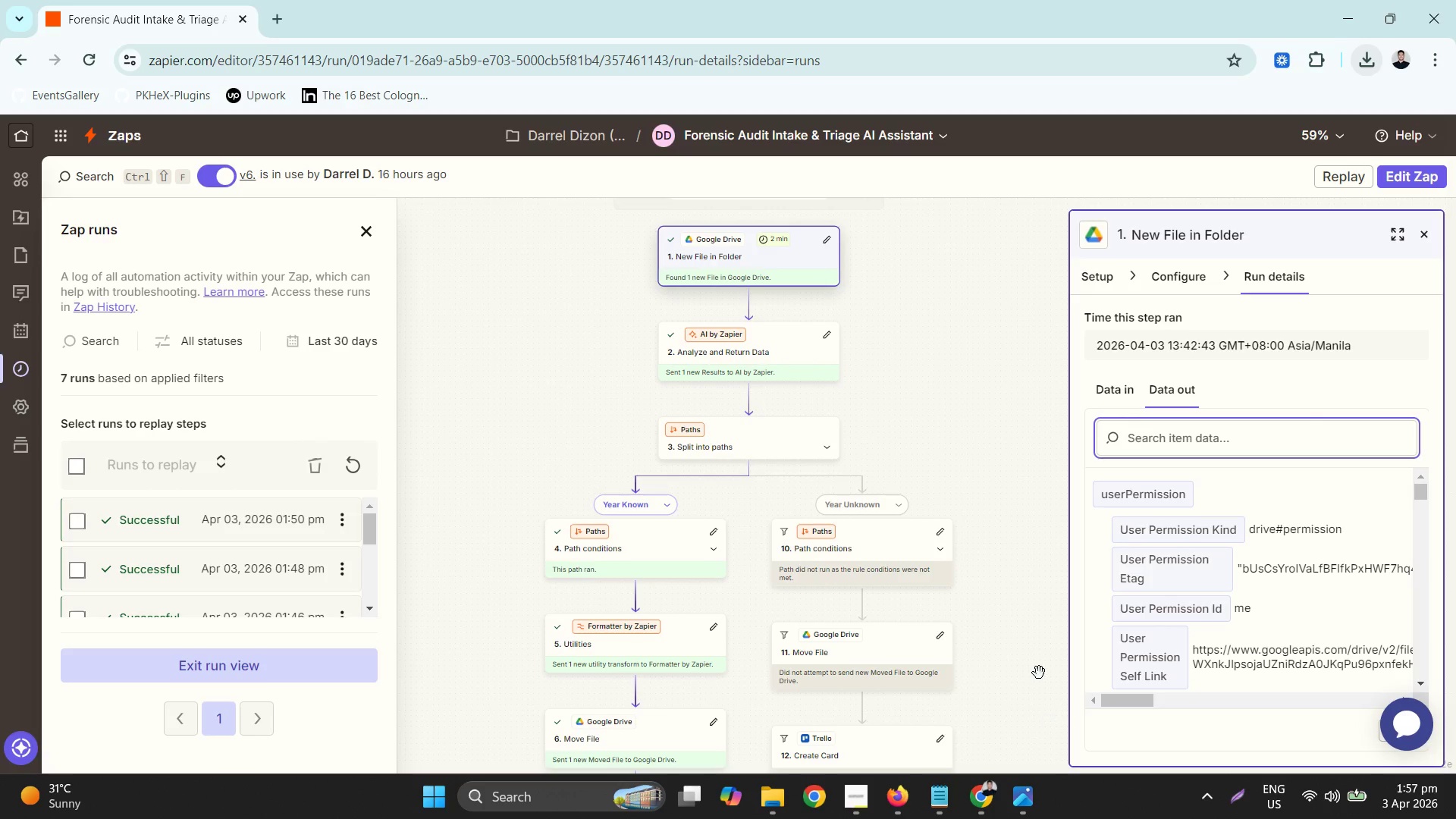 
left_click_drag(start_coordinate=[1026, 572], to_coordinate=[1025, 643])
 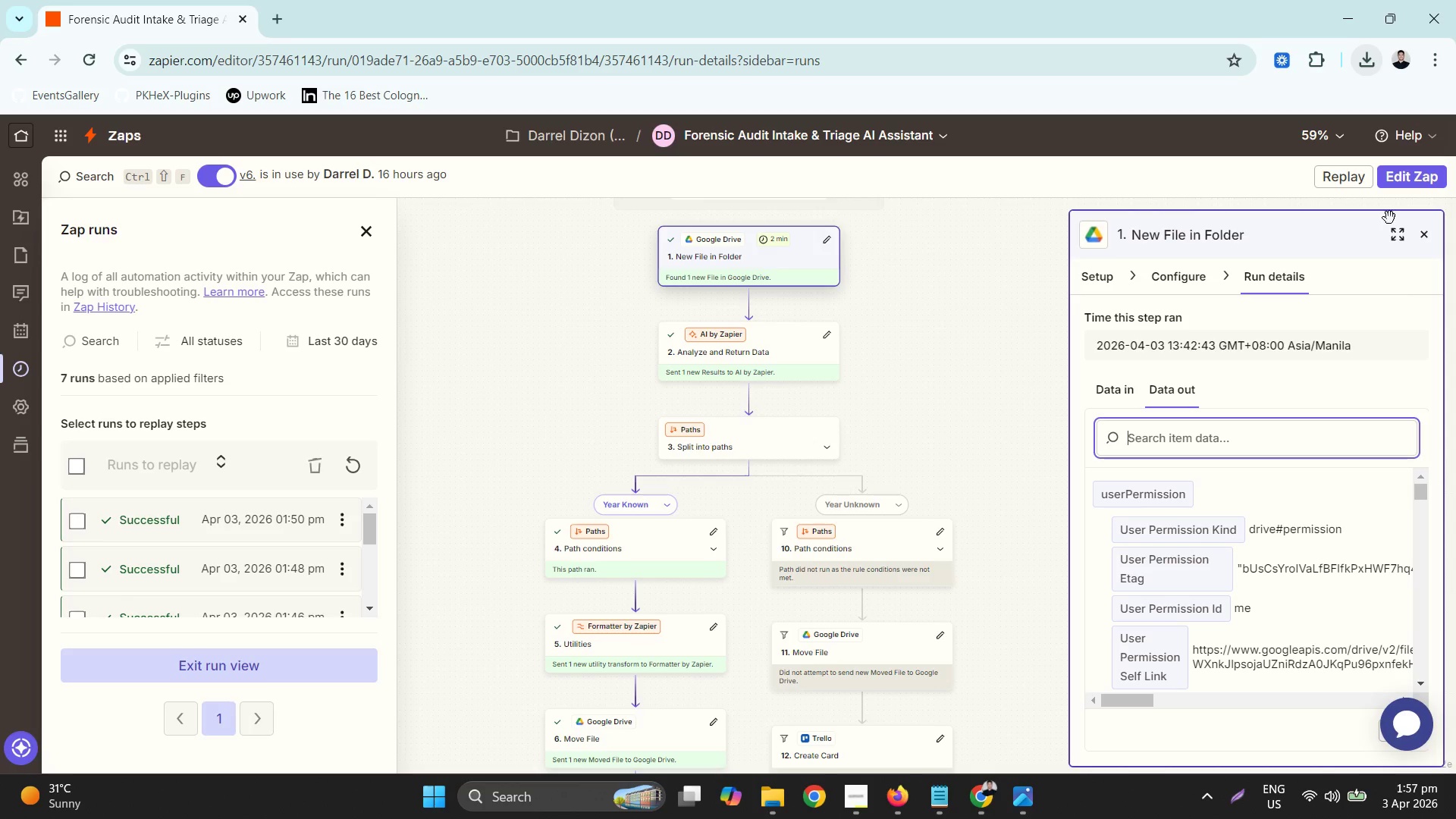 
scroll: coordinate [288, 526], scroll_direction: down, amount: 2.0
 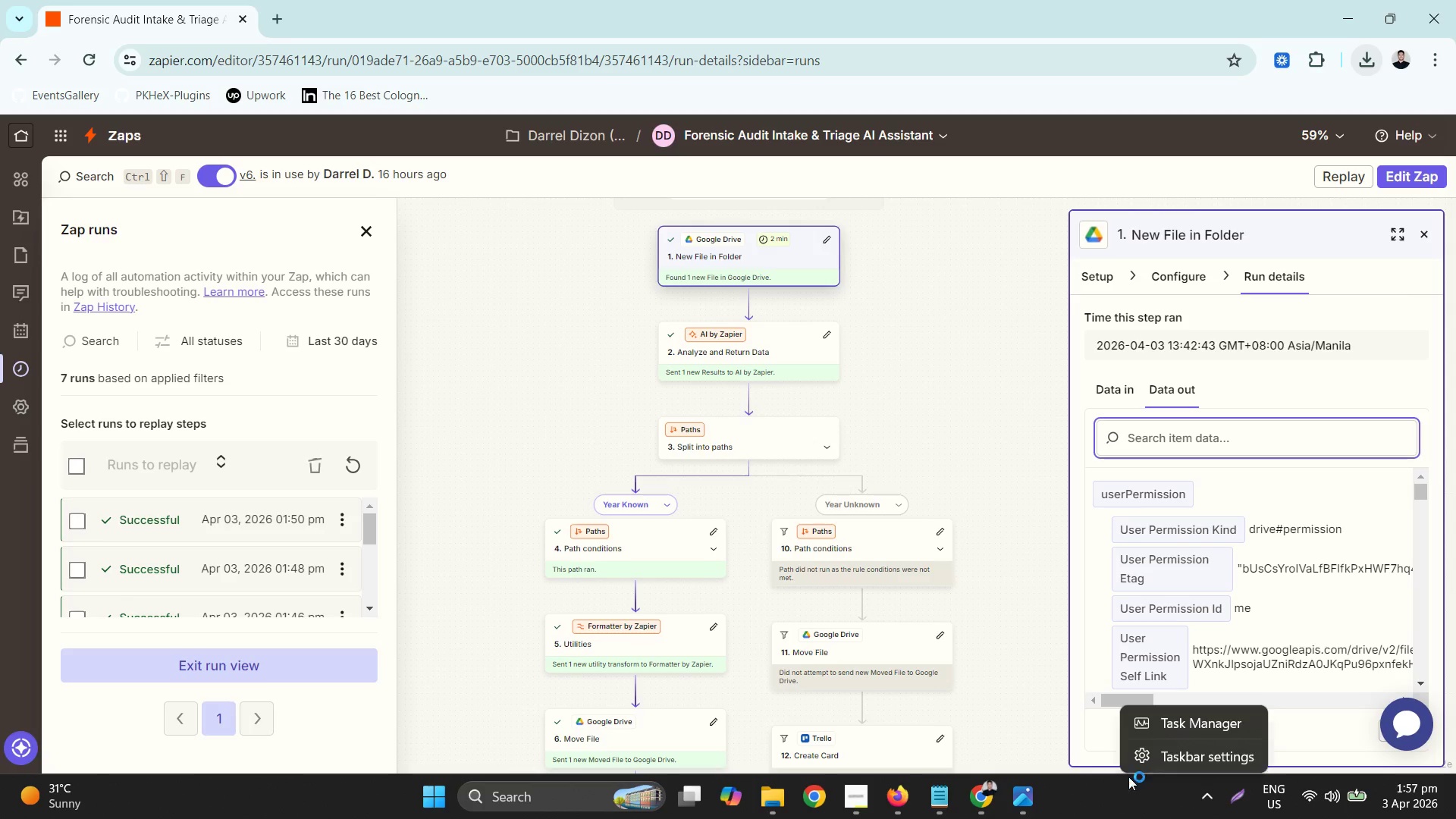 
left_click([1153, 729])
 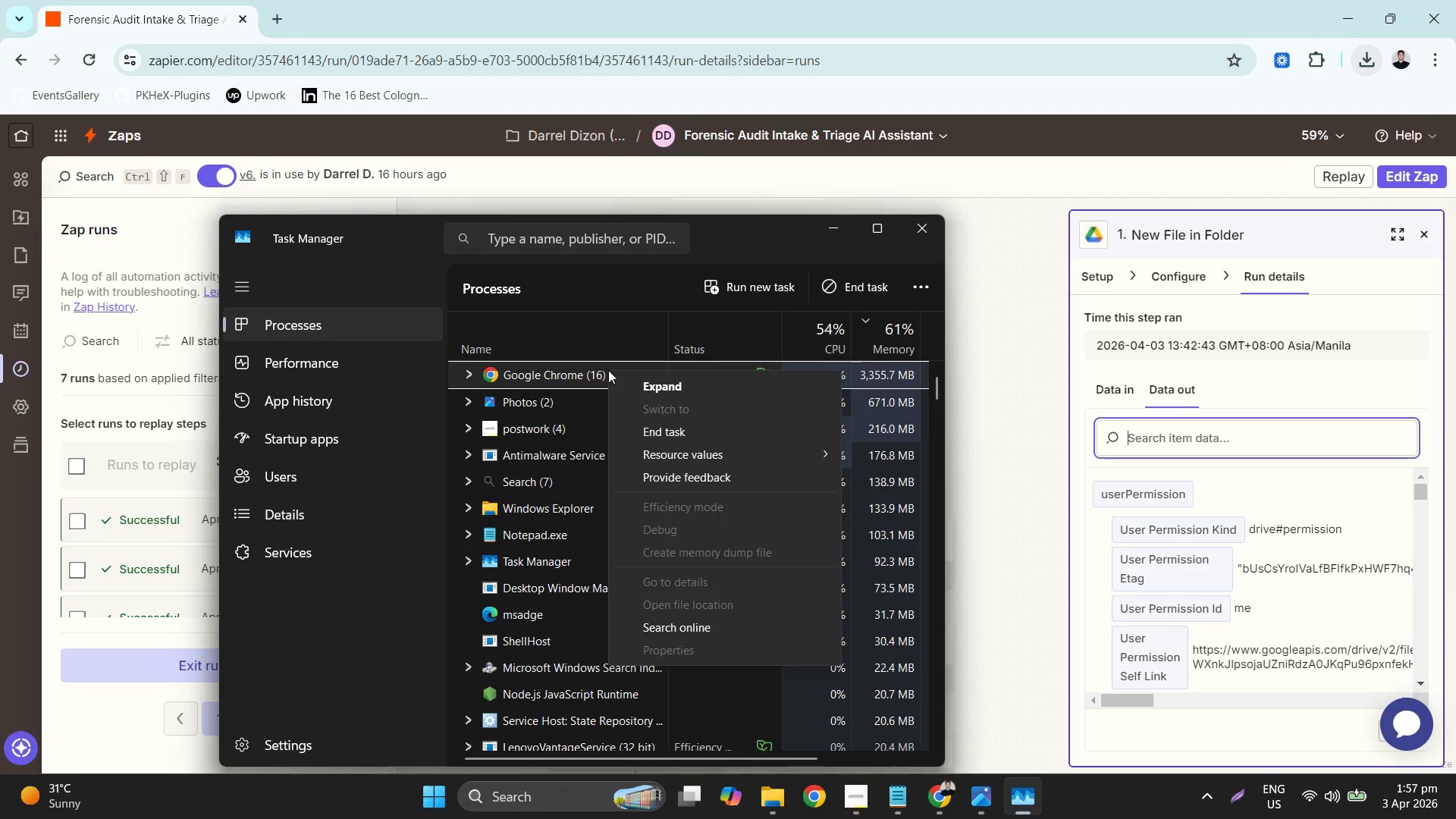 
wait(16.66)
 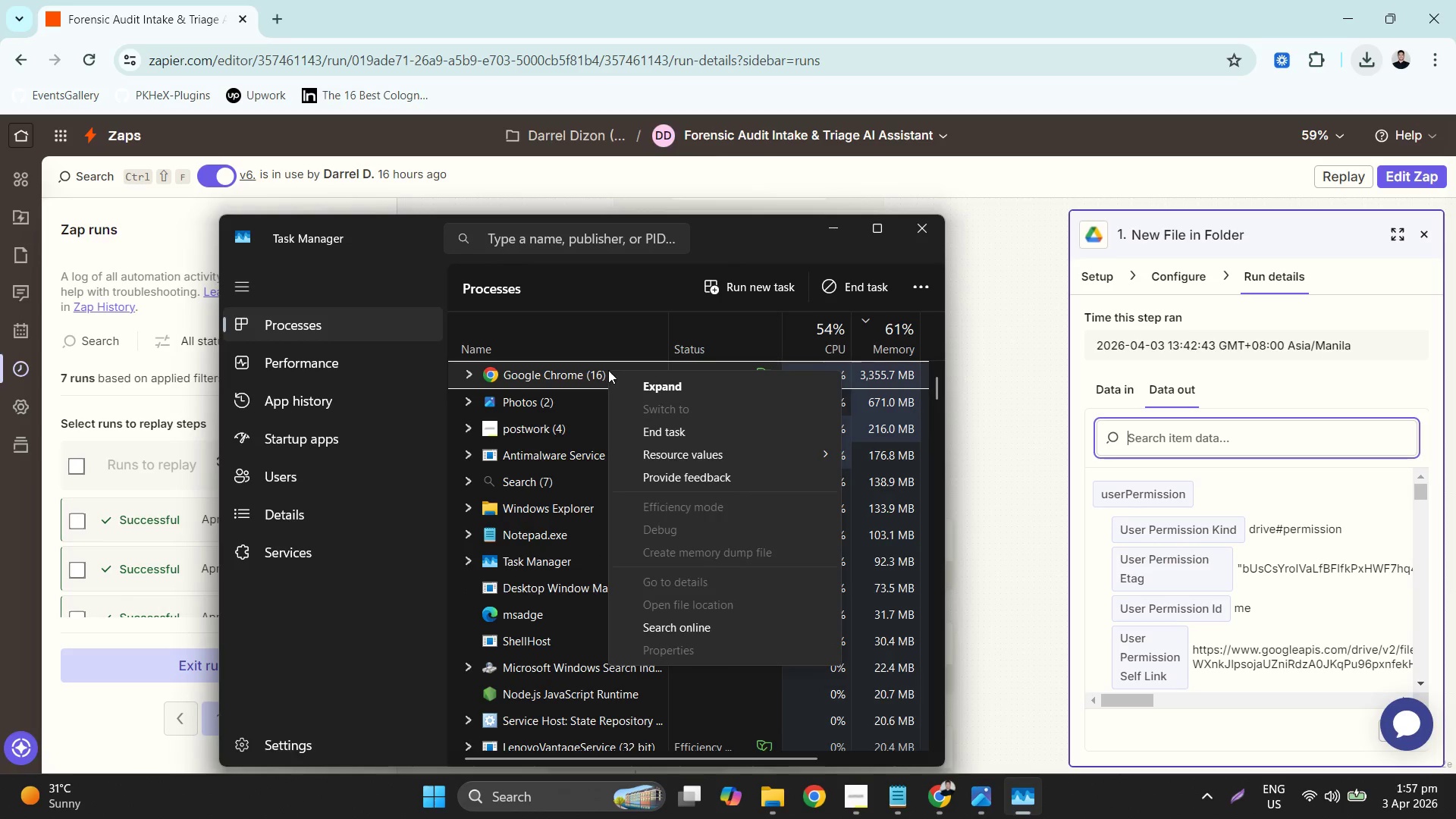 
left_click([826, 799])
 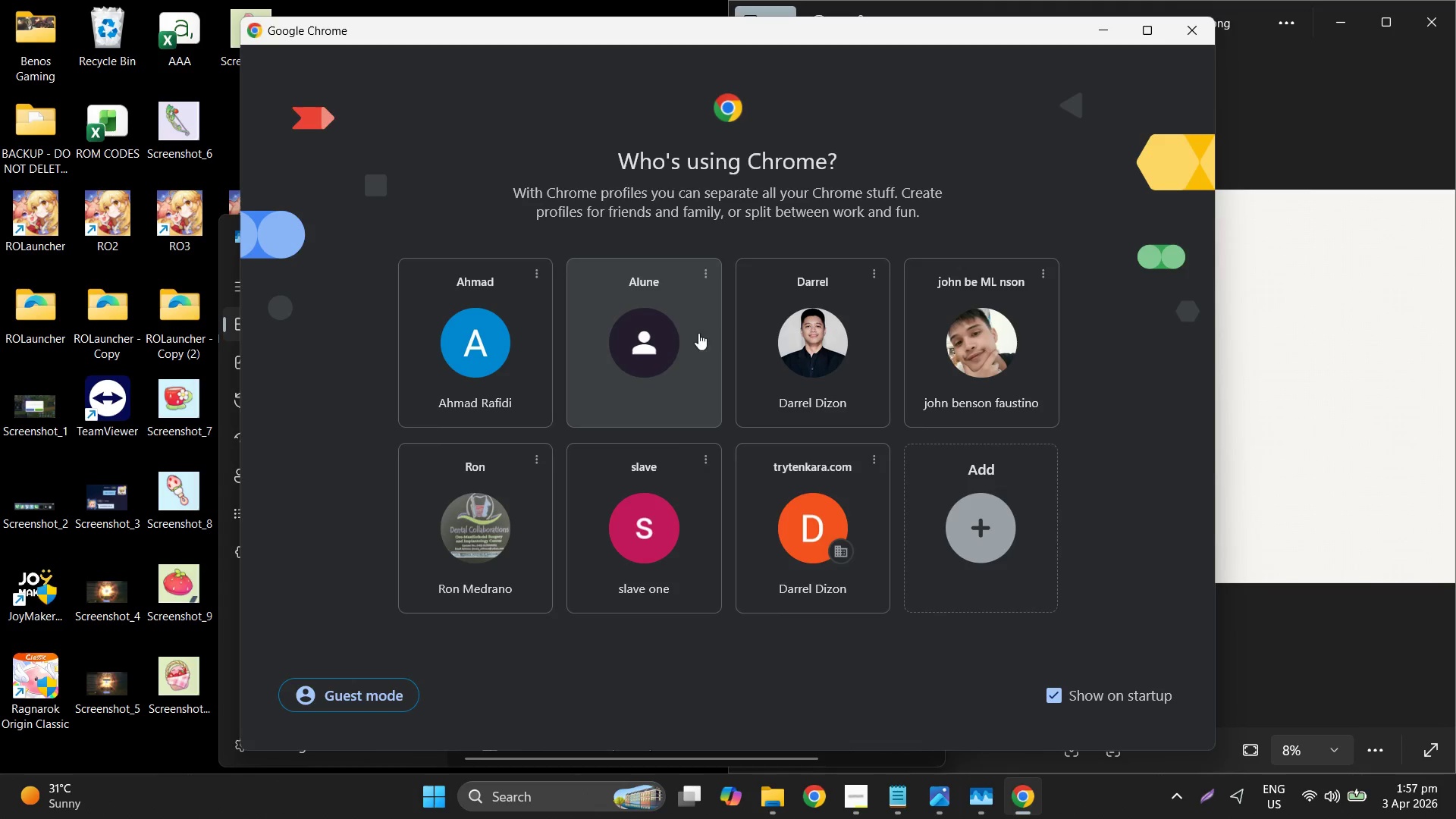 
left_click([862, 359])
 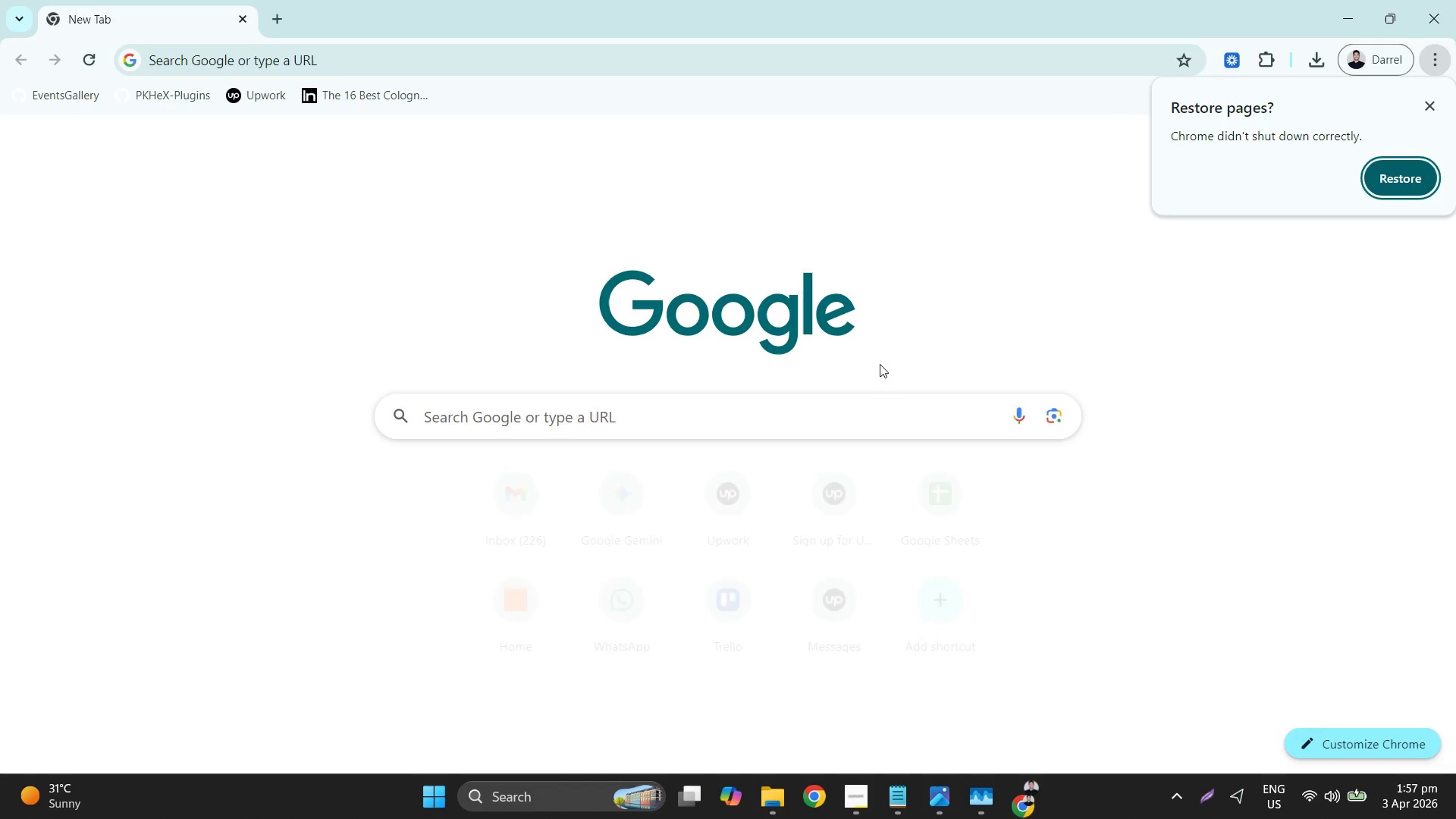 
key(Z)
 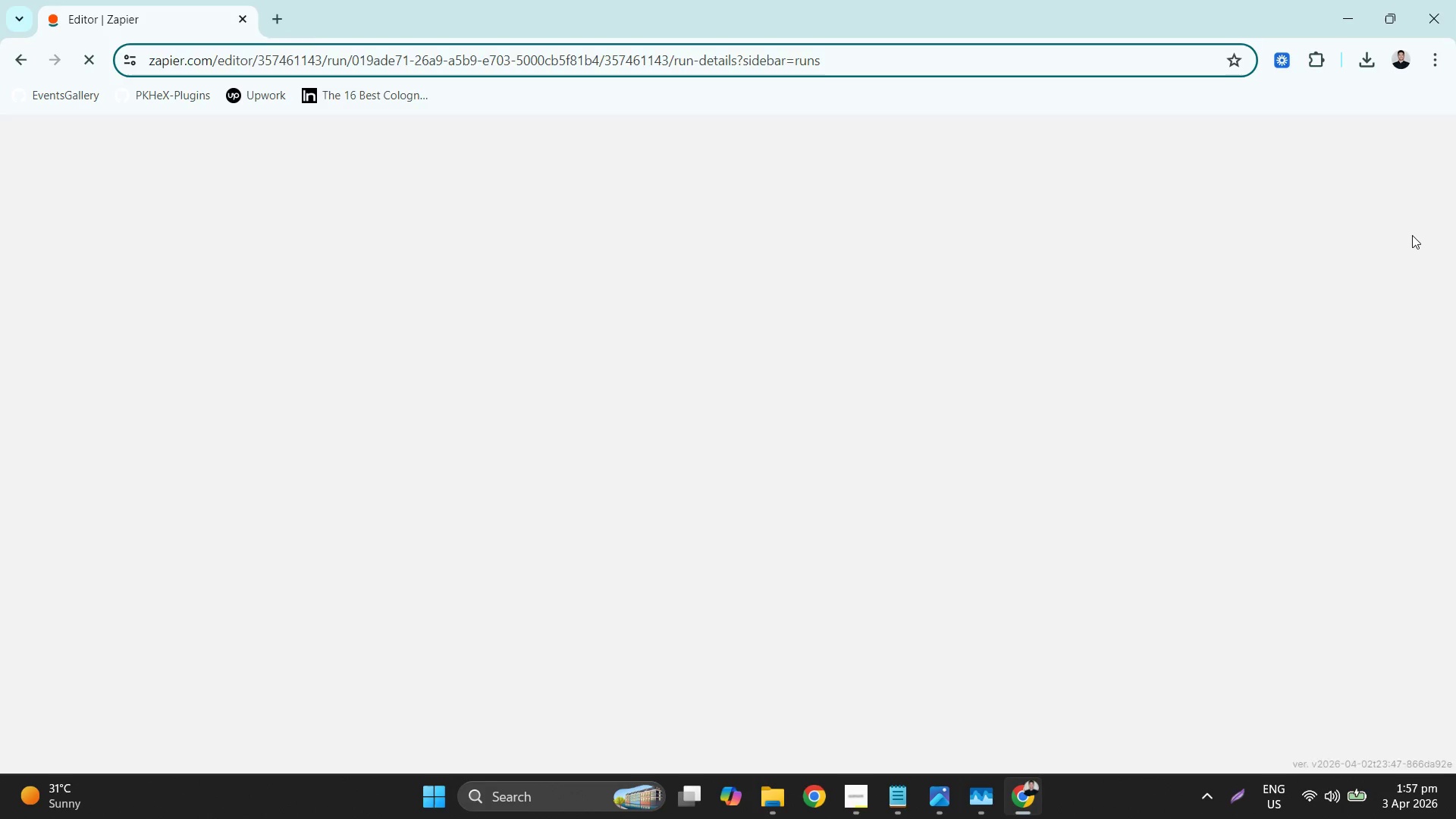 
mouse_move([1352, 67])
 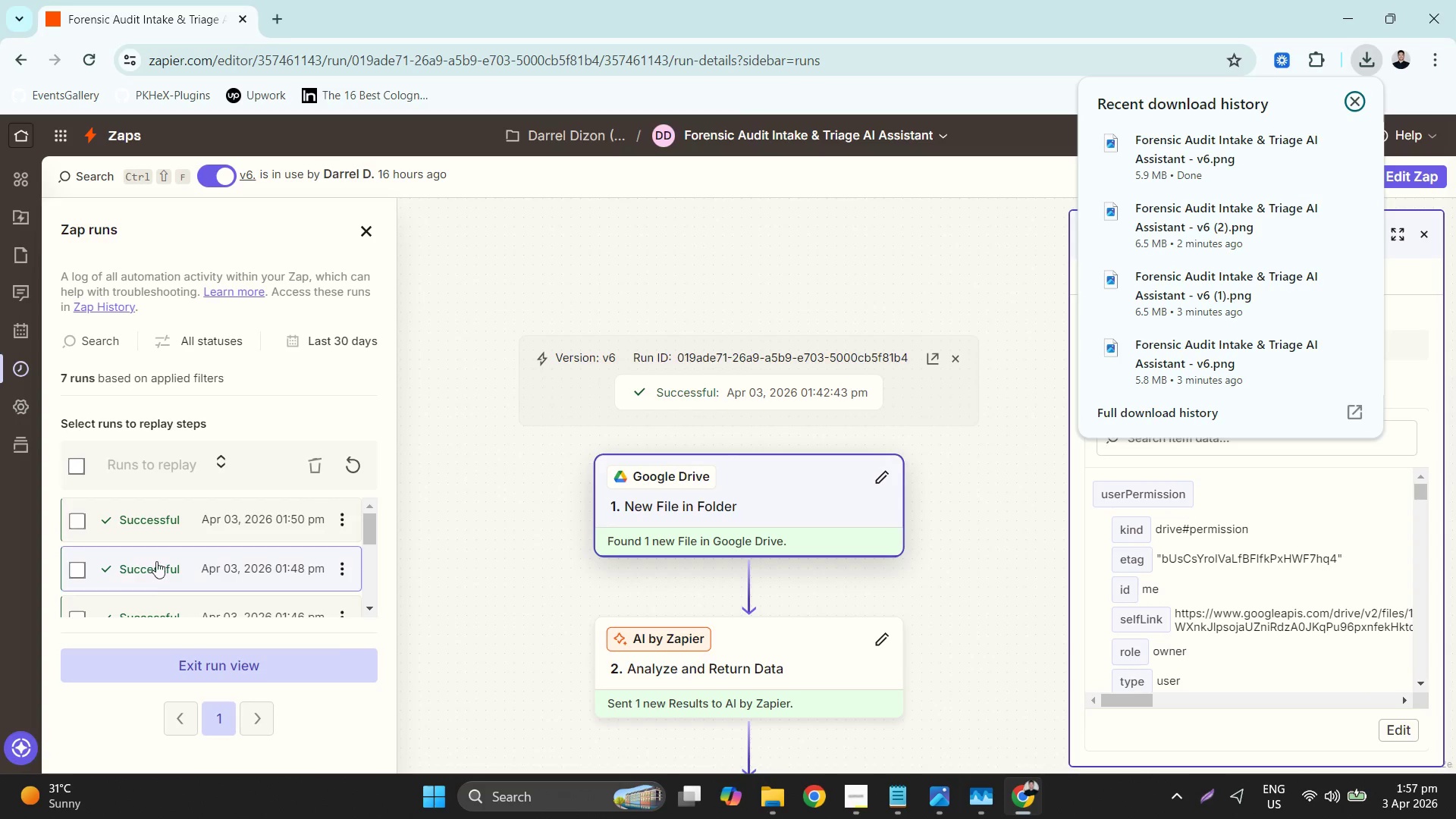 
scroll: coordinate [186, 576], scroll_direction: down, amount: 3.0
 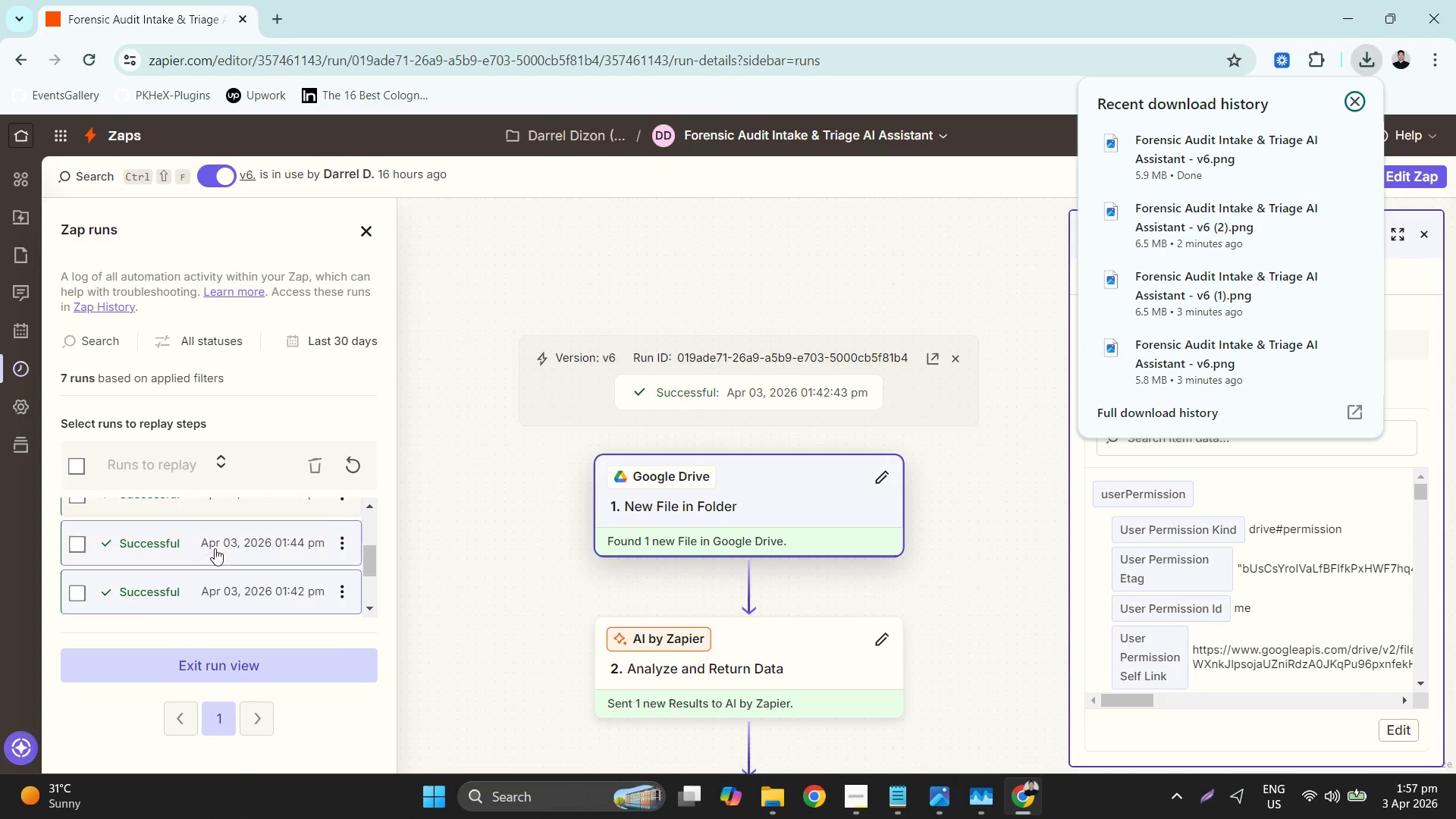 
left_click([219, 544])
 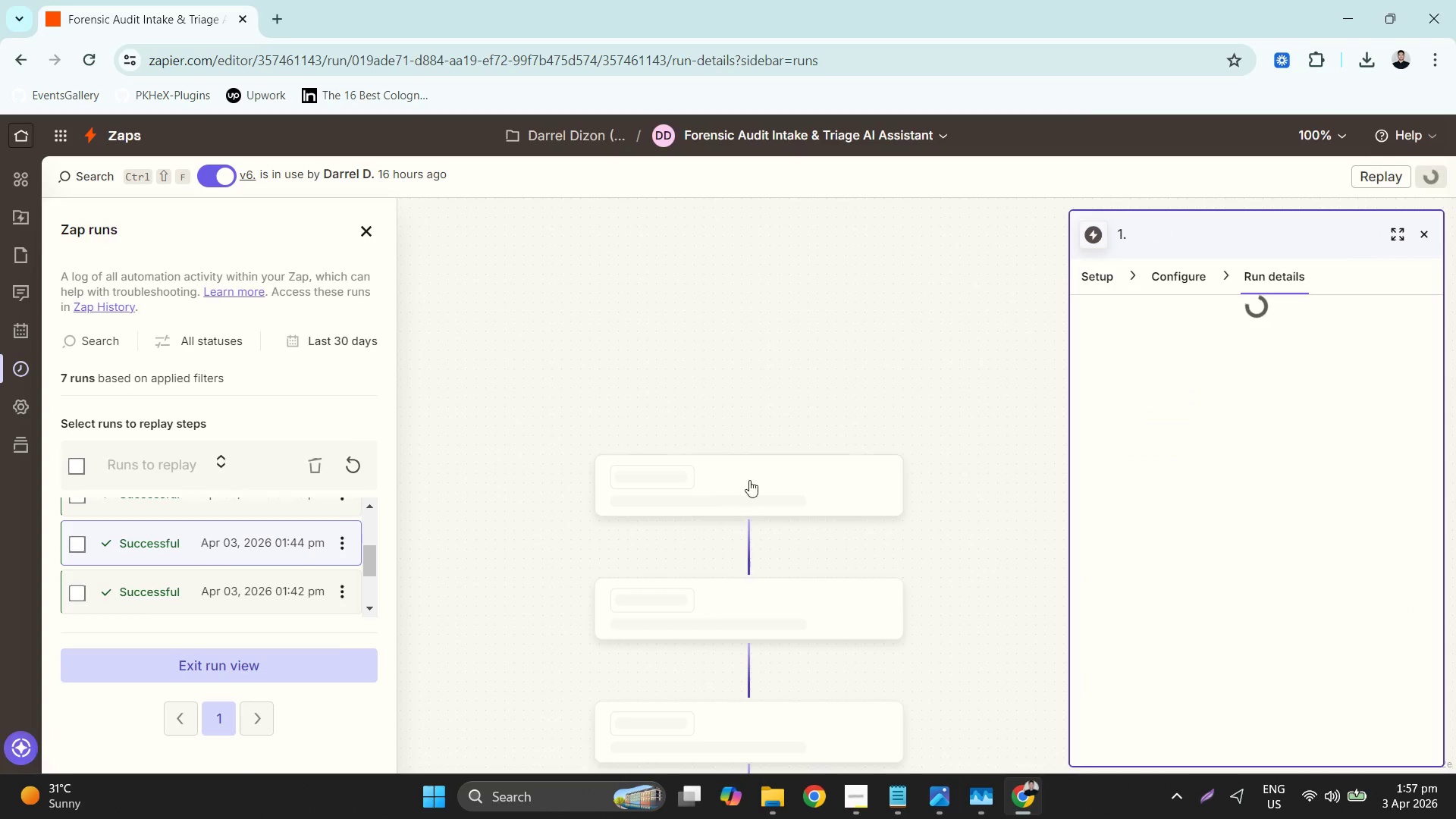 
hold_key(key=ControlLeft, duration=0.66)
 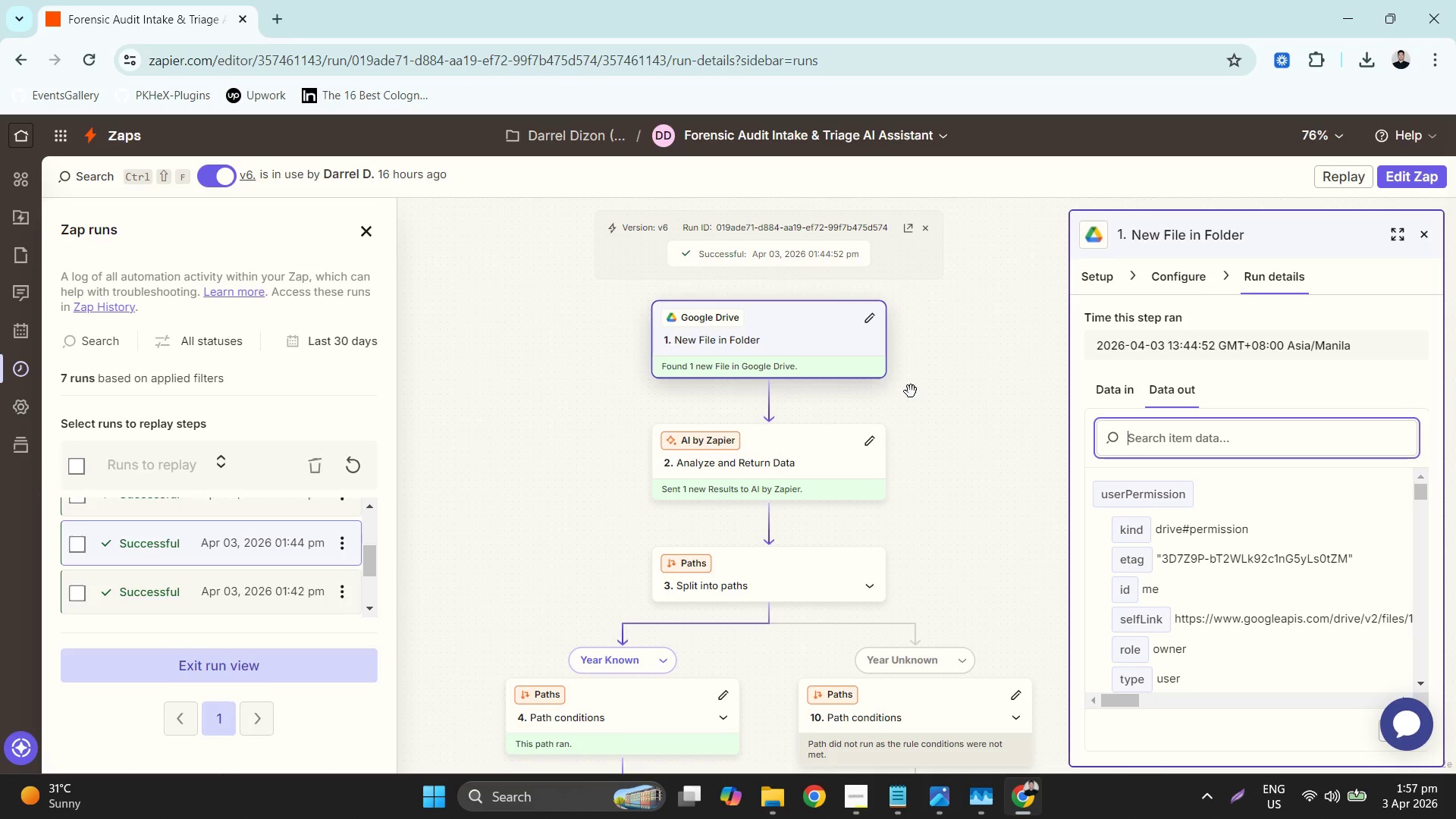 
scroll: coordinate [833, 561], scroll_direction: down, amount: 7.0
 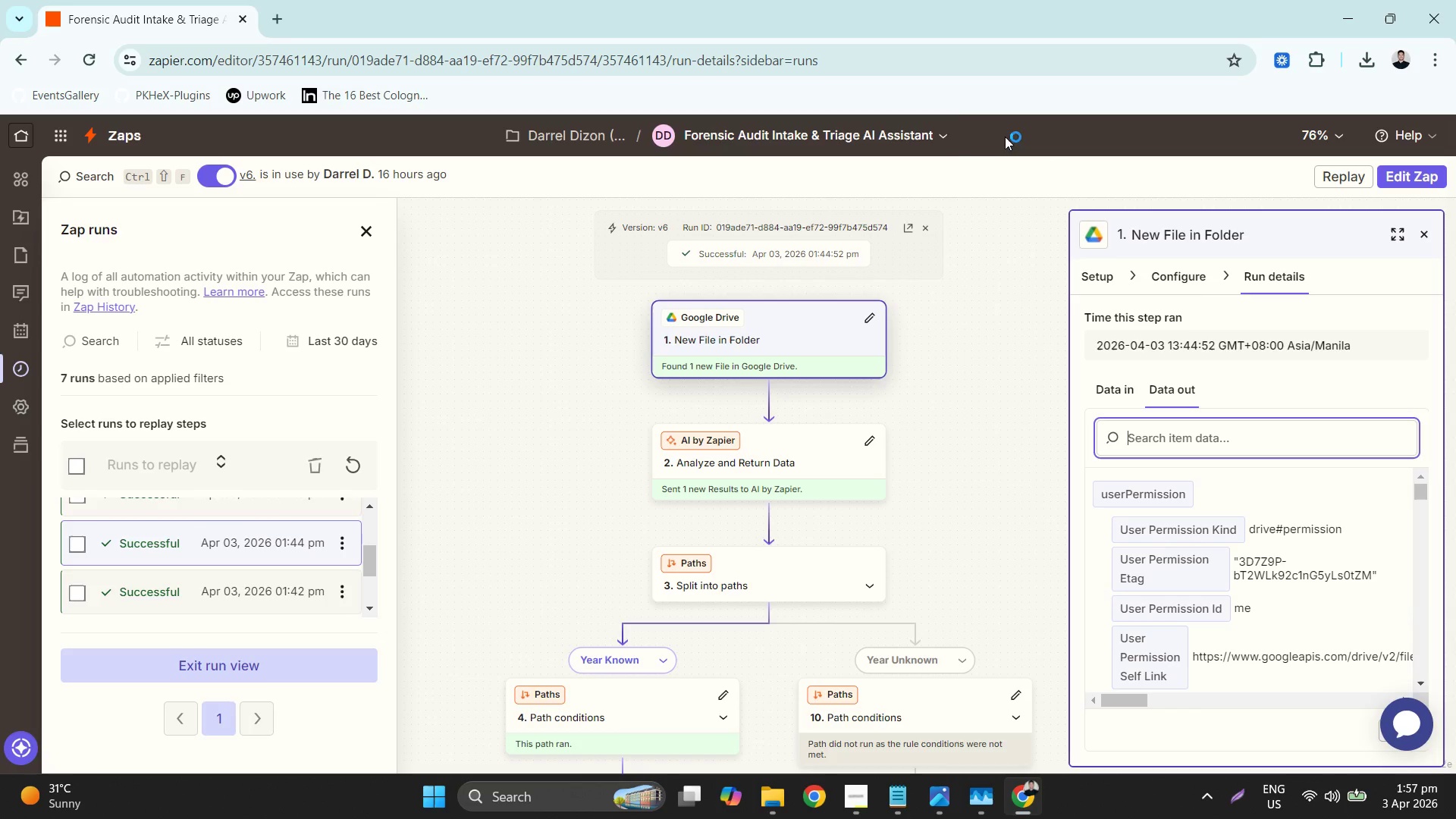 
left_click([830, 333])
 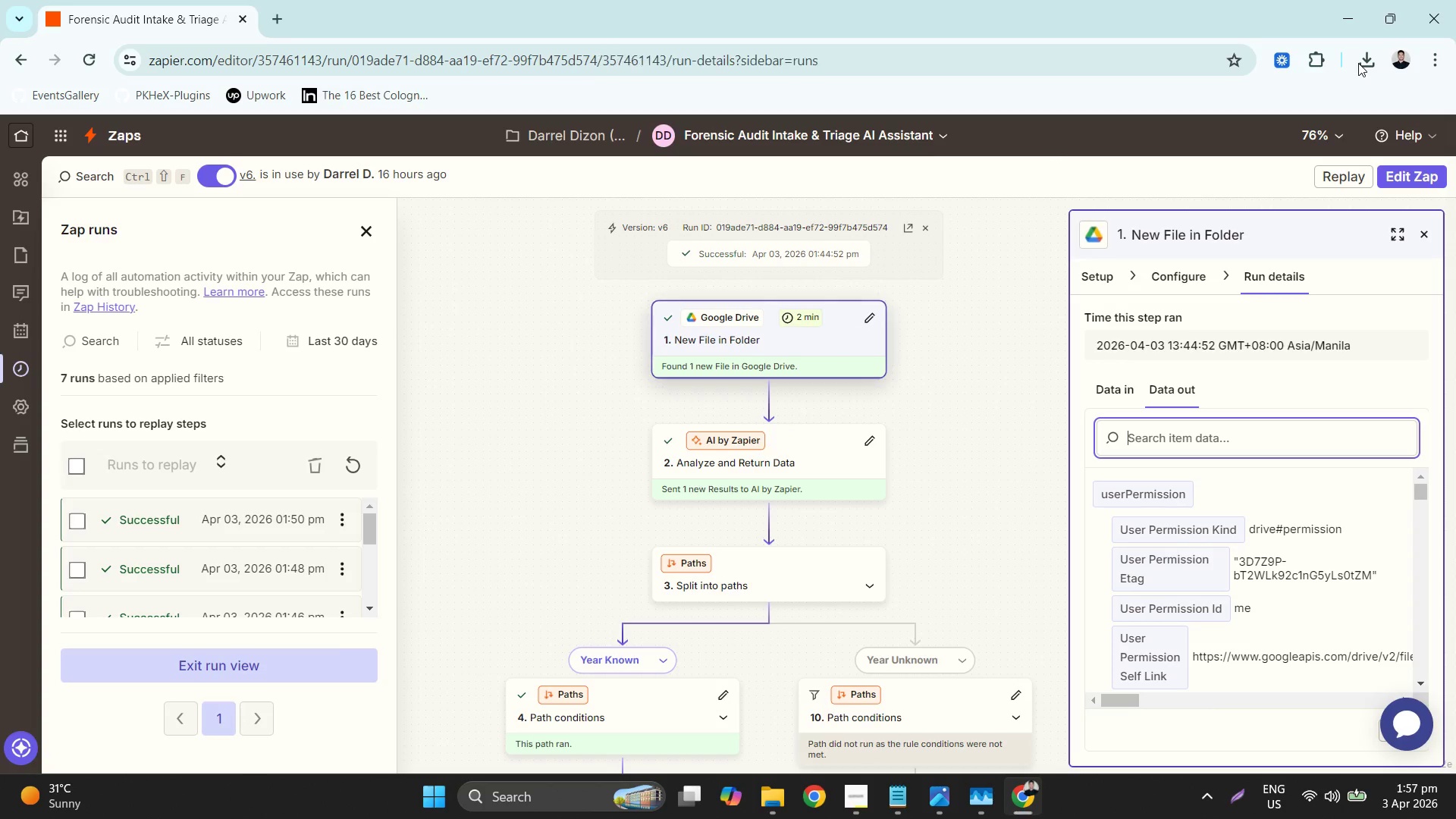 
left_click([1283, 115])
 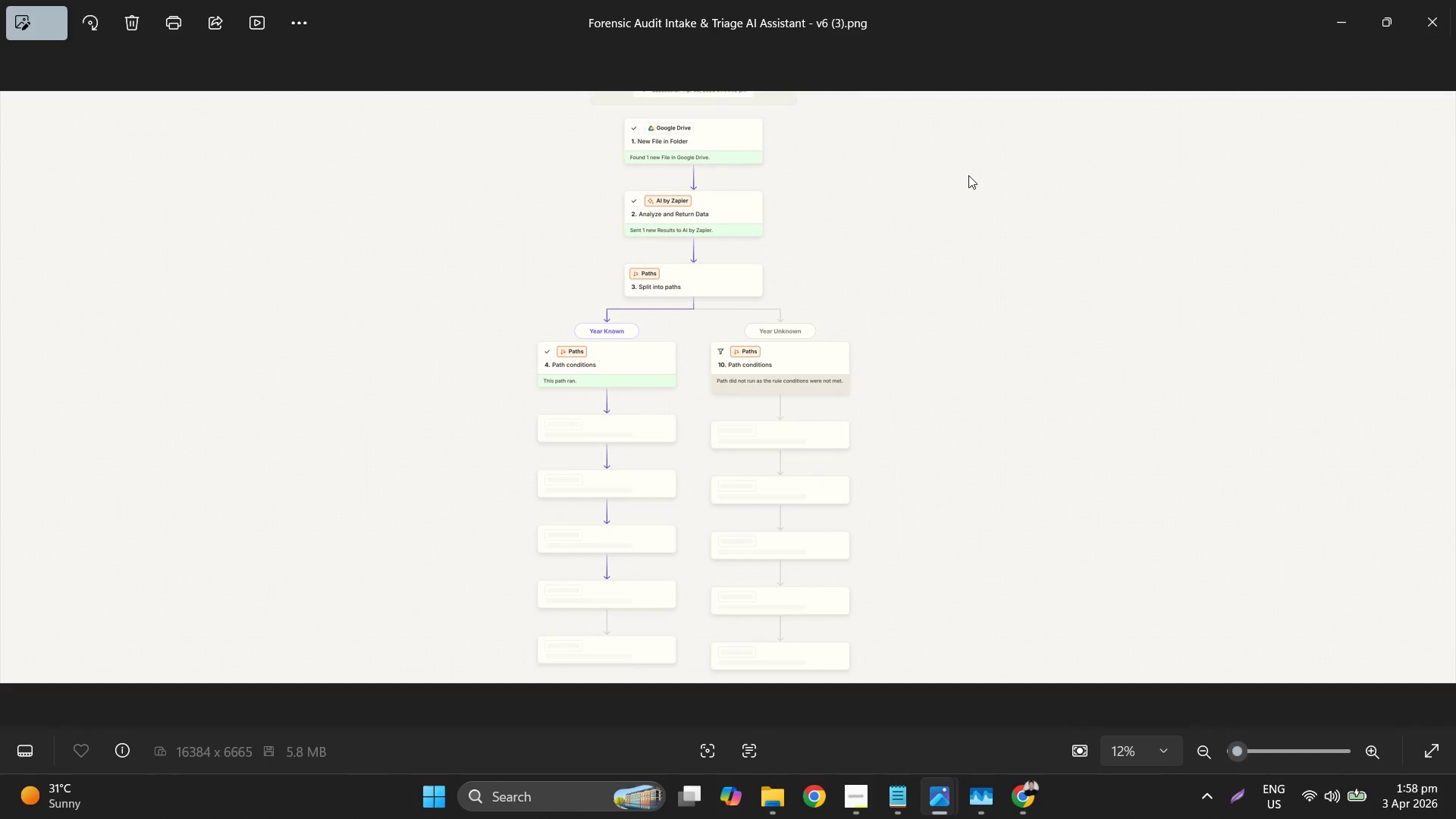 
left_click([1455, 0])
 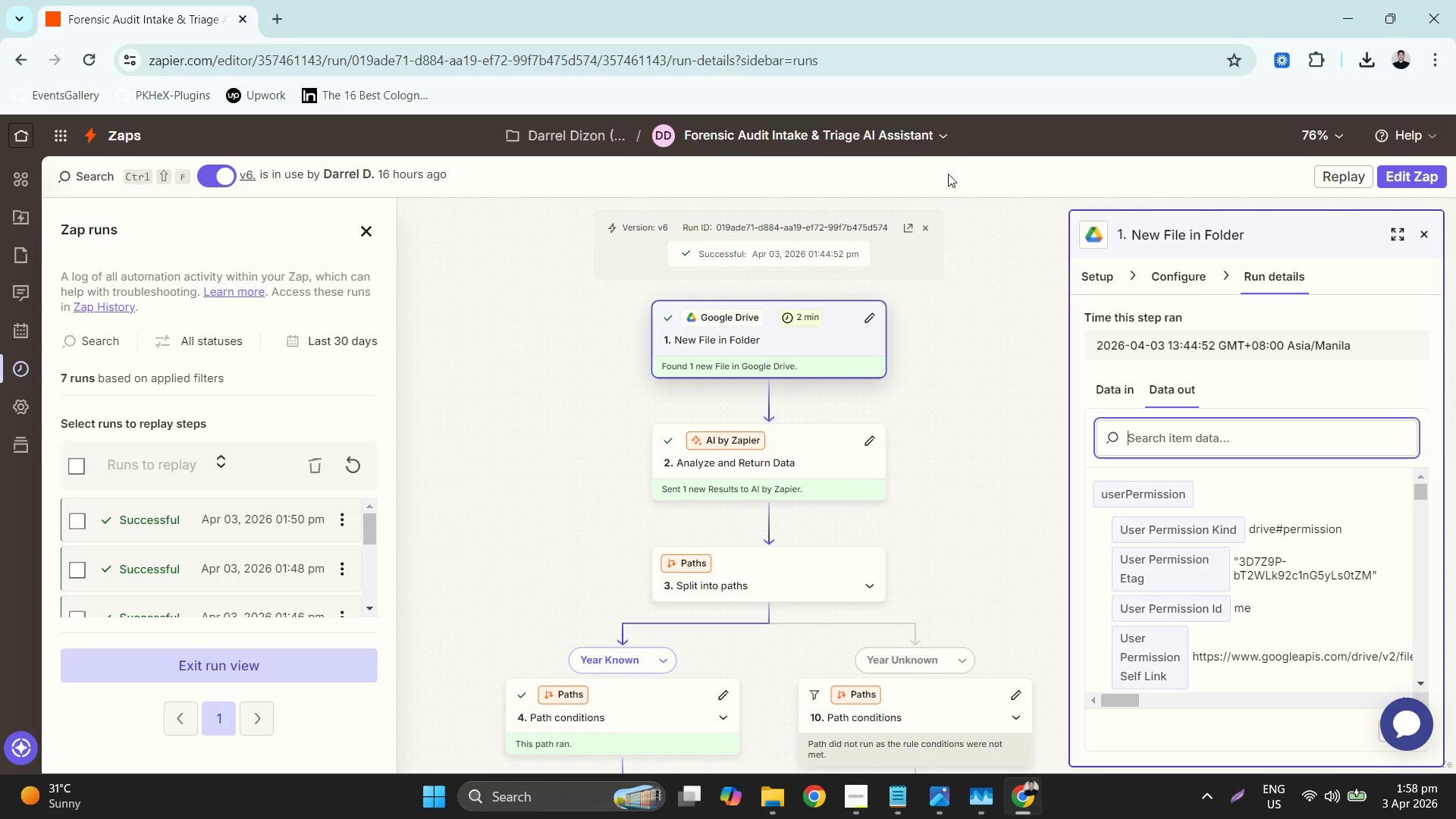 
left_click([820, 322])
 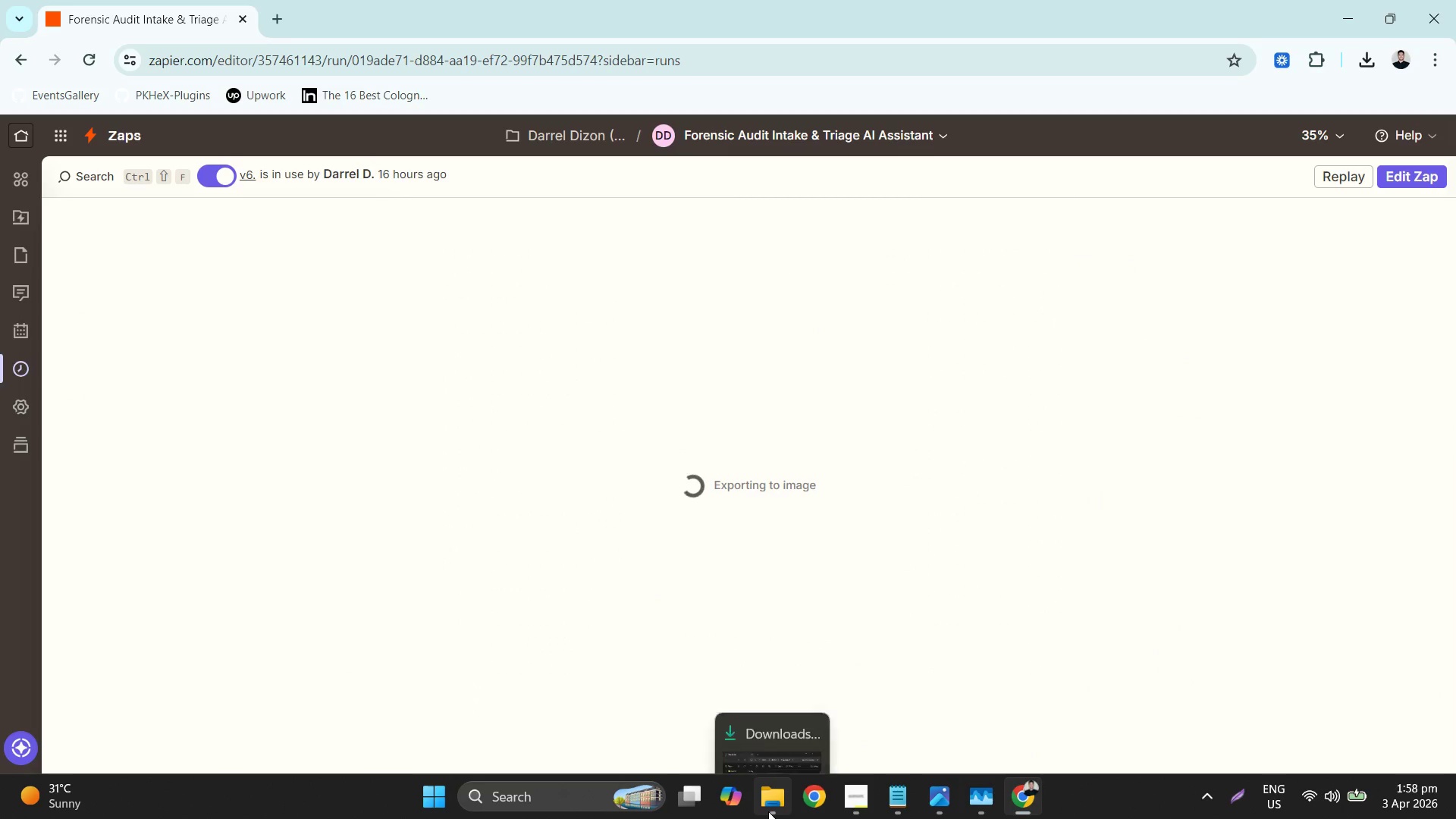 
left_click([768, 811])
 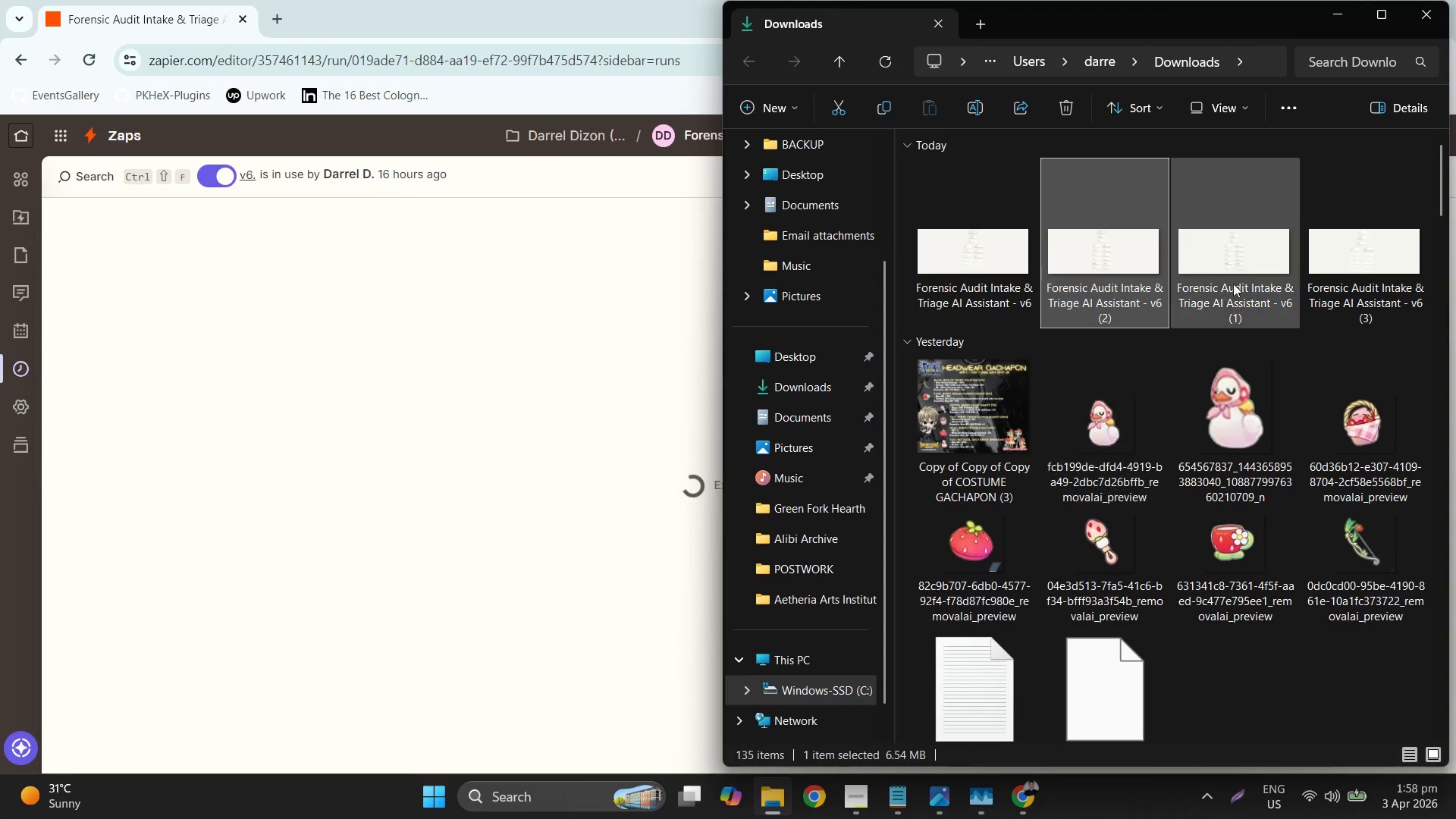 
double_click([1329, 251])
 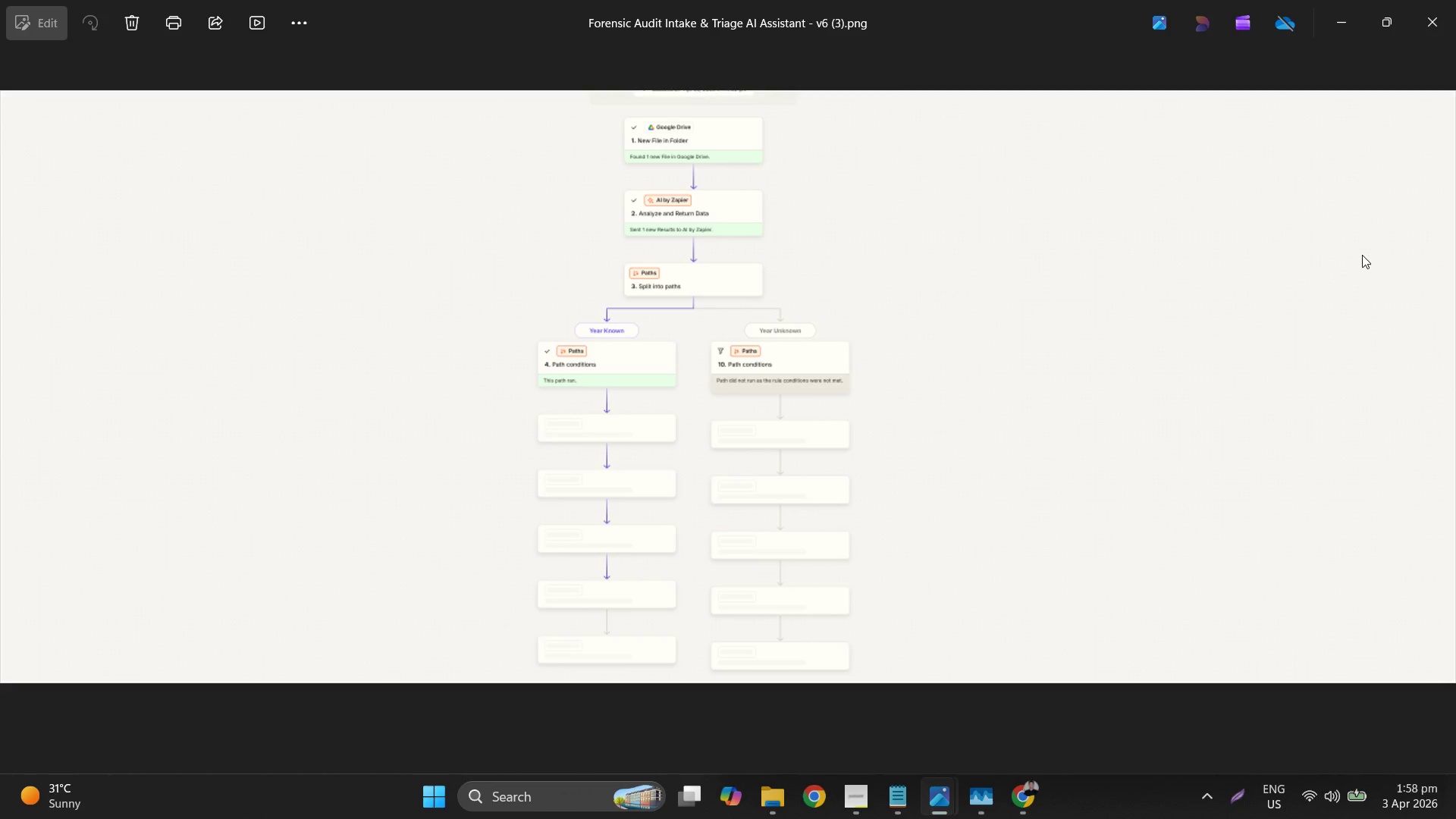 
key(ArrowLeft)
 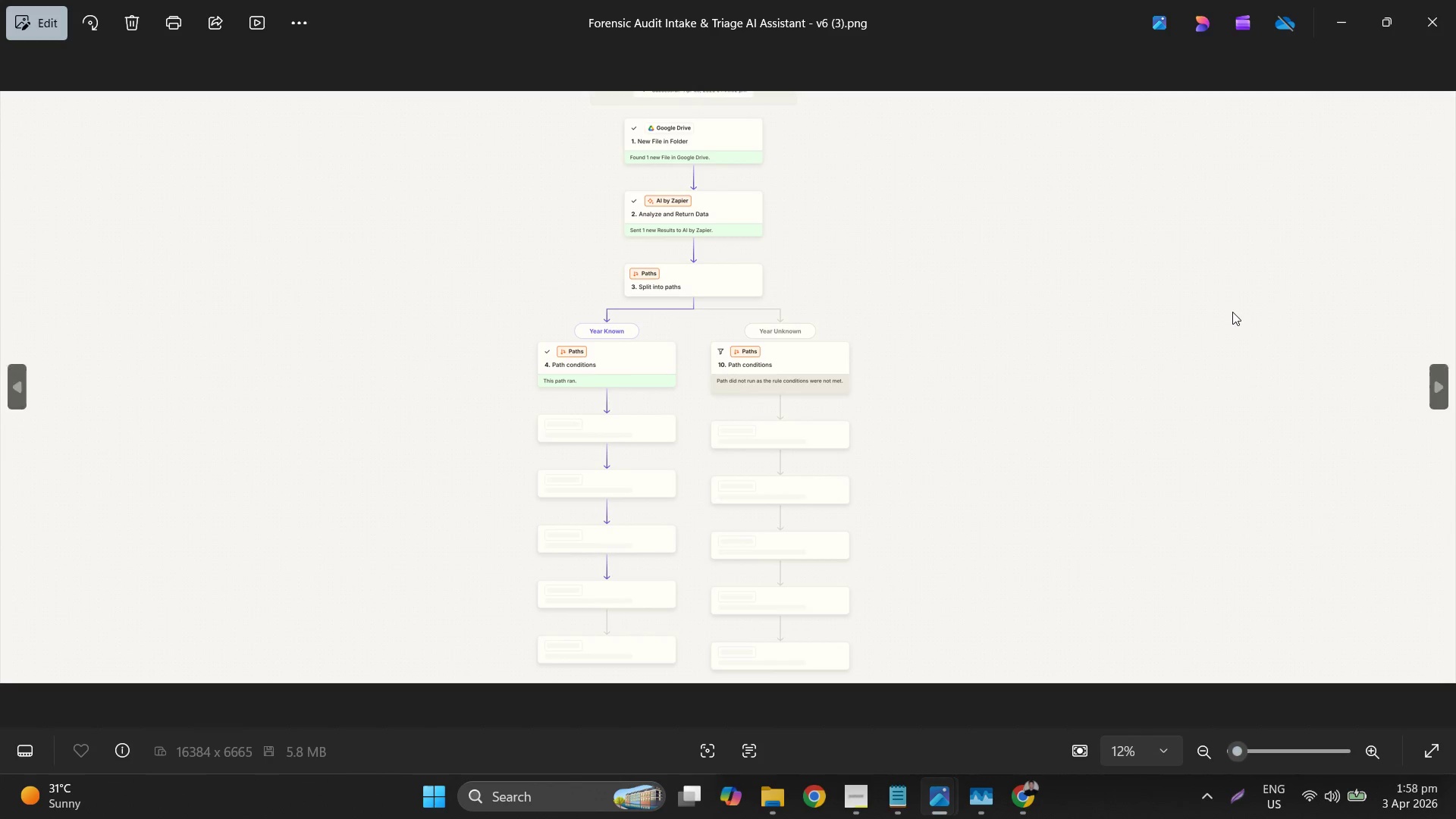 
key(ArrowLeft)
 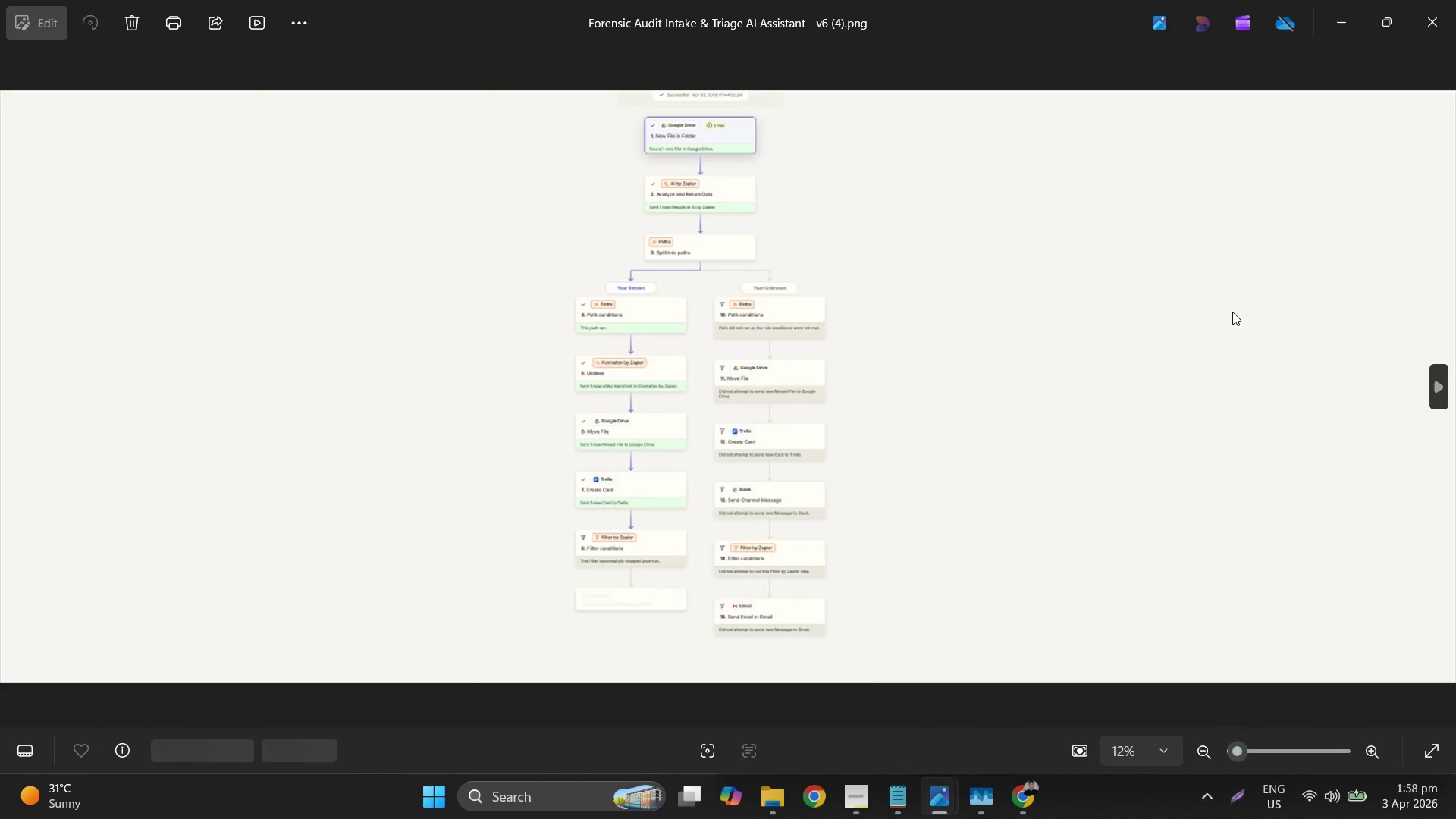 
key(ArrowLeft)
 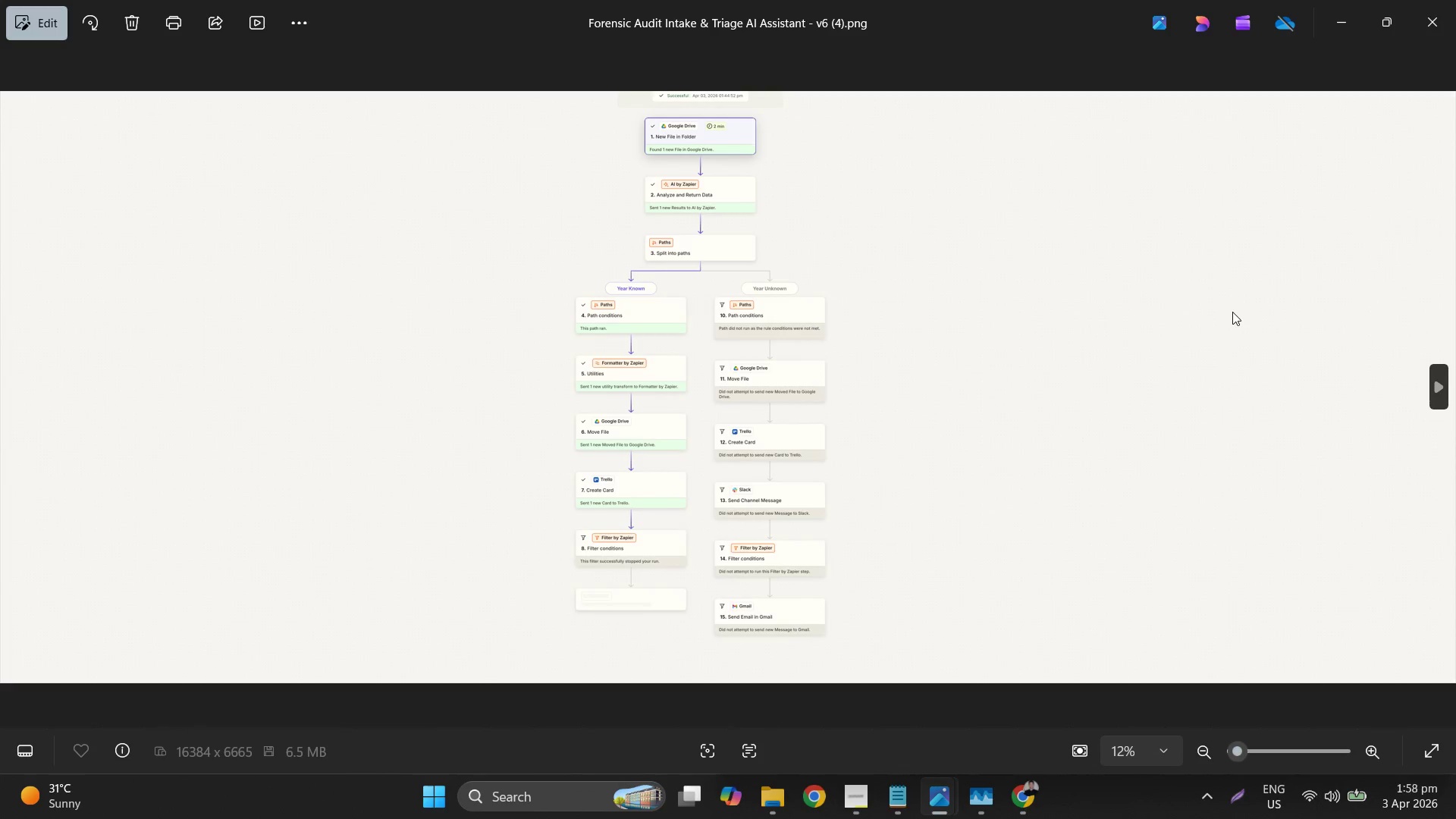 
key(ArrowLeft)
 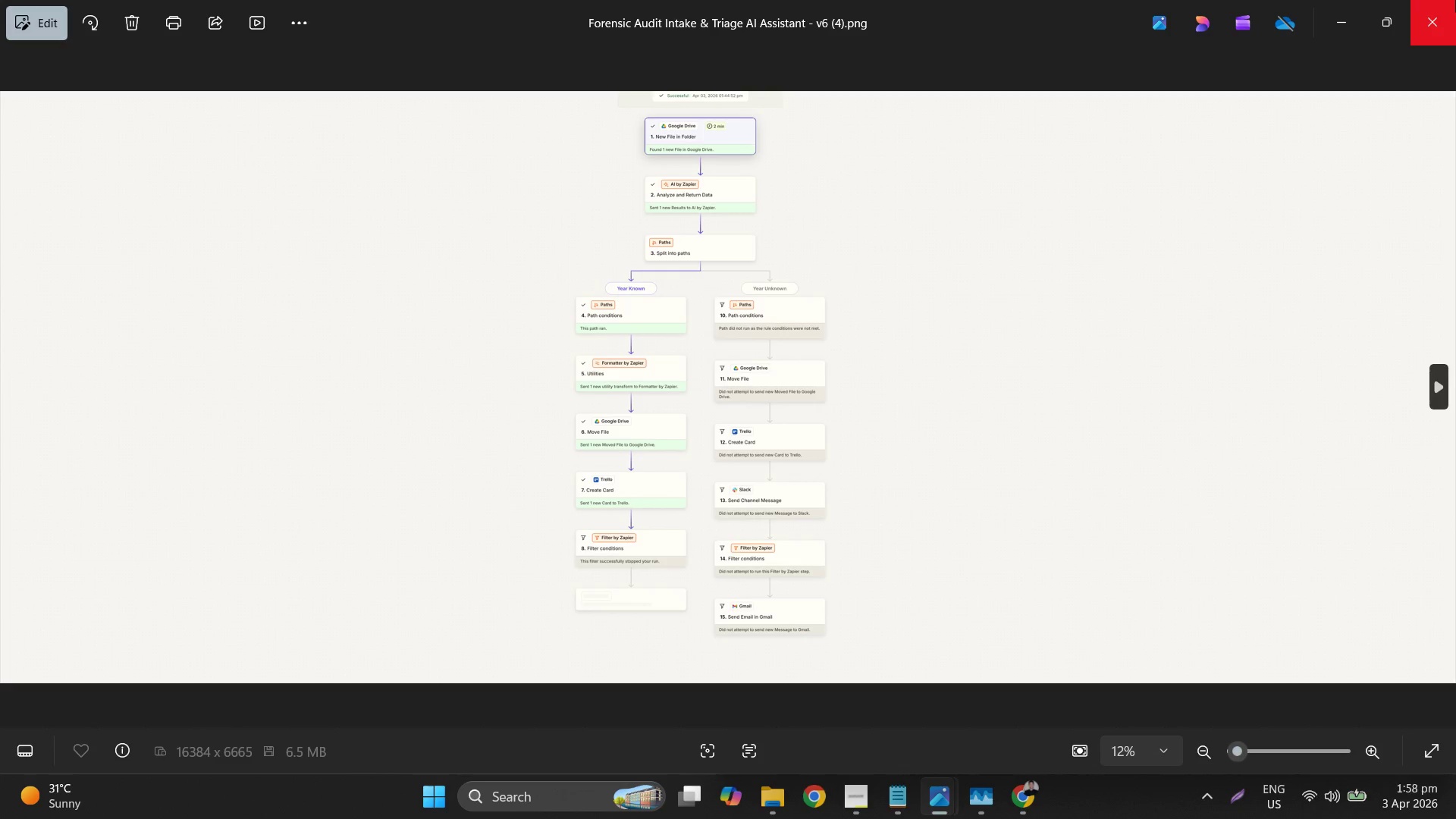 
key(ArrowLeft)
 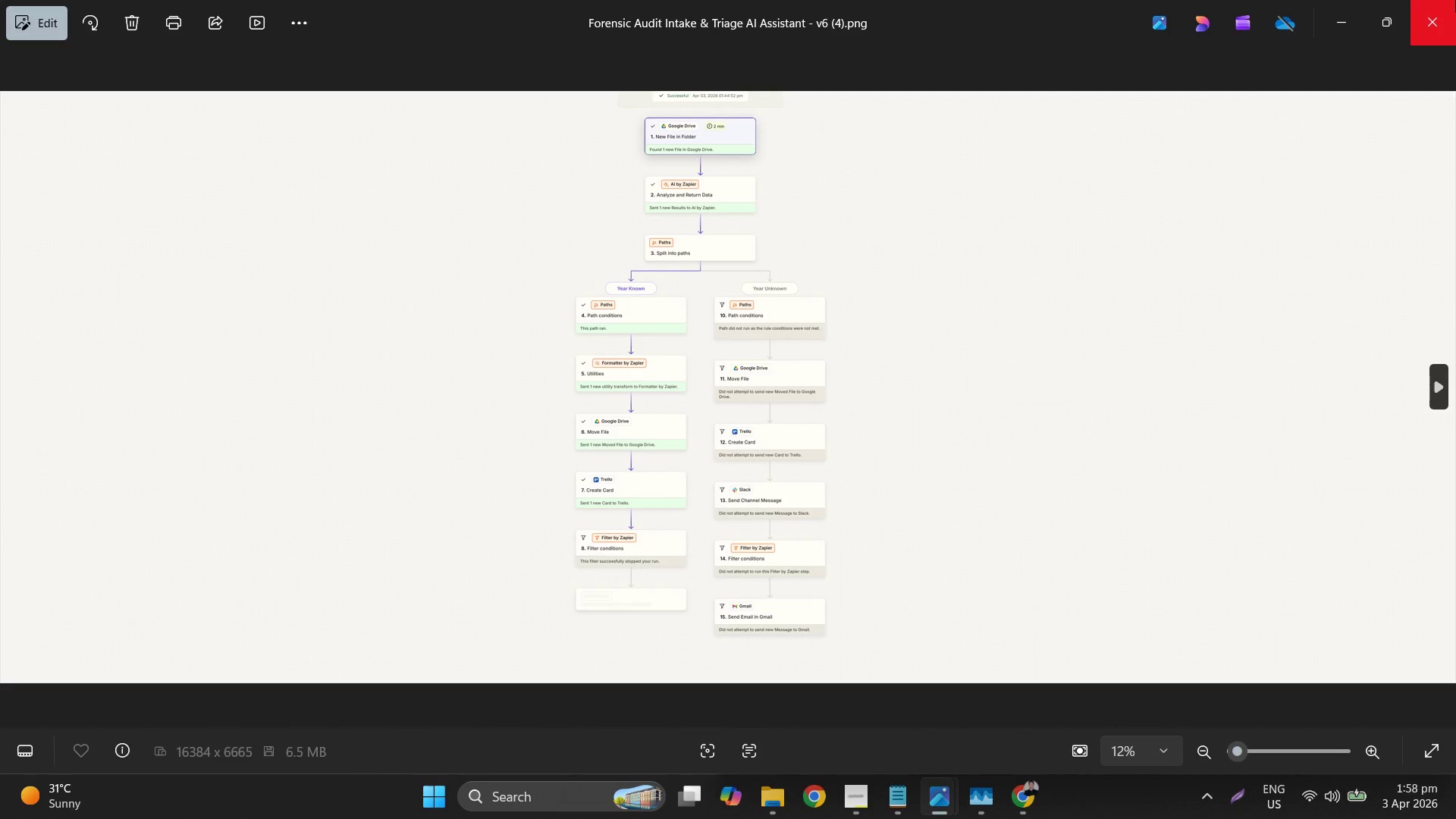 
left_click([1455, 0])
 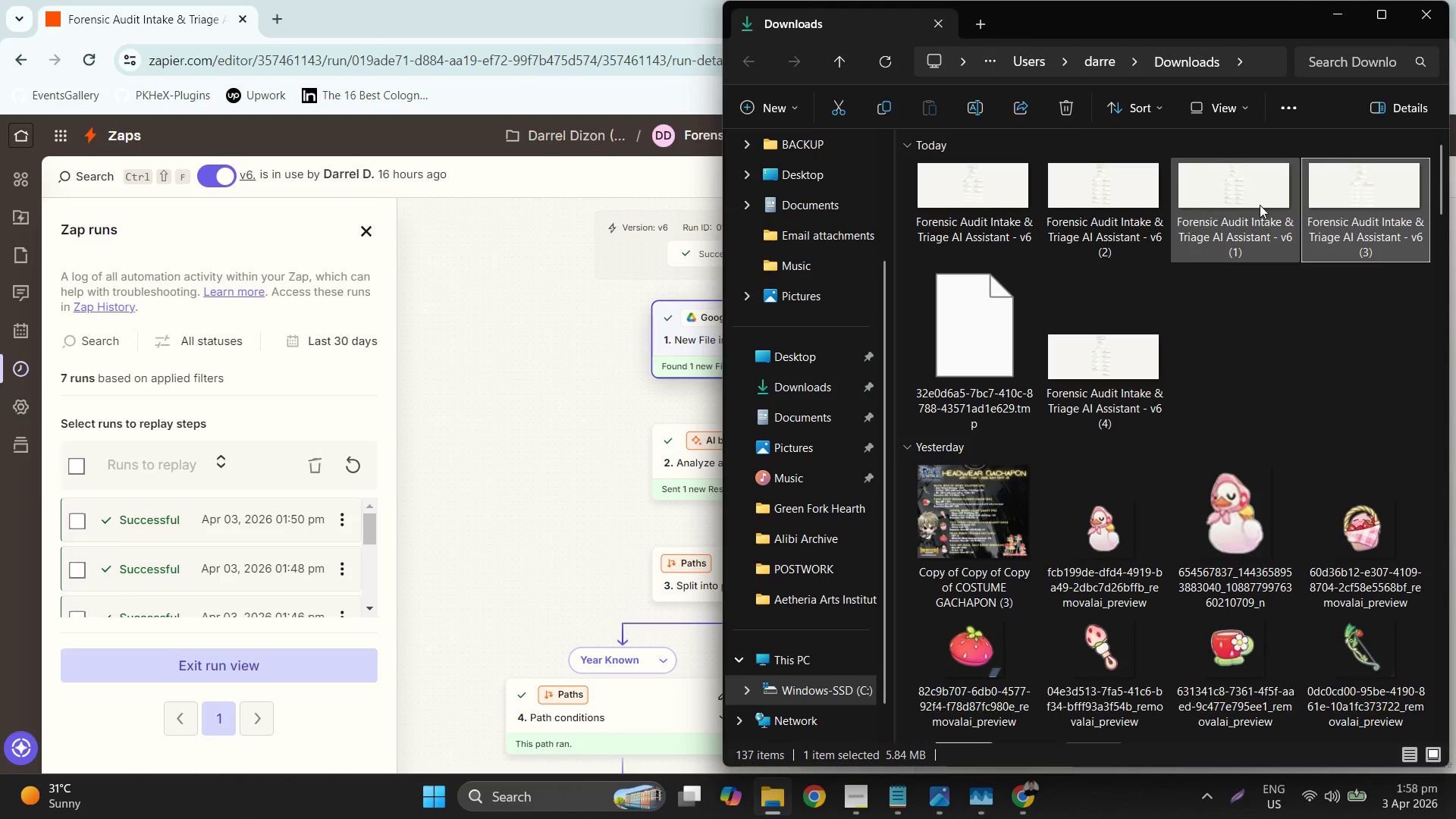 
hold_key(key=ShiftLeft, duration=0.61)
left_click([962, 221])
 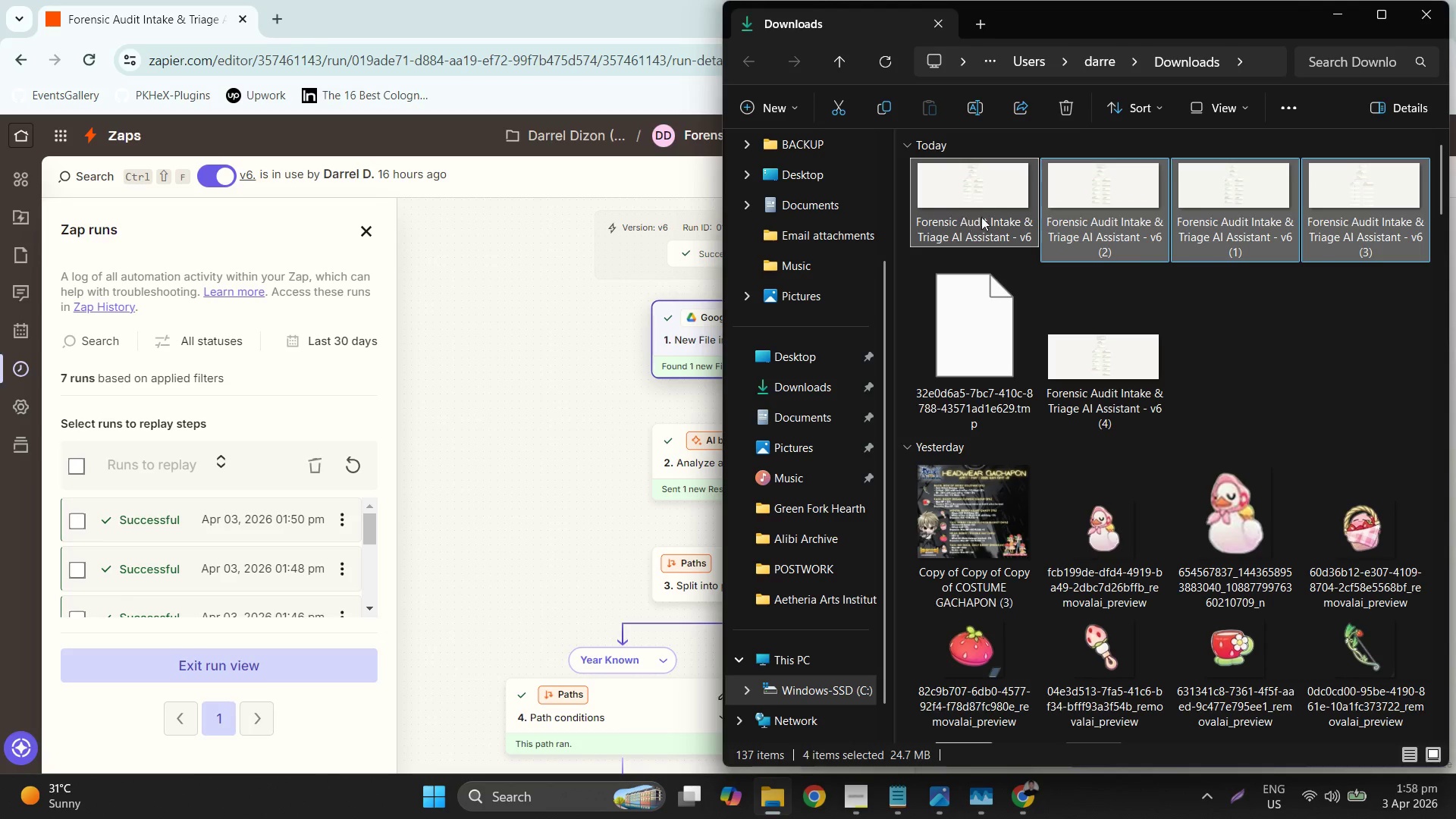 
key(Shift+Delete)
 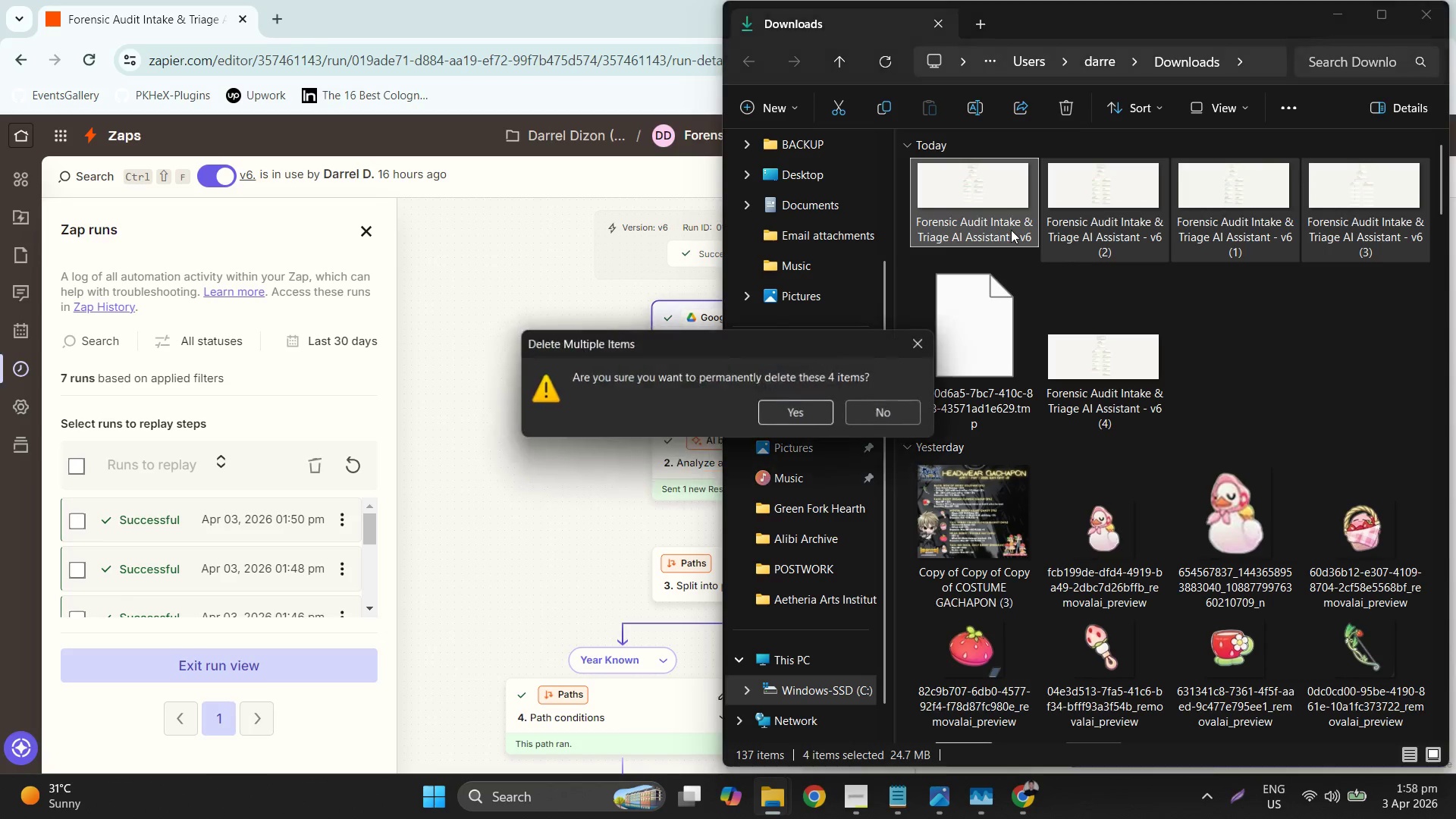 
key(Shift+ShiftRight)
 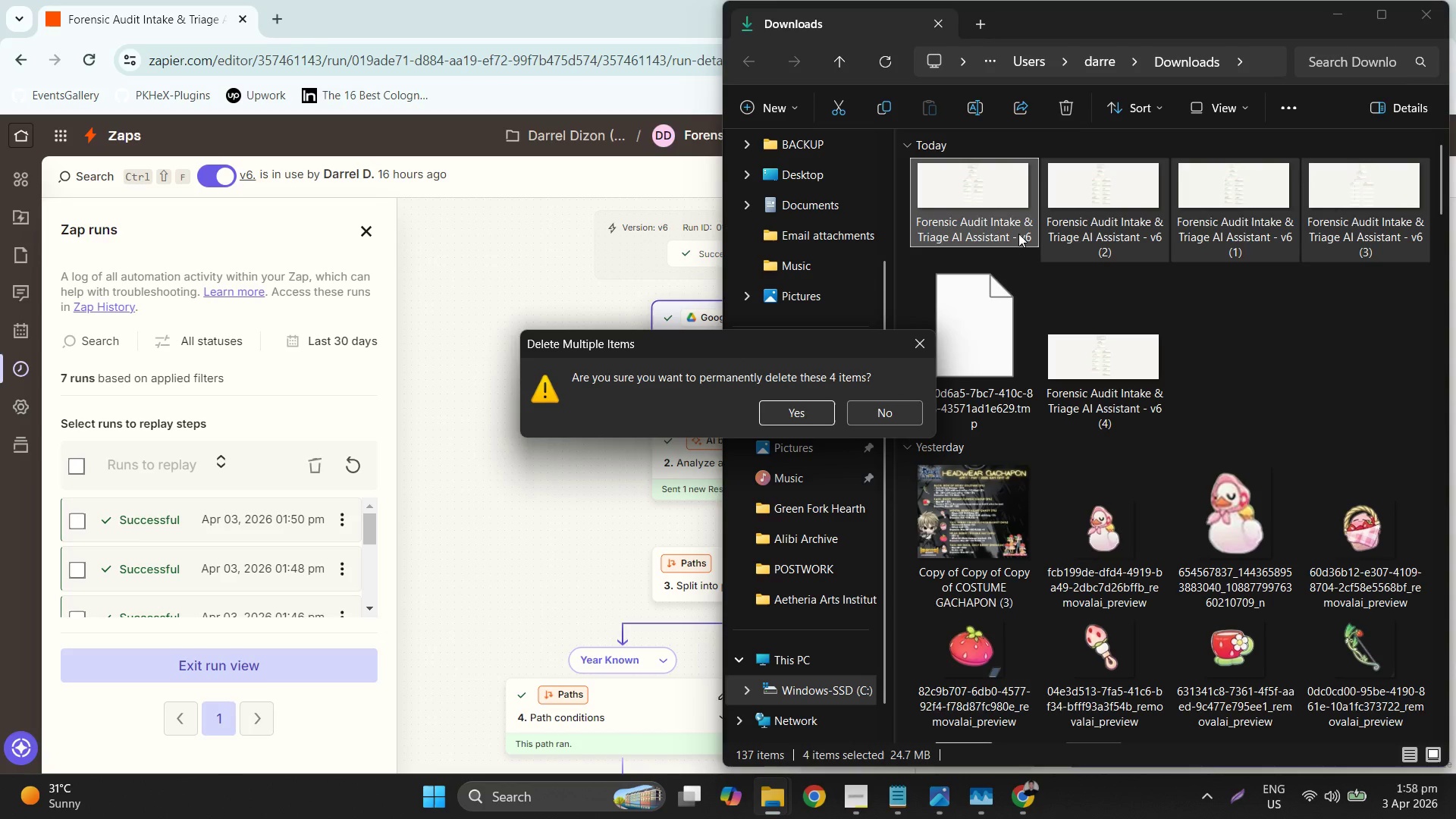 
key(Enter)
 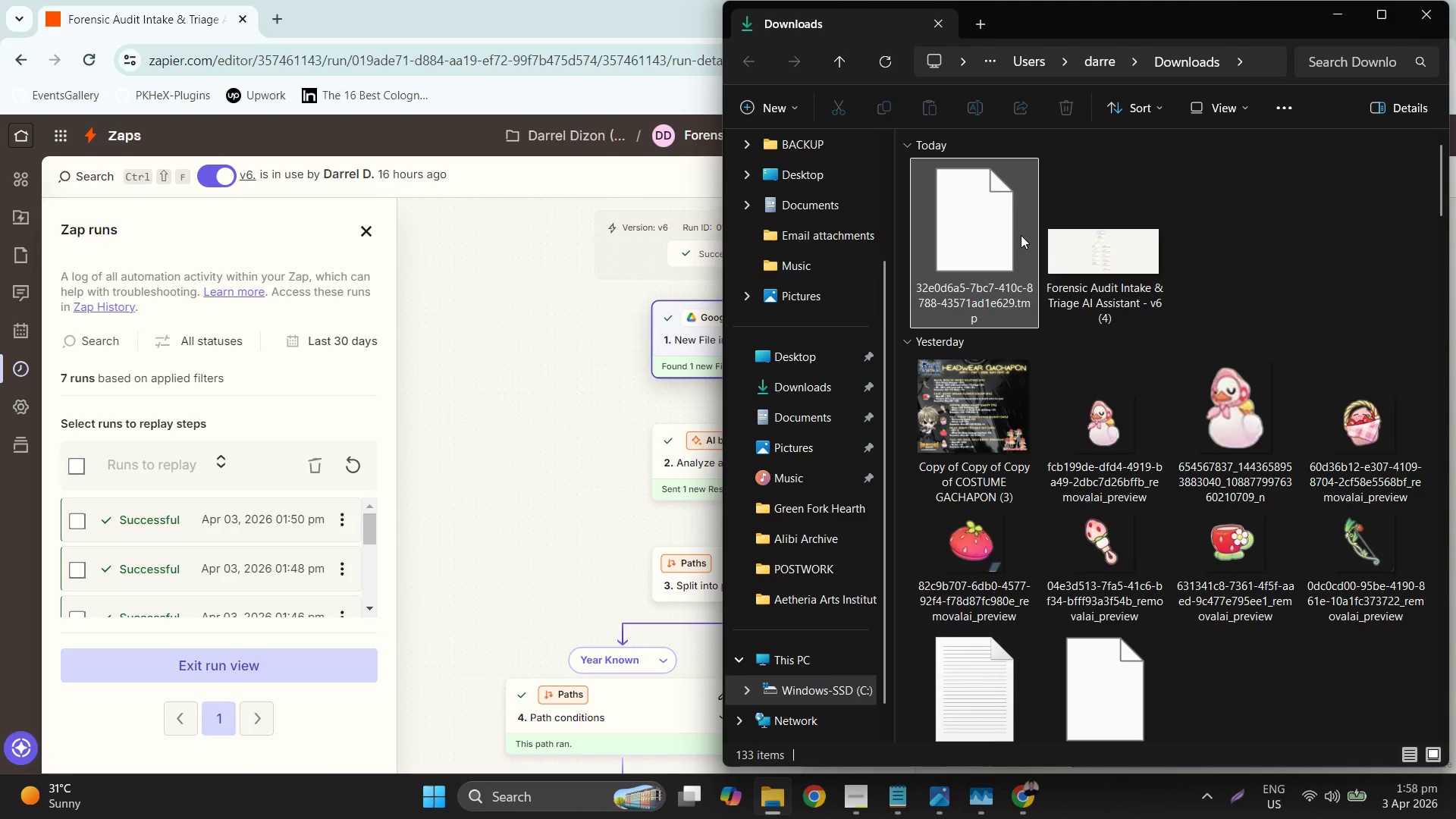 
mouse_move([1069, 237])
 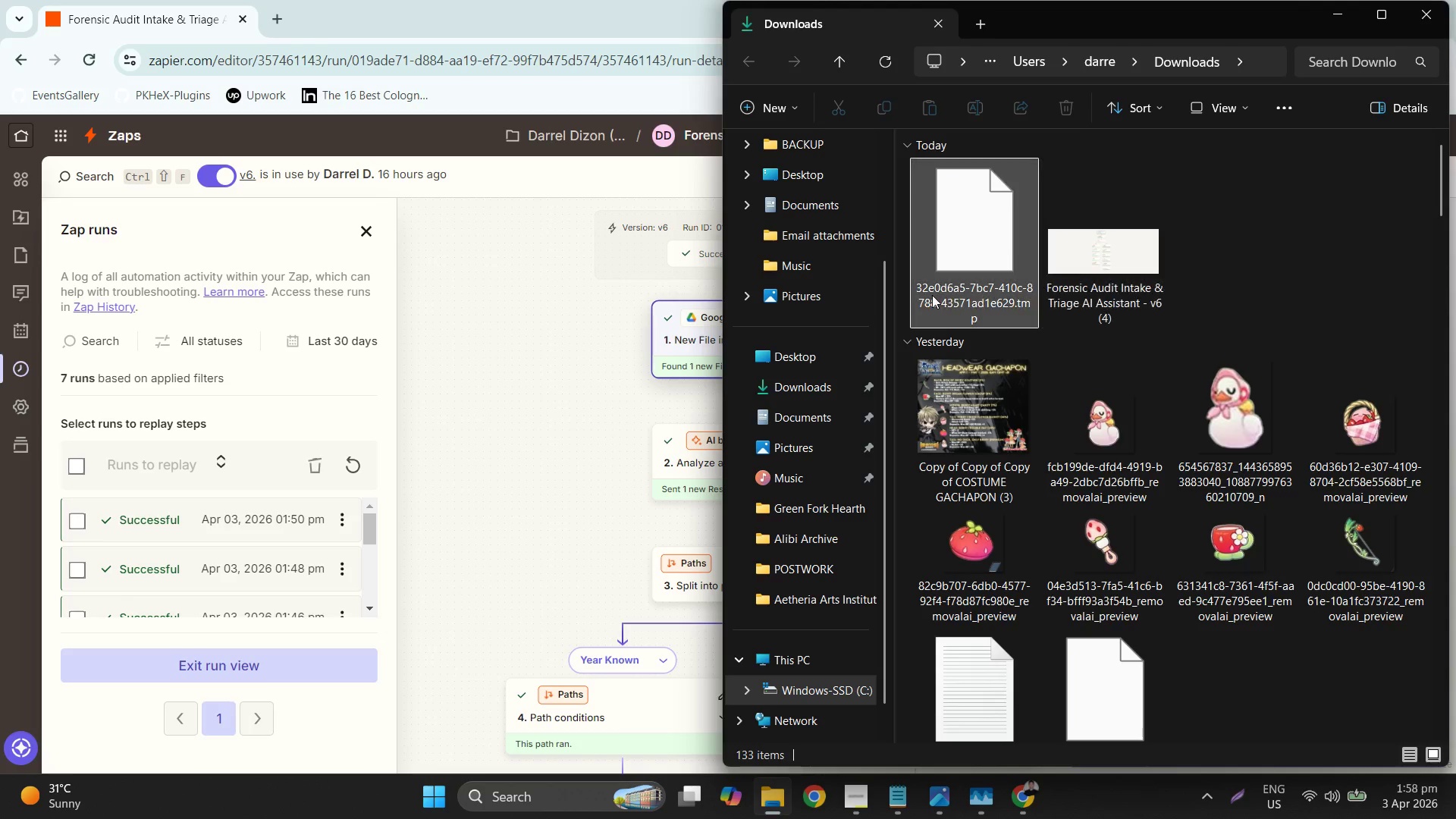 
left_click([1107, 280])
 